 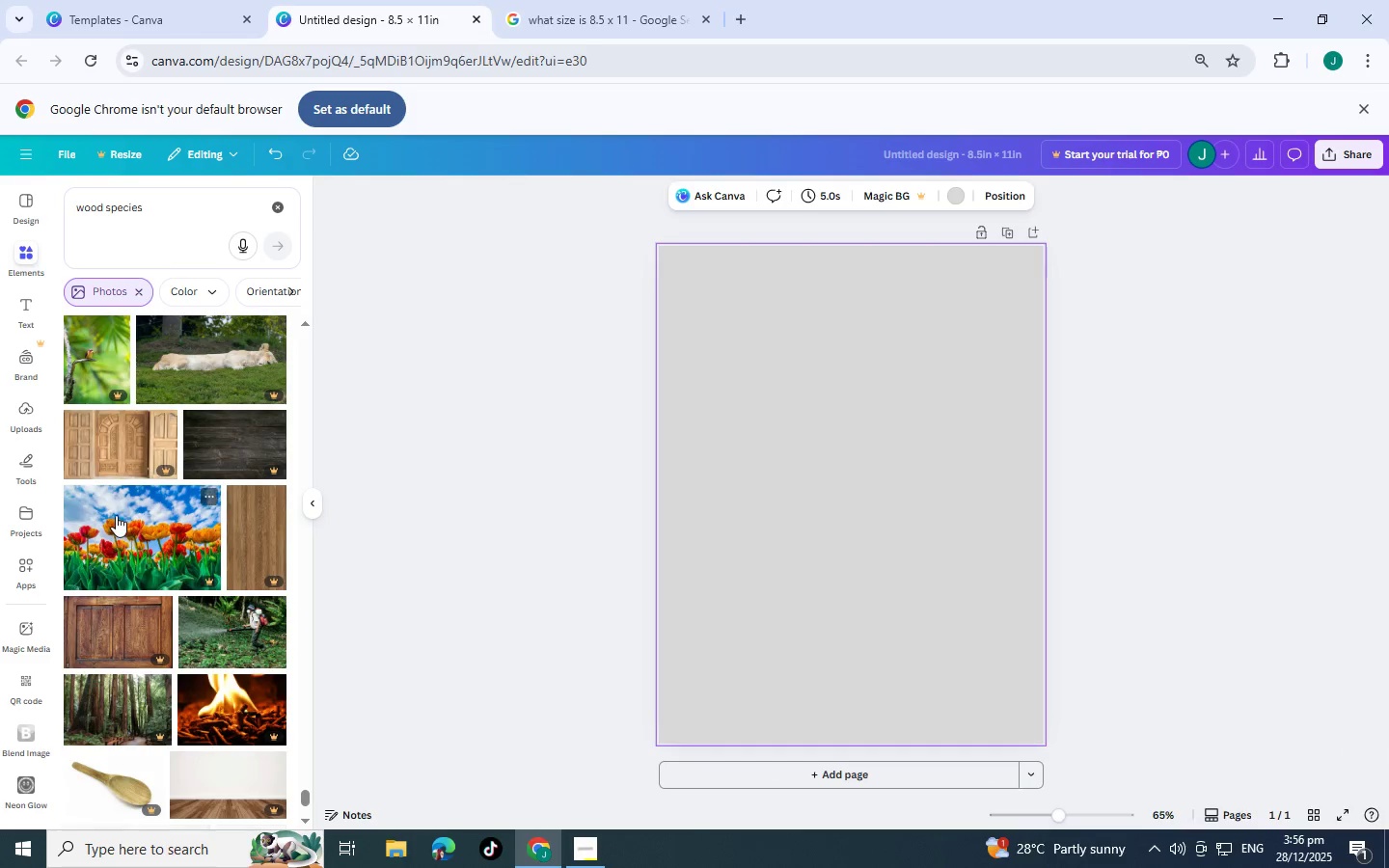 
scroll: coordinate [120, 484], scroll_direction: down, amount: 8.0
 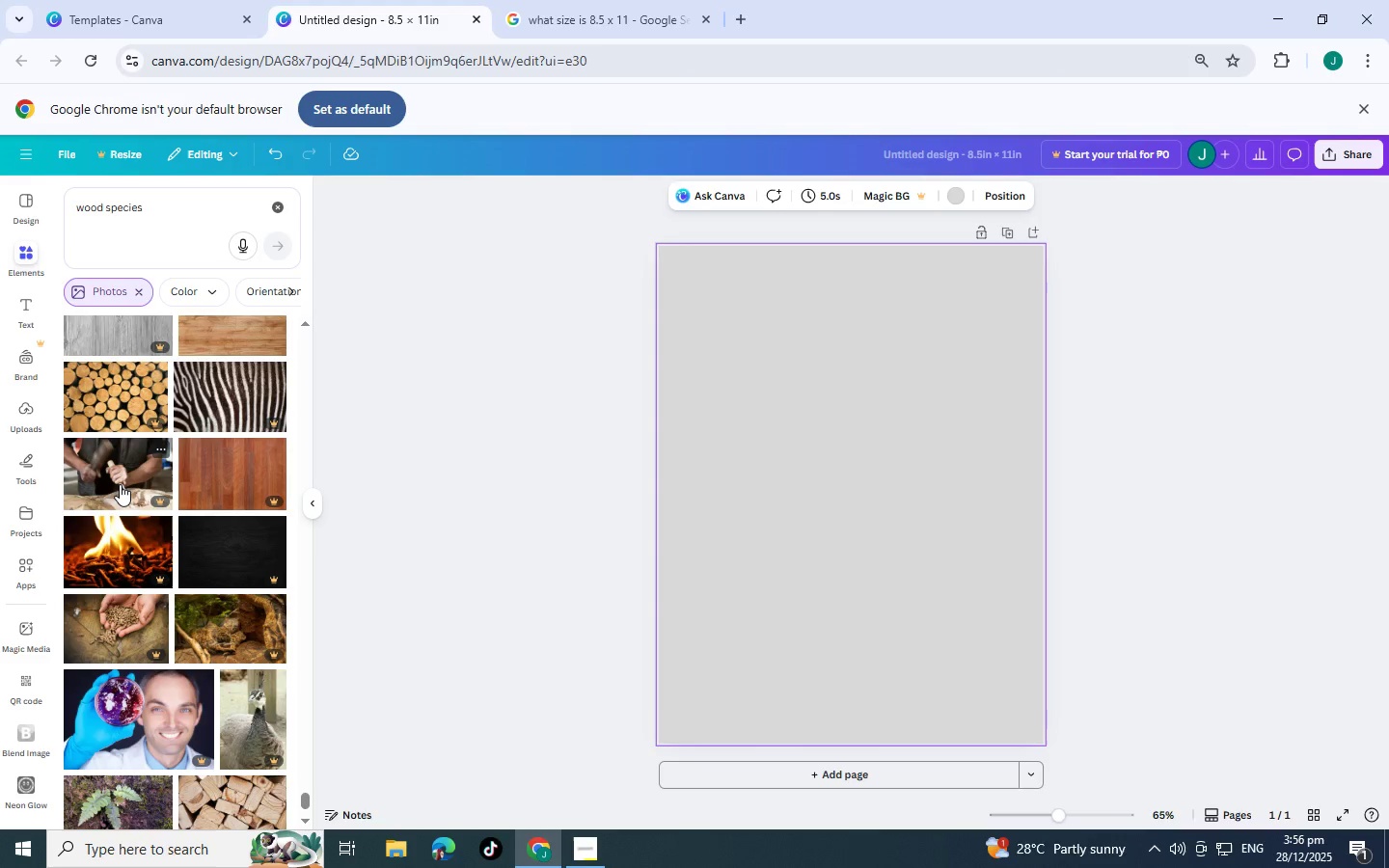 
scroll: coordinate [120, 484], scroll_direction: down, amount: 10.0
 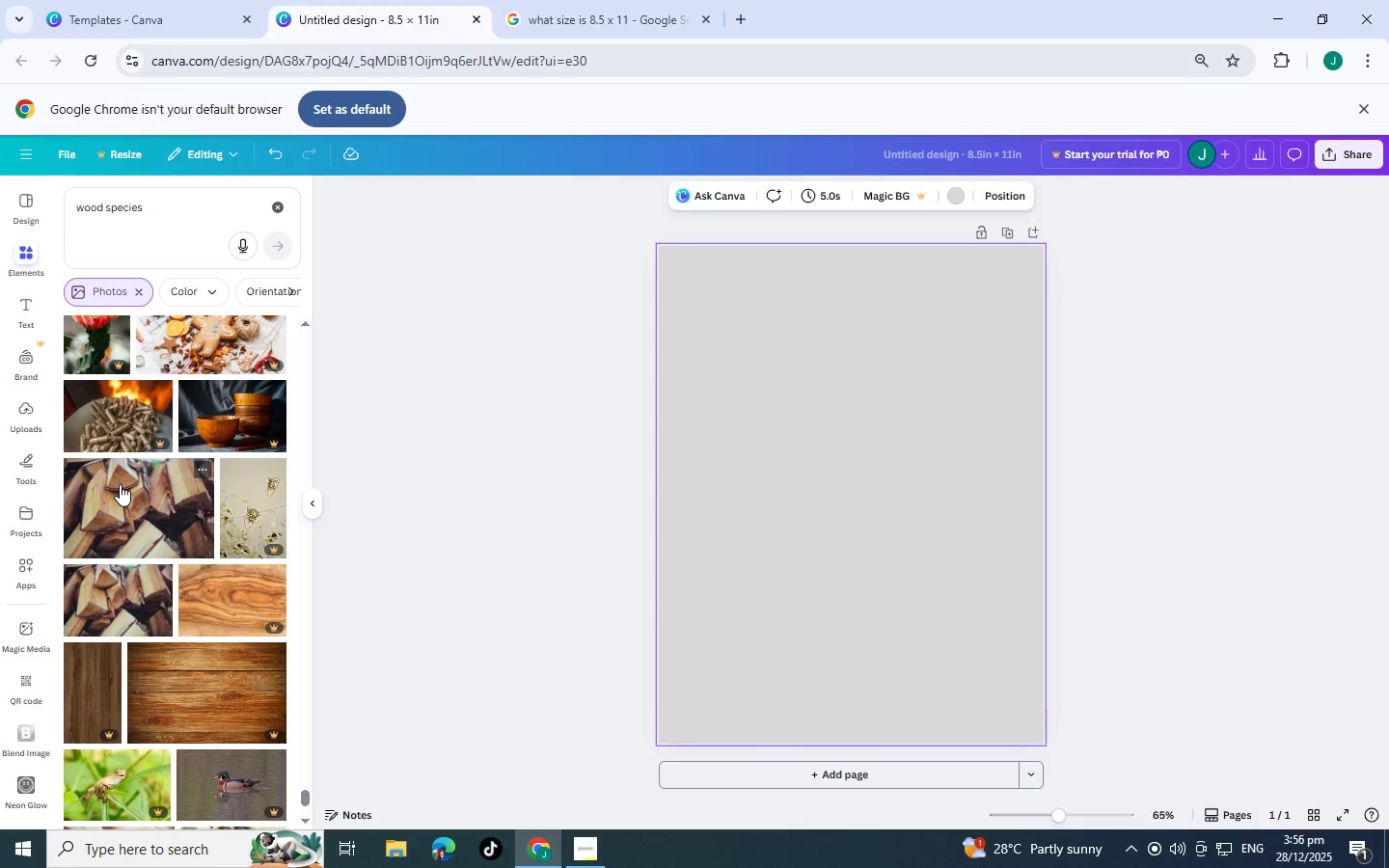 
scroll: coordinate [120, 484], scroll_direction: down, amount: 6.0
 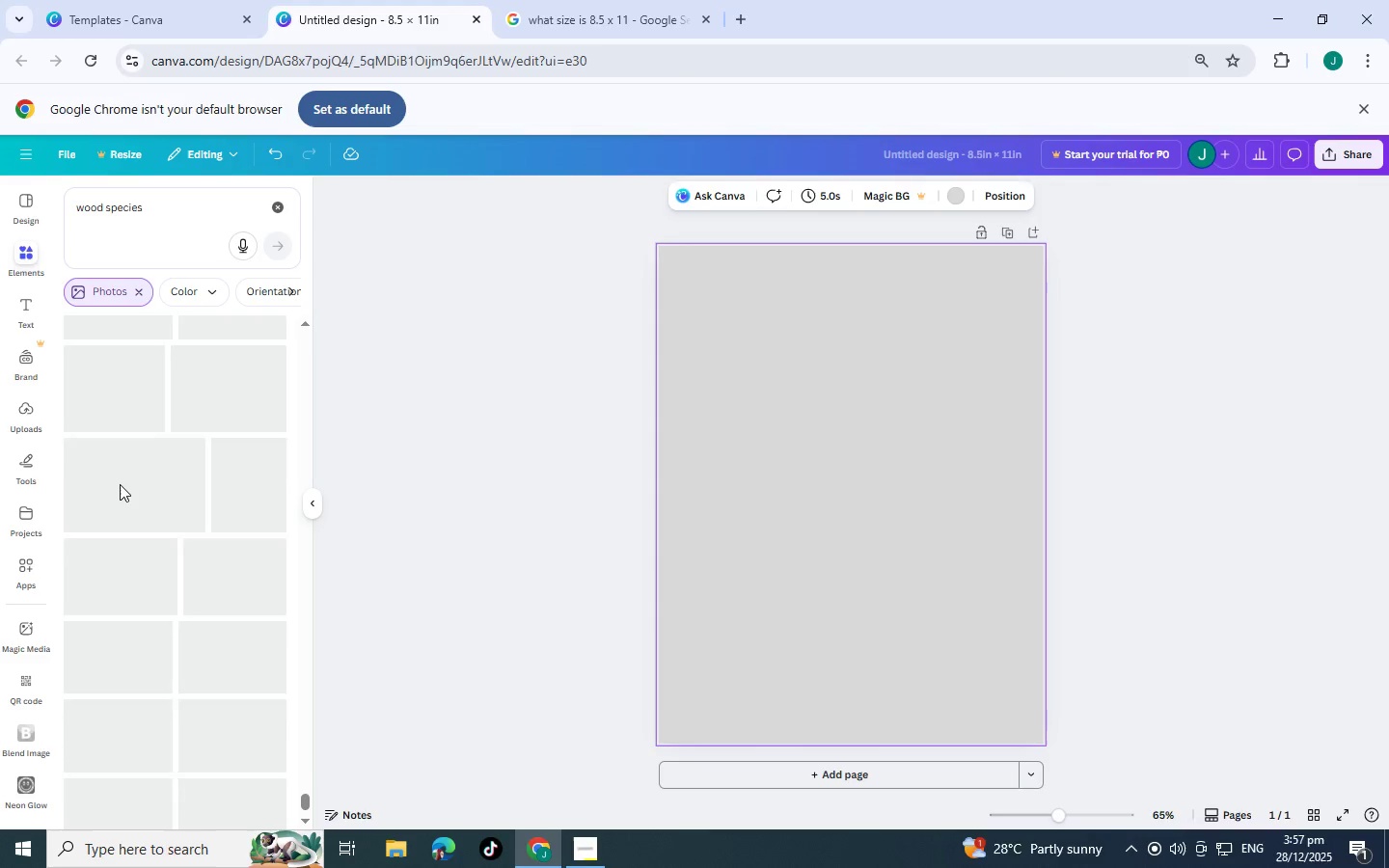 
scroll: coordinate [22, 445], scroll_direction: up, amount: 3.0
 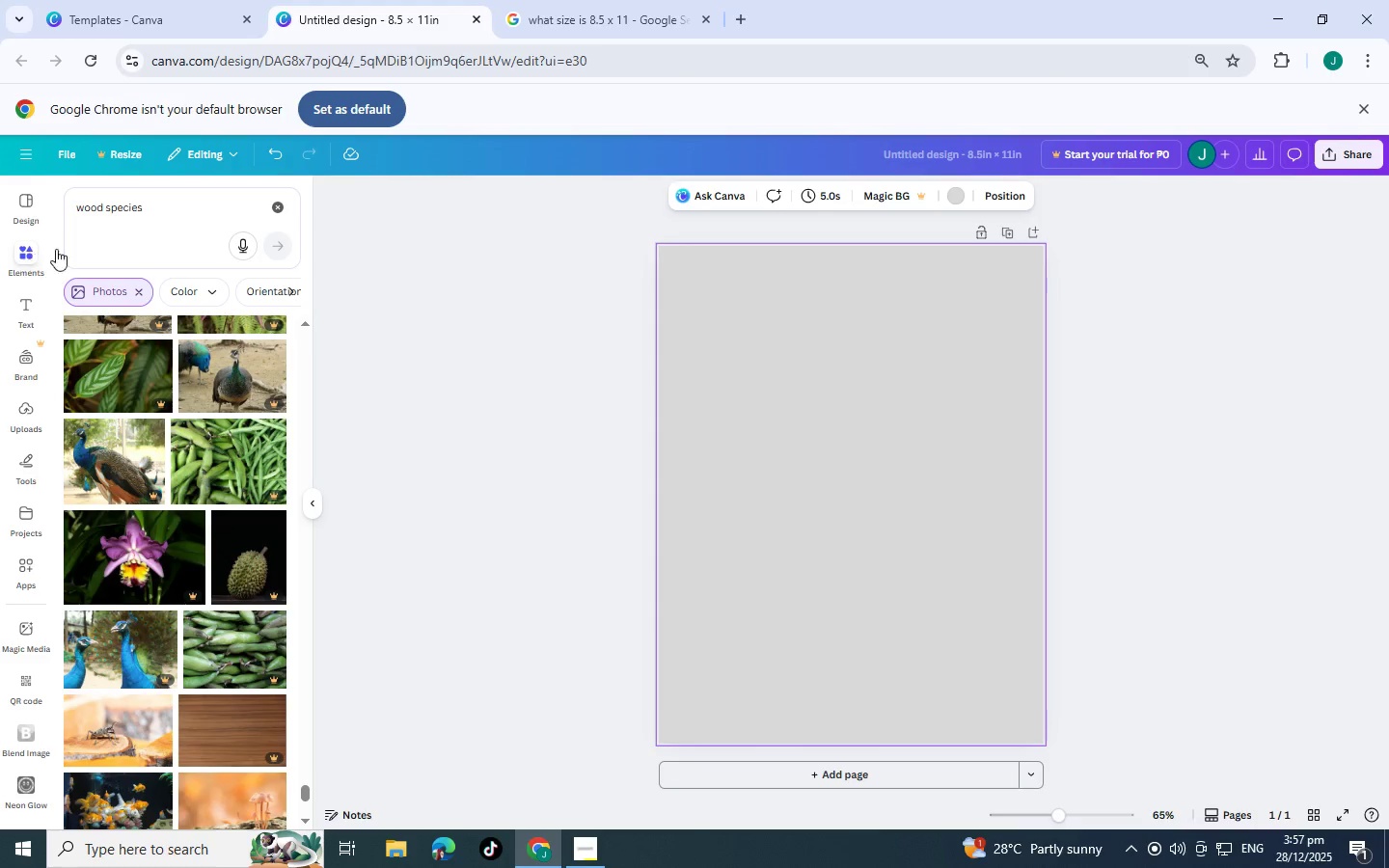 
left_click([279, 200])
 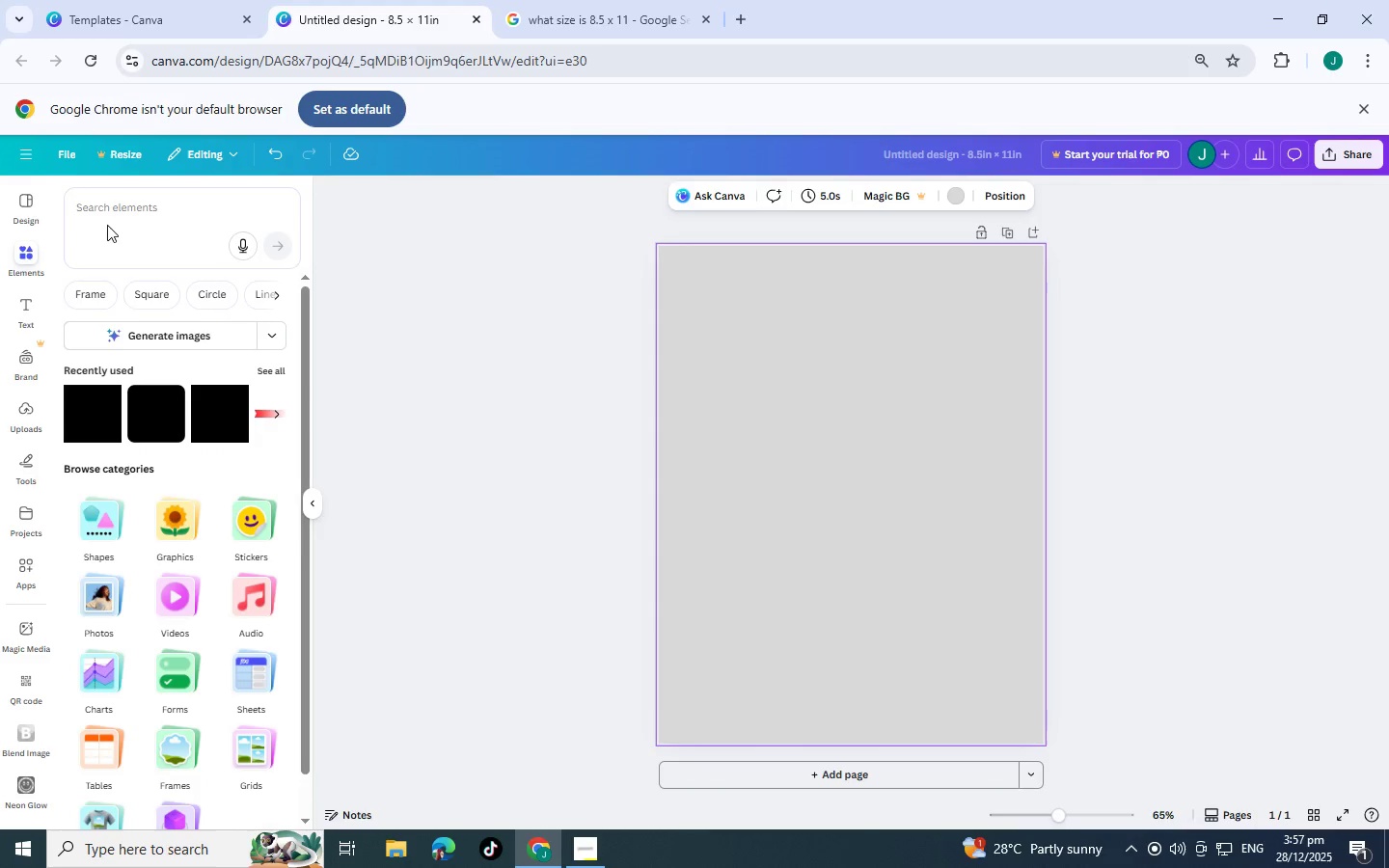 
left_click([121, 206])
 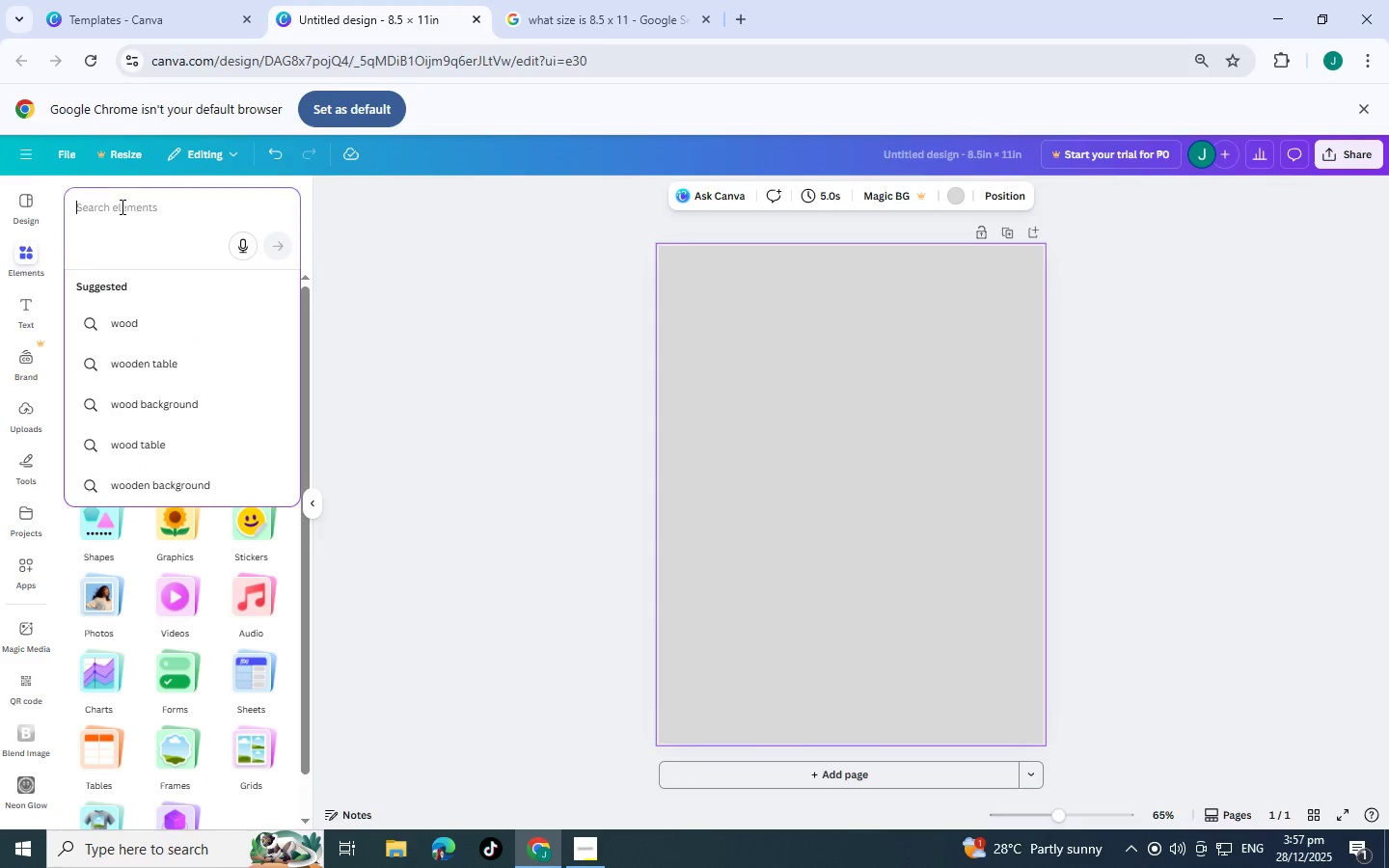 
type(shape)
key(Backspace)
key(Backspace)
key(Backspace)
key(Backspace)
key(Backspace)
 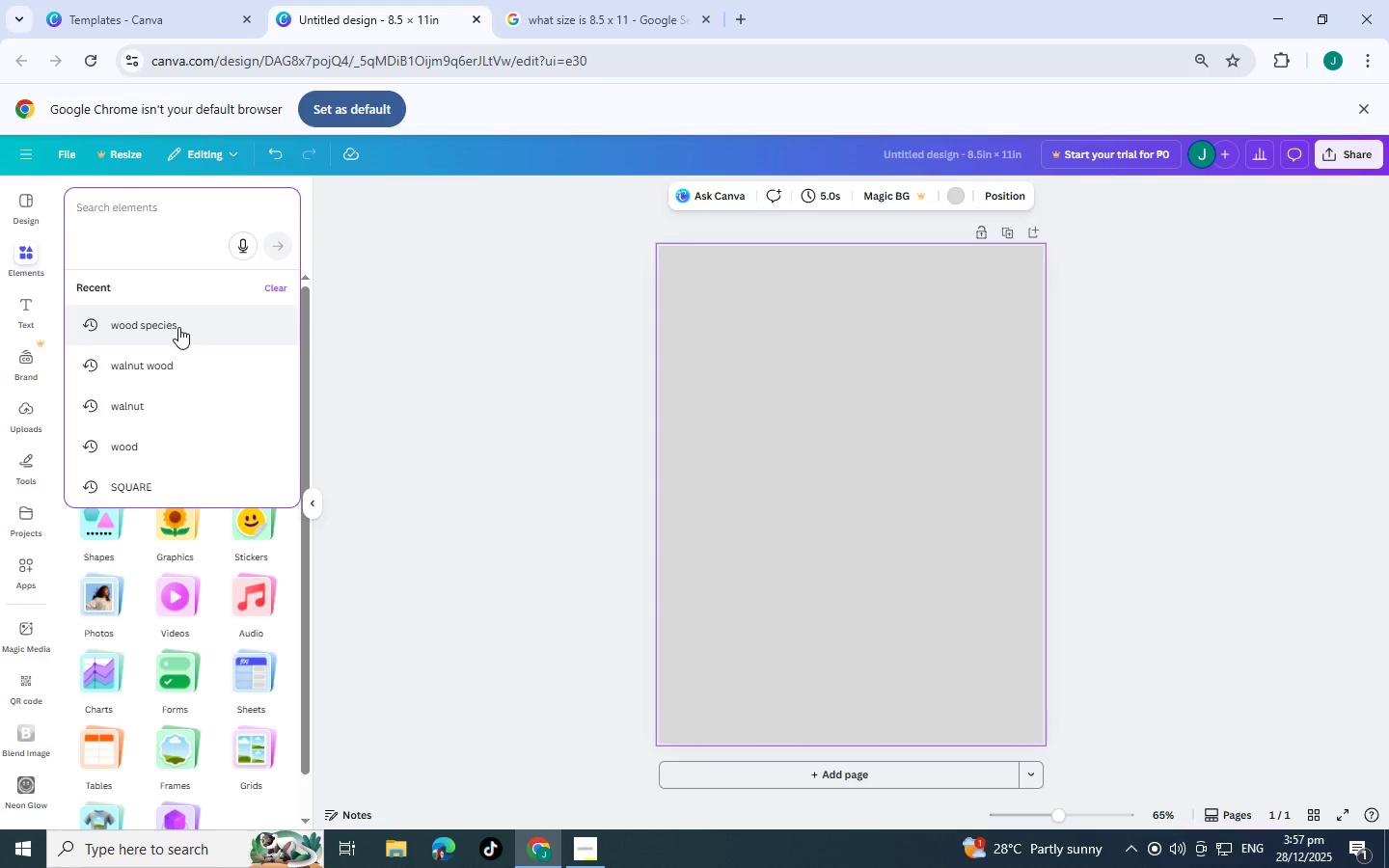 
left_click([542, 284])
 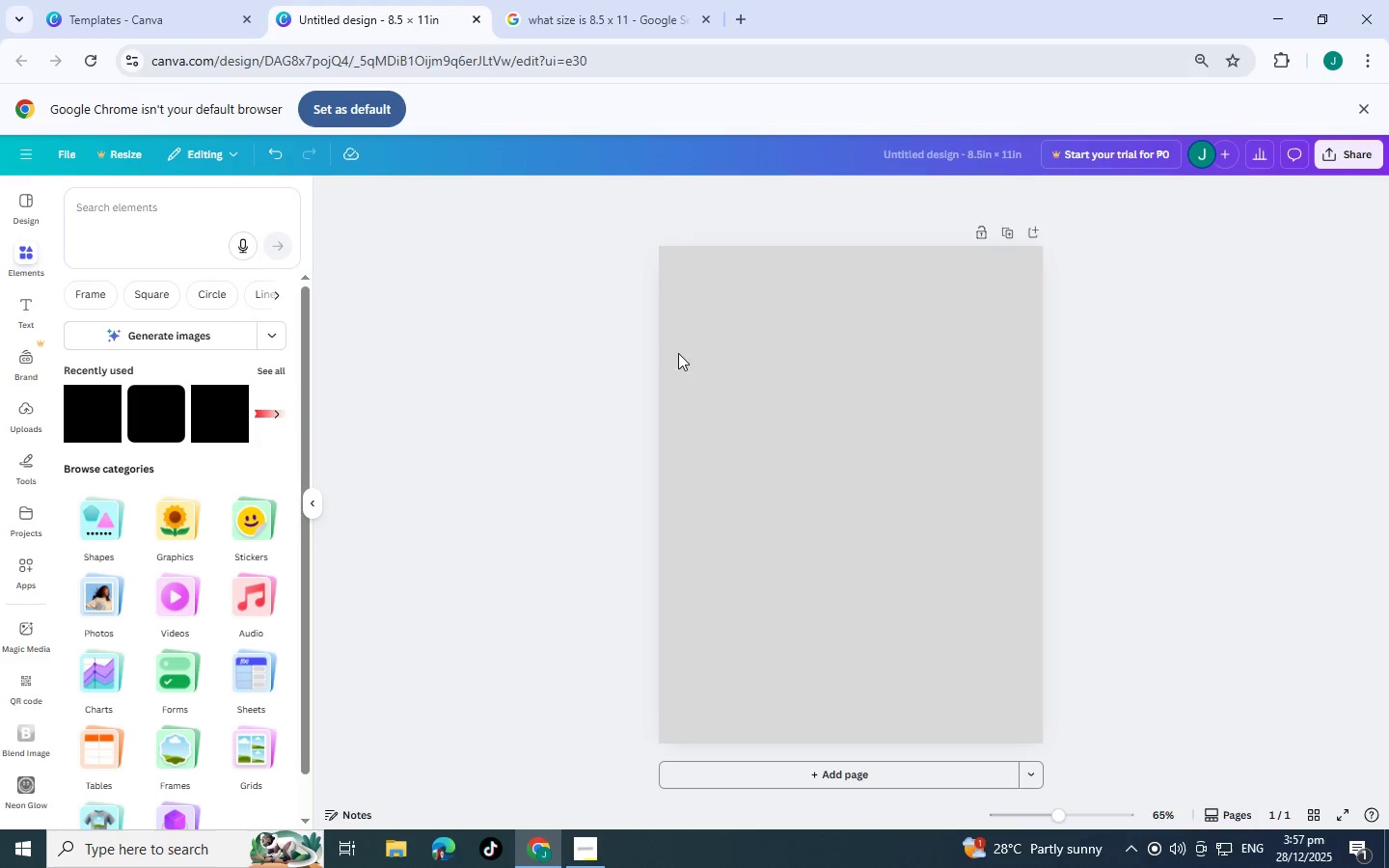 
double_click([754, 358])
 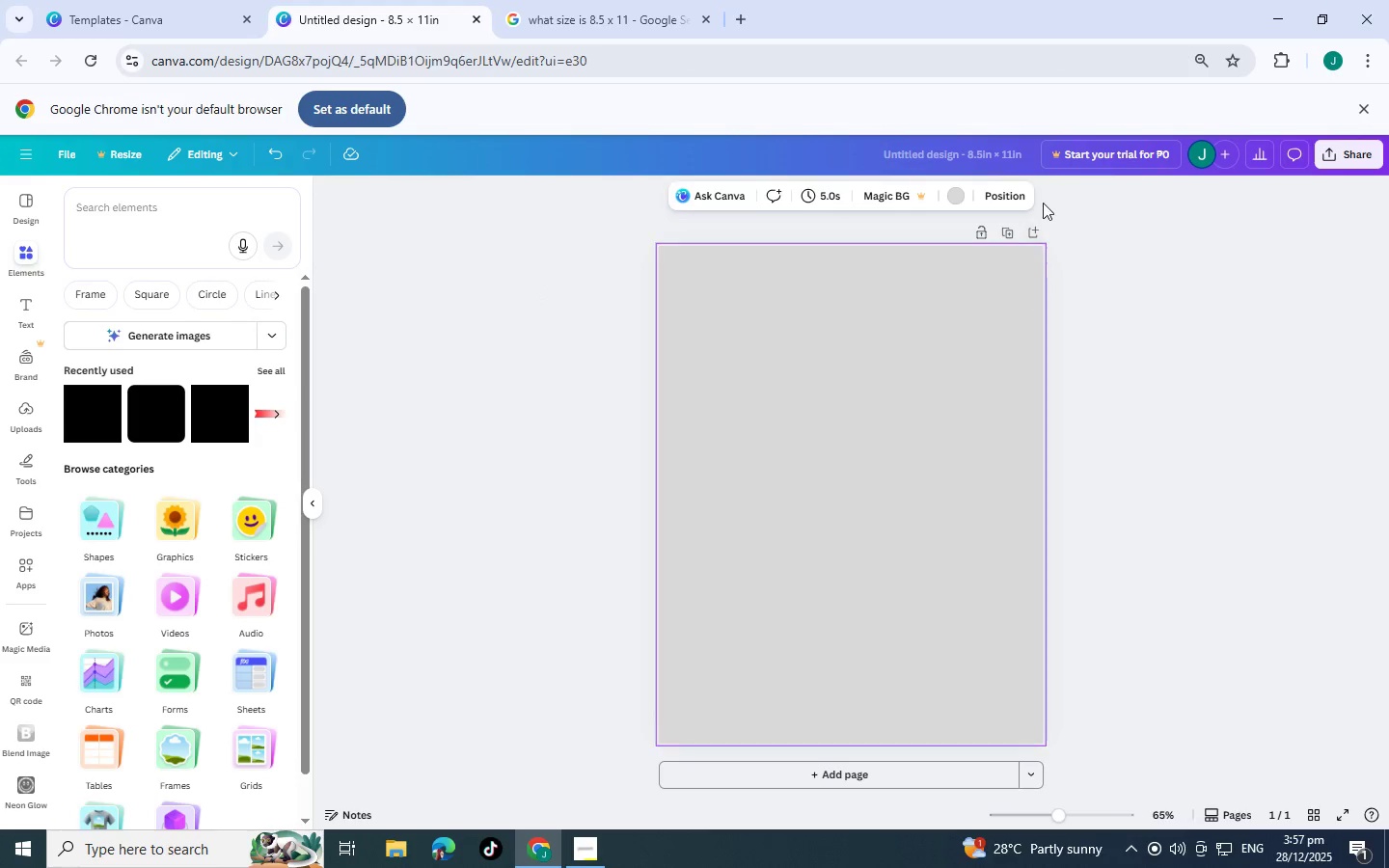 
mouse_move([1004, 230])
 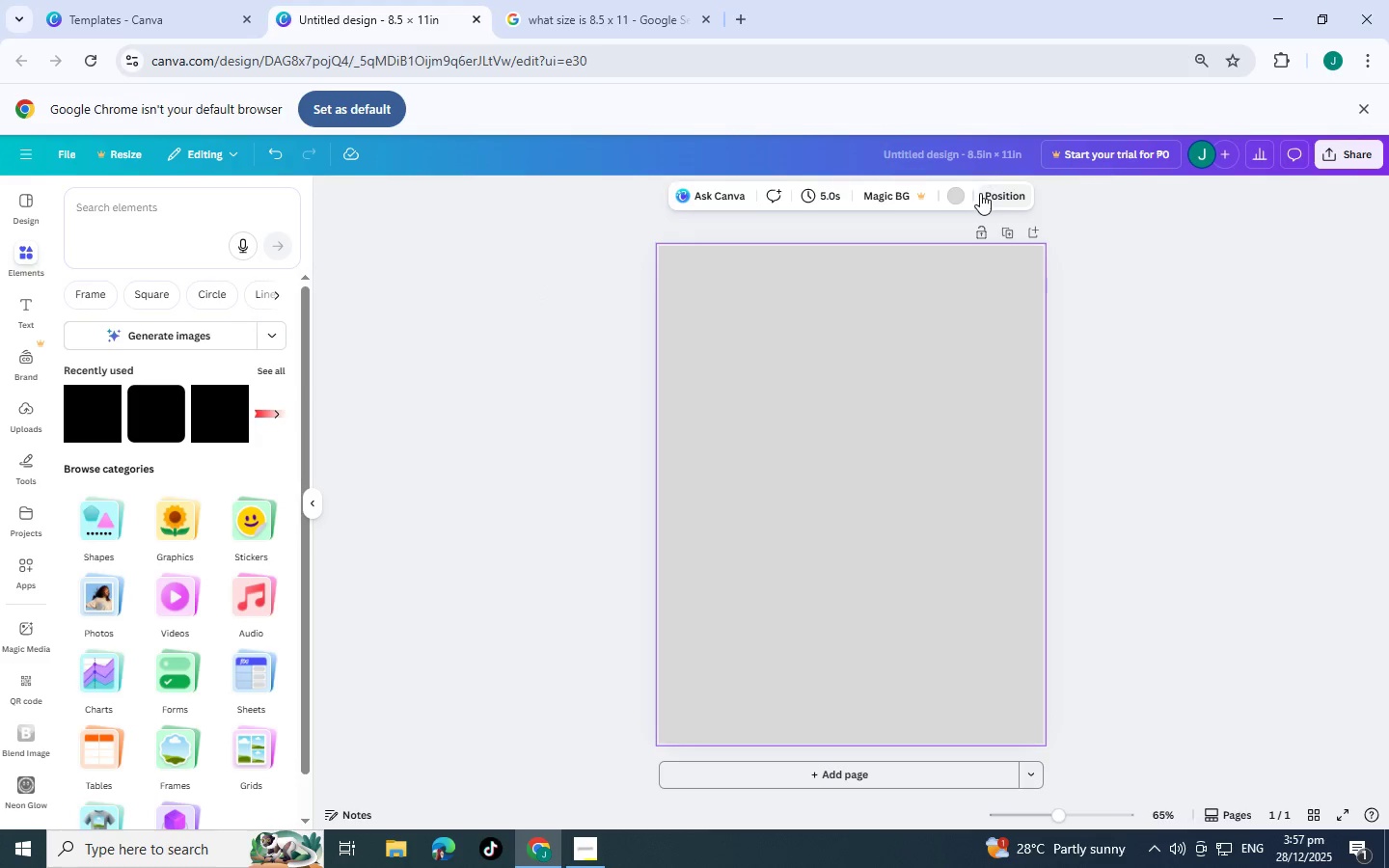 
left_click([987, 194])
 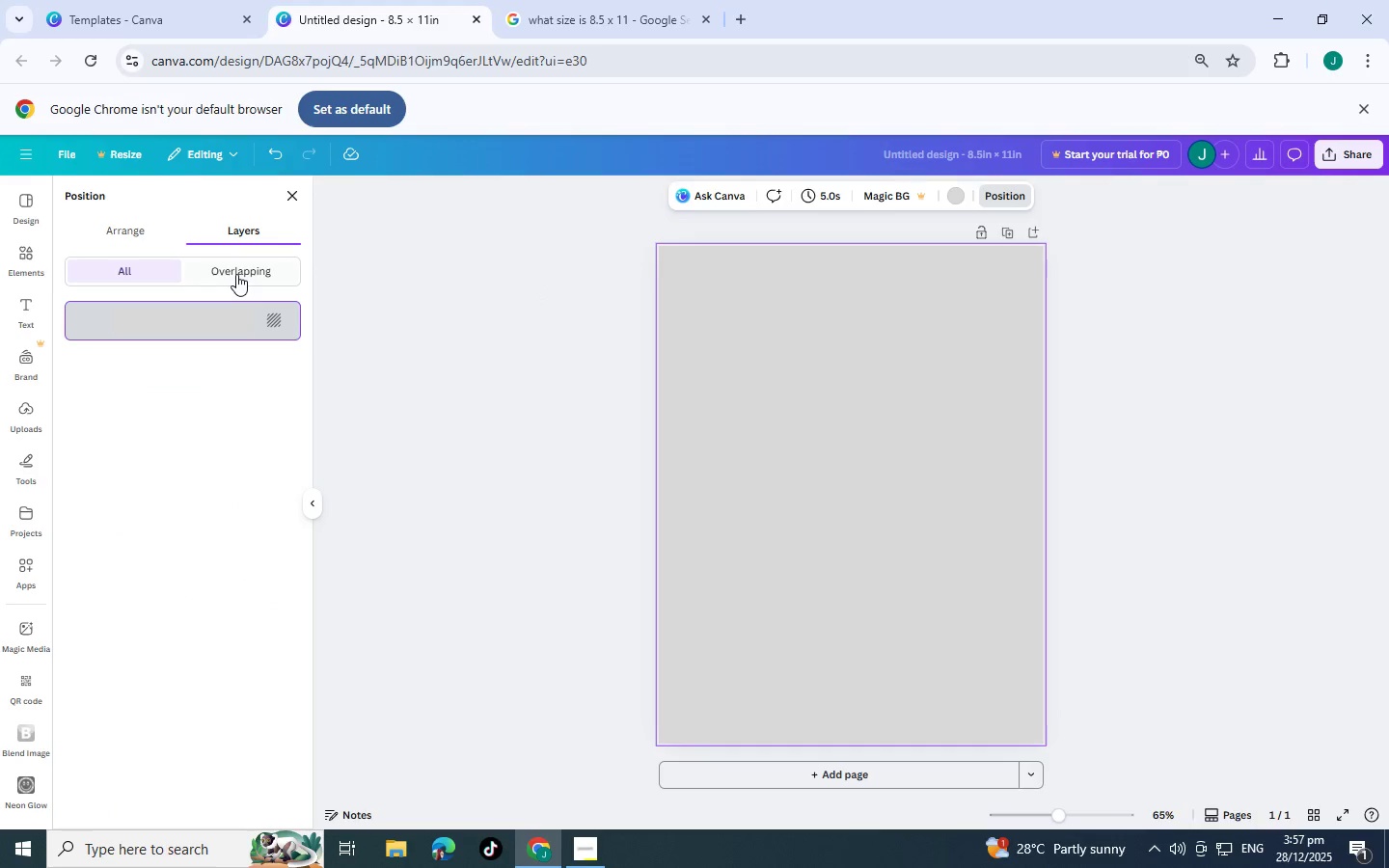 
left_click([236, 274])
 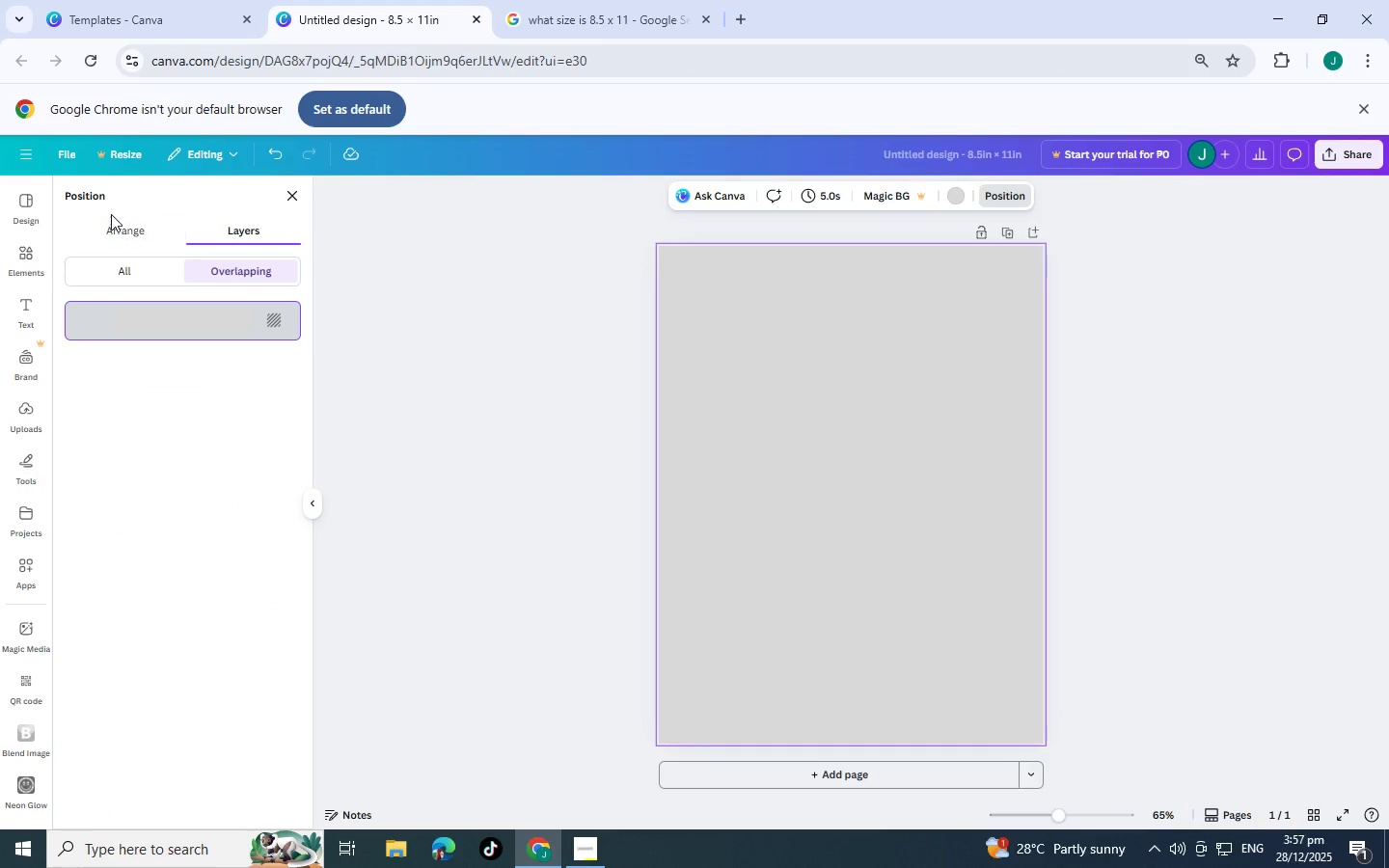 
double_click([134, 233])
 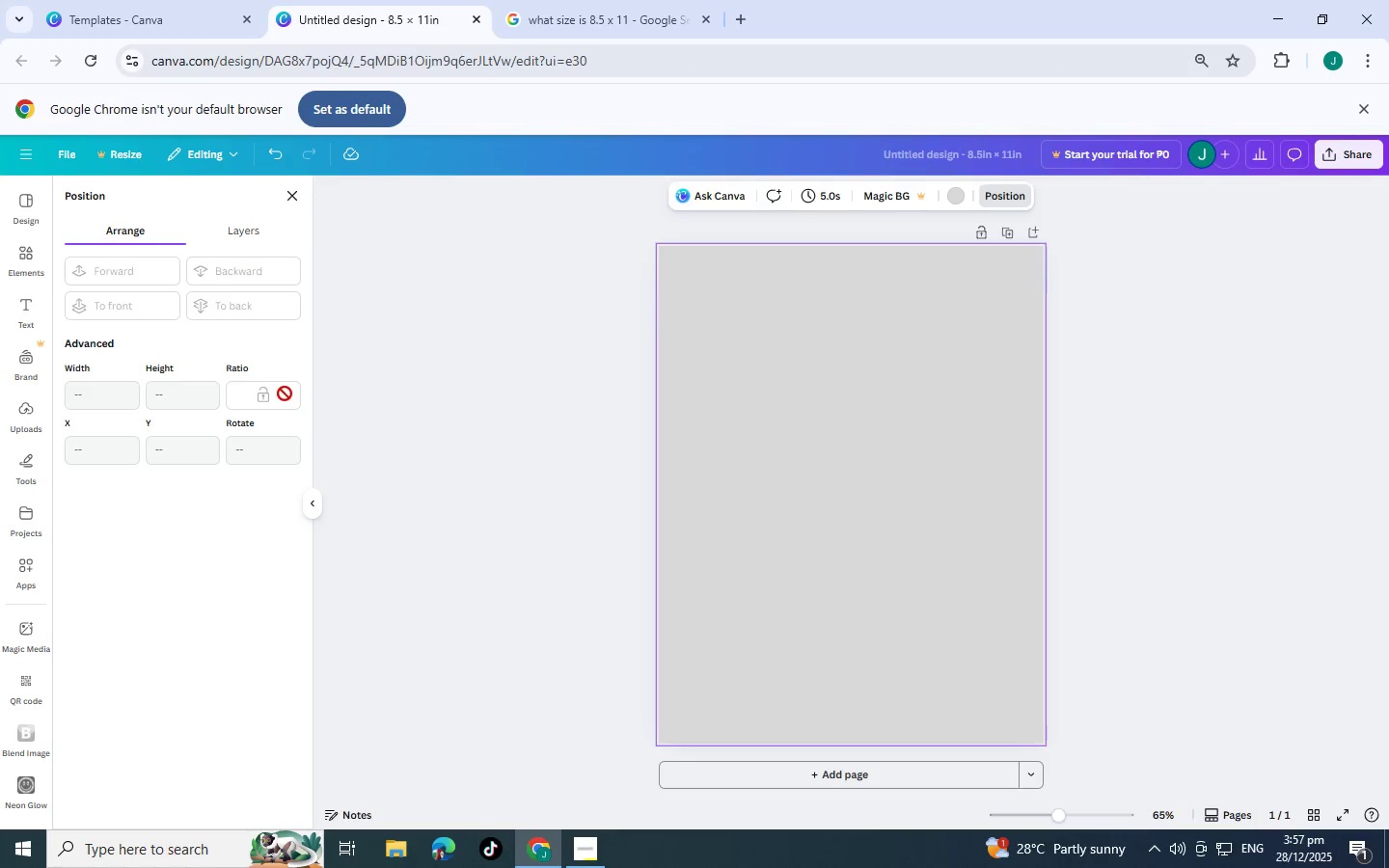 
left_click([212, 278])
 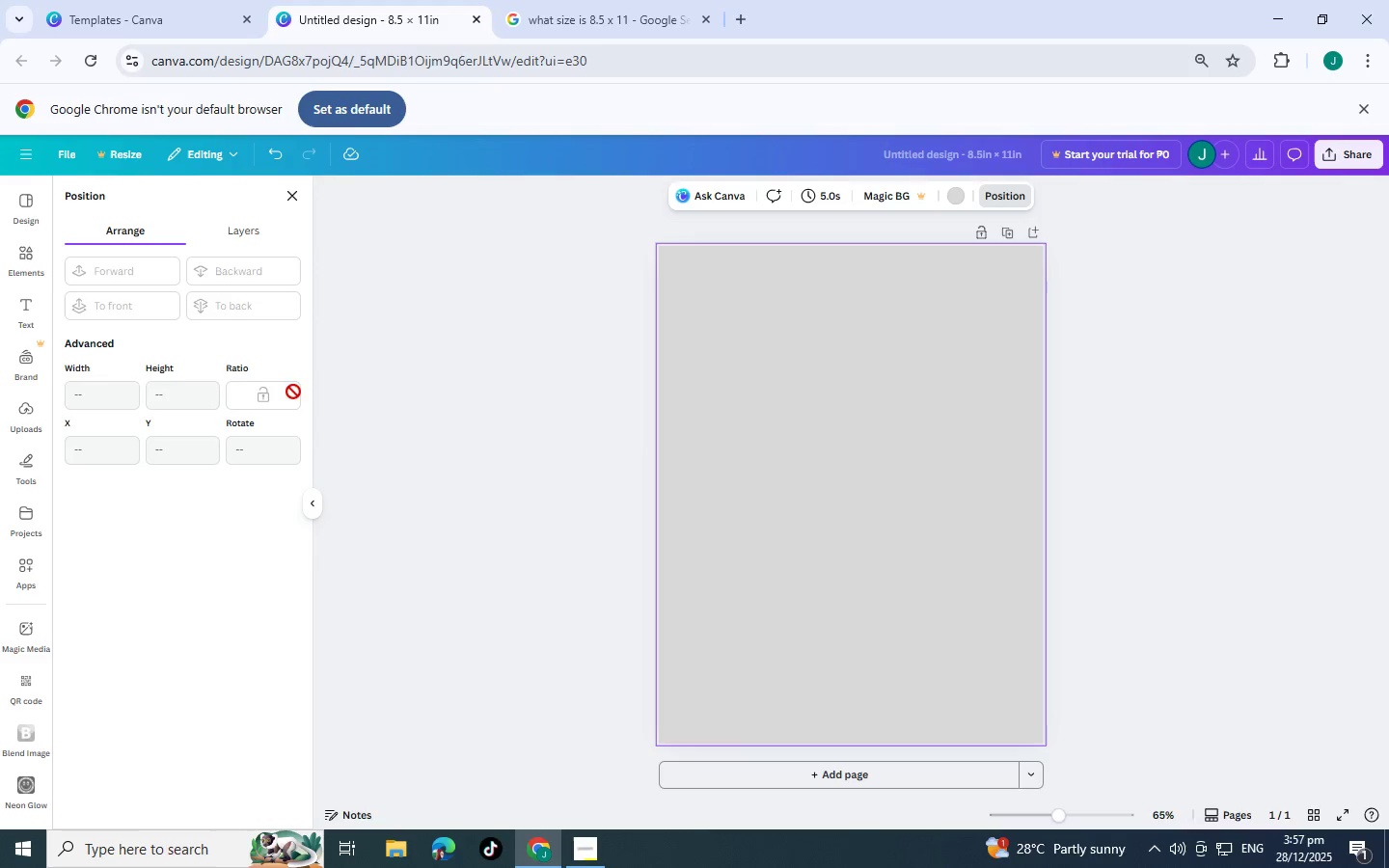 
double_click([883, 395])
 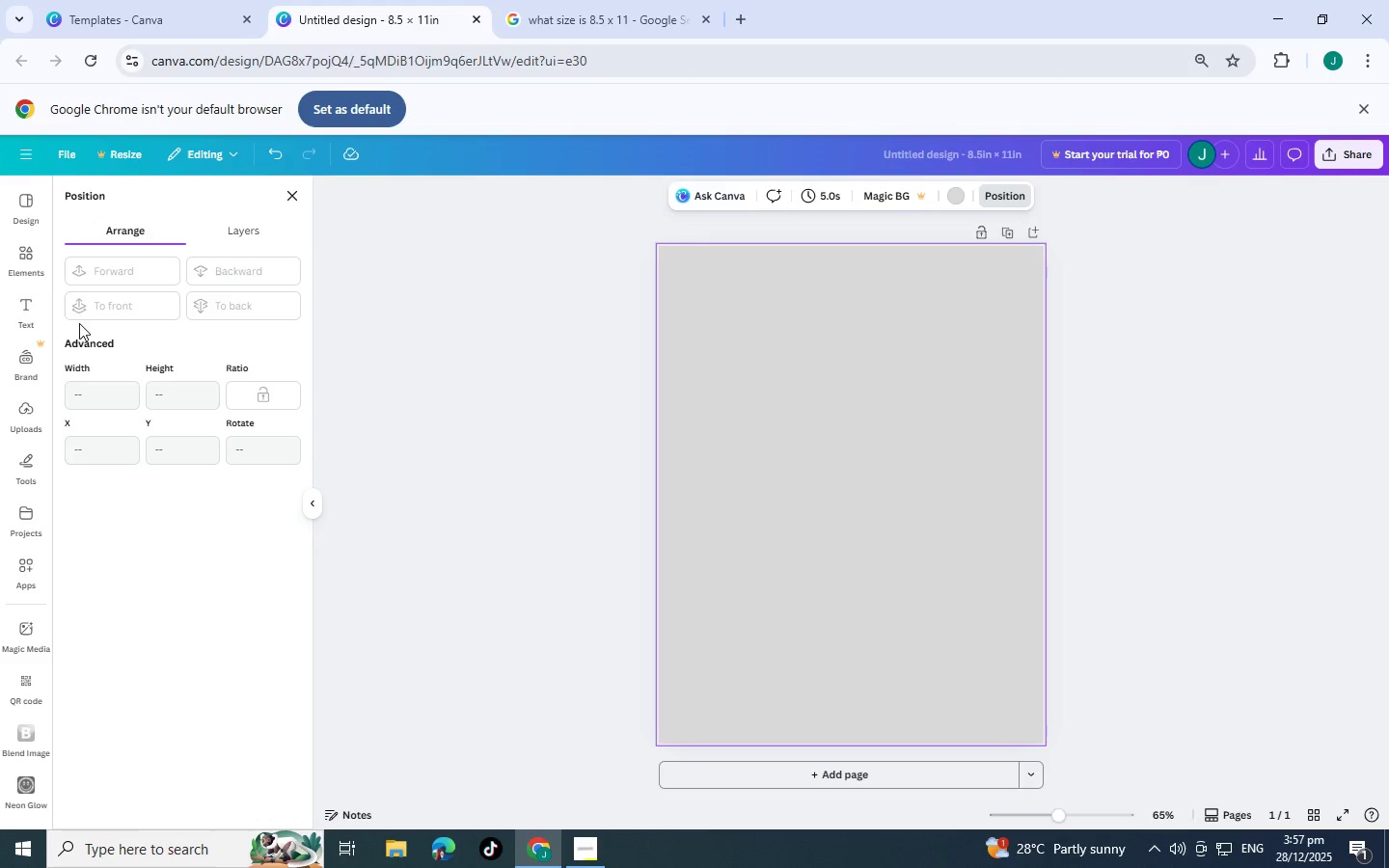 
wait(7.62)
 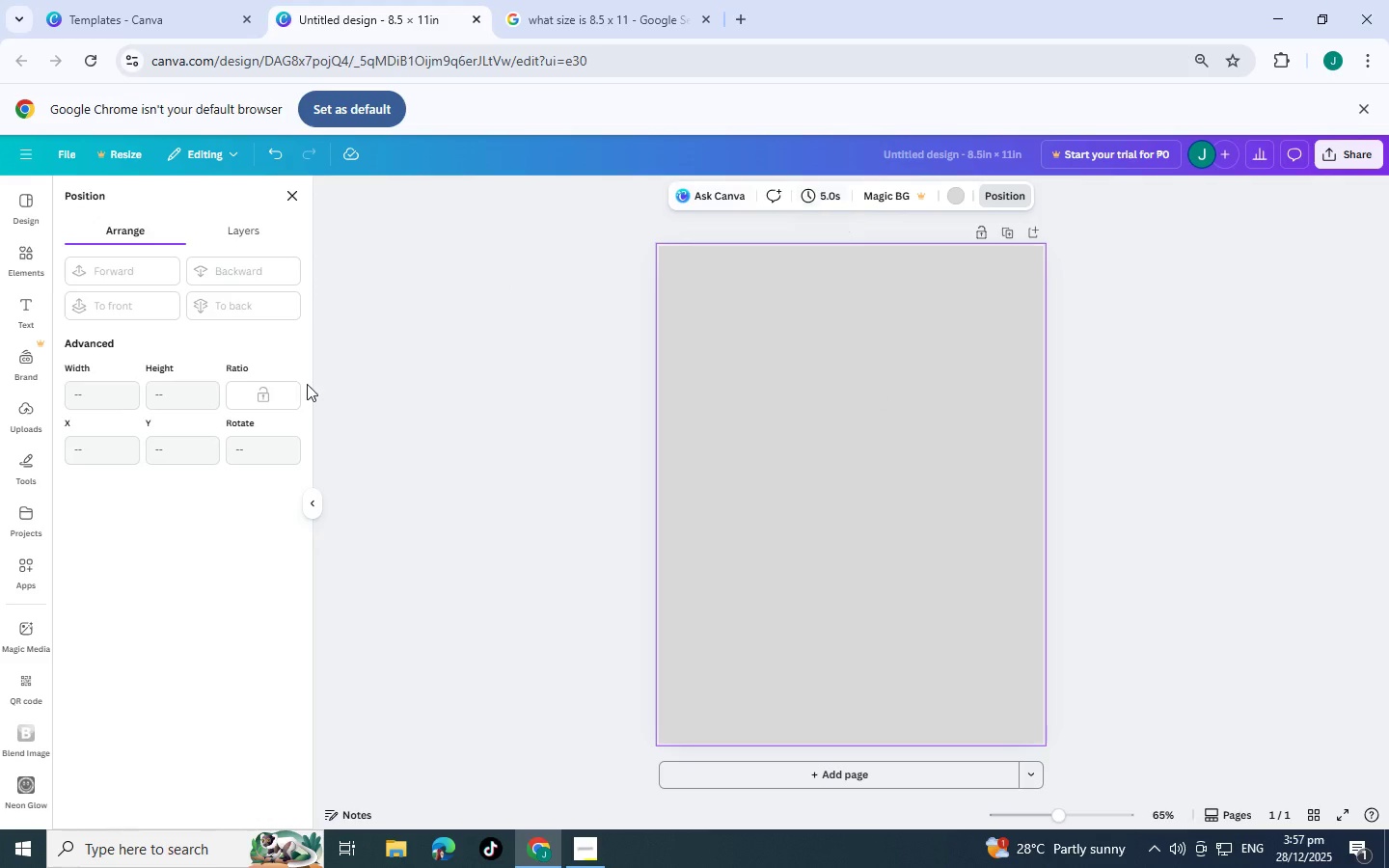 
scroll: coordinate [110, 330], scroll_direction: down, amount: 2.0
 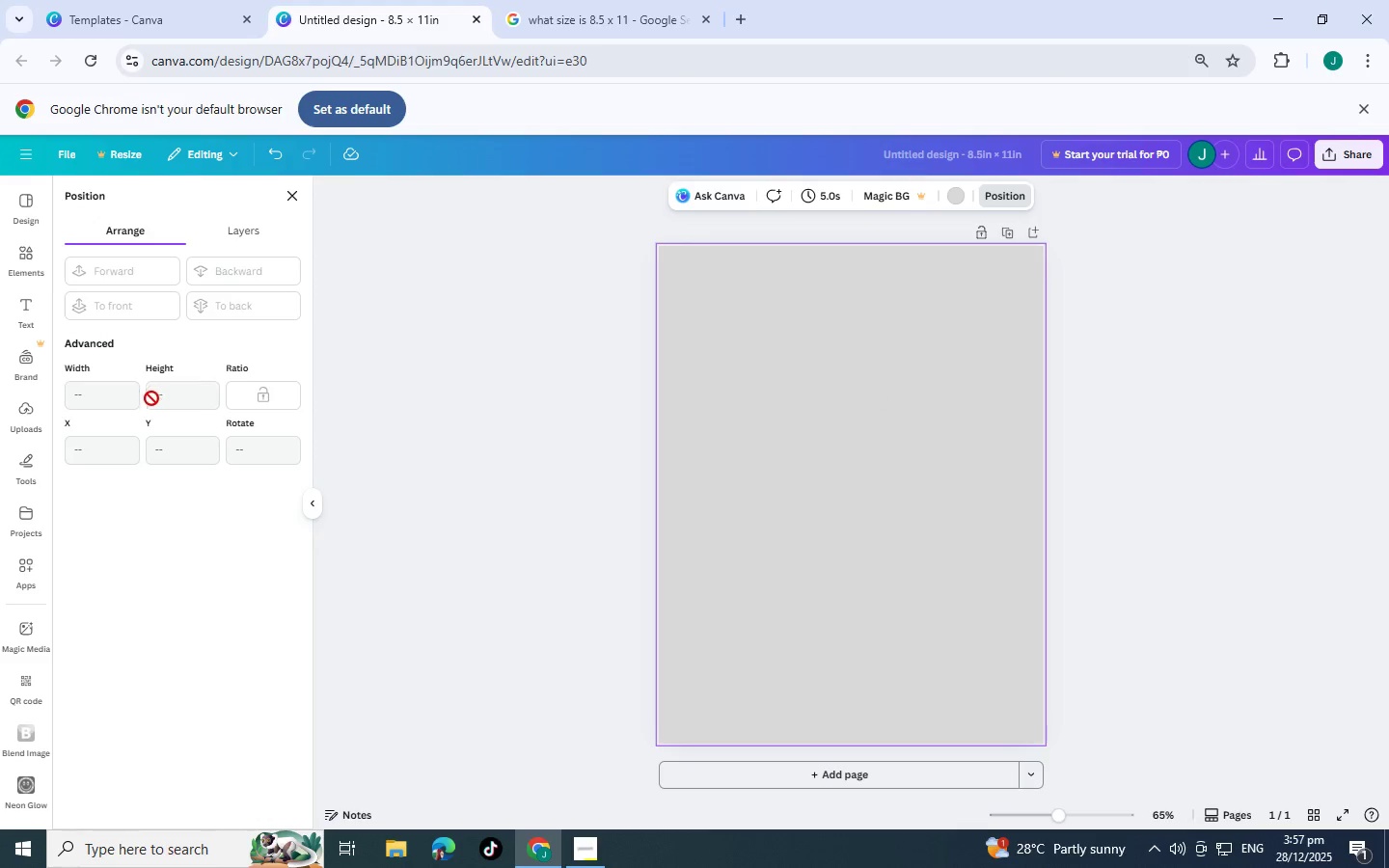 
scroll: coordinate [151, 398], scroll_direction: up, amount: 1.0
 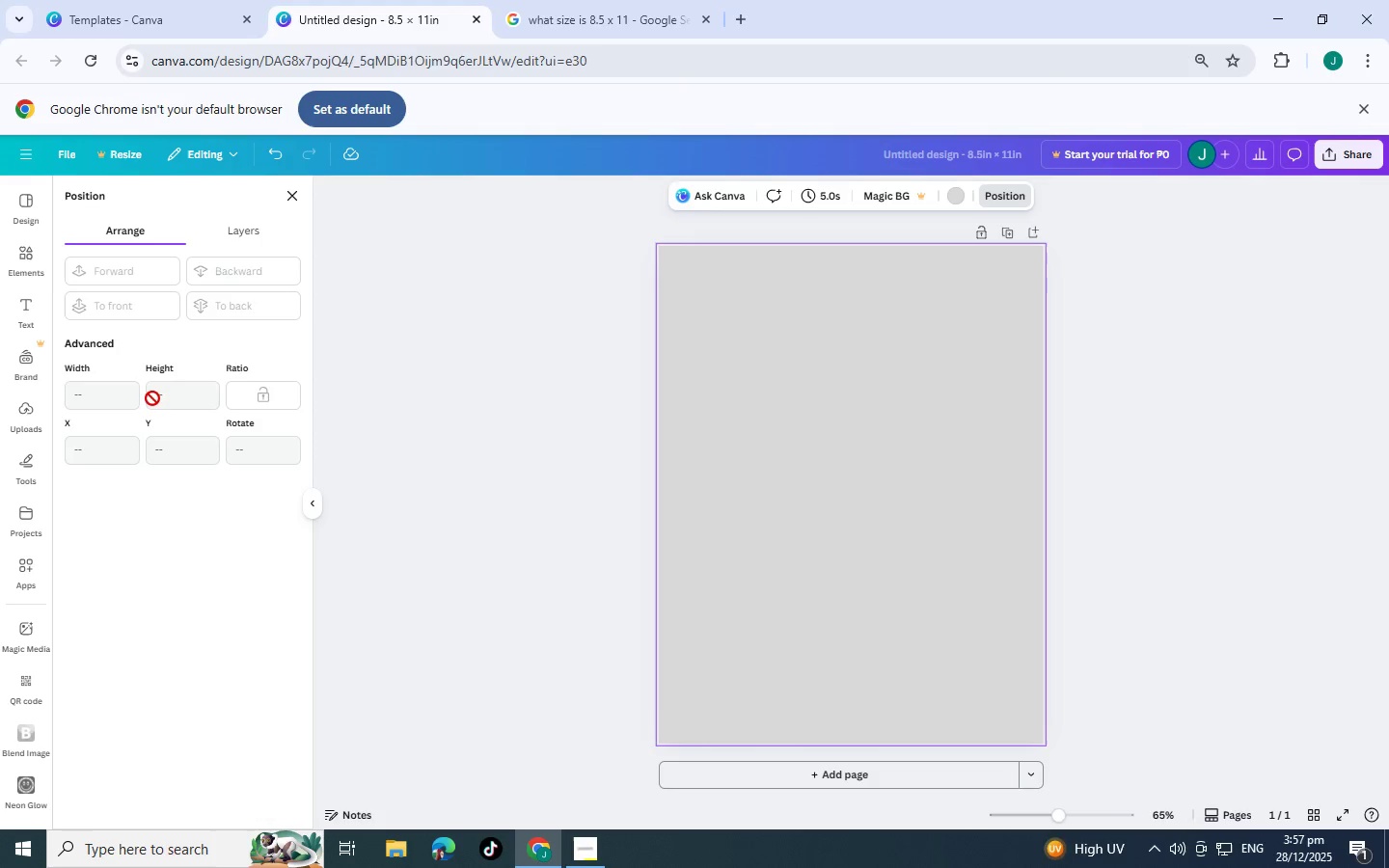 
wait(5.82)
 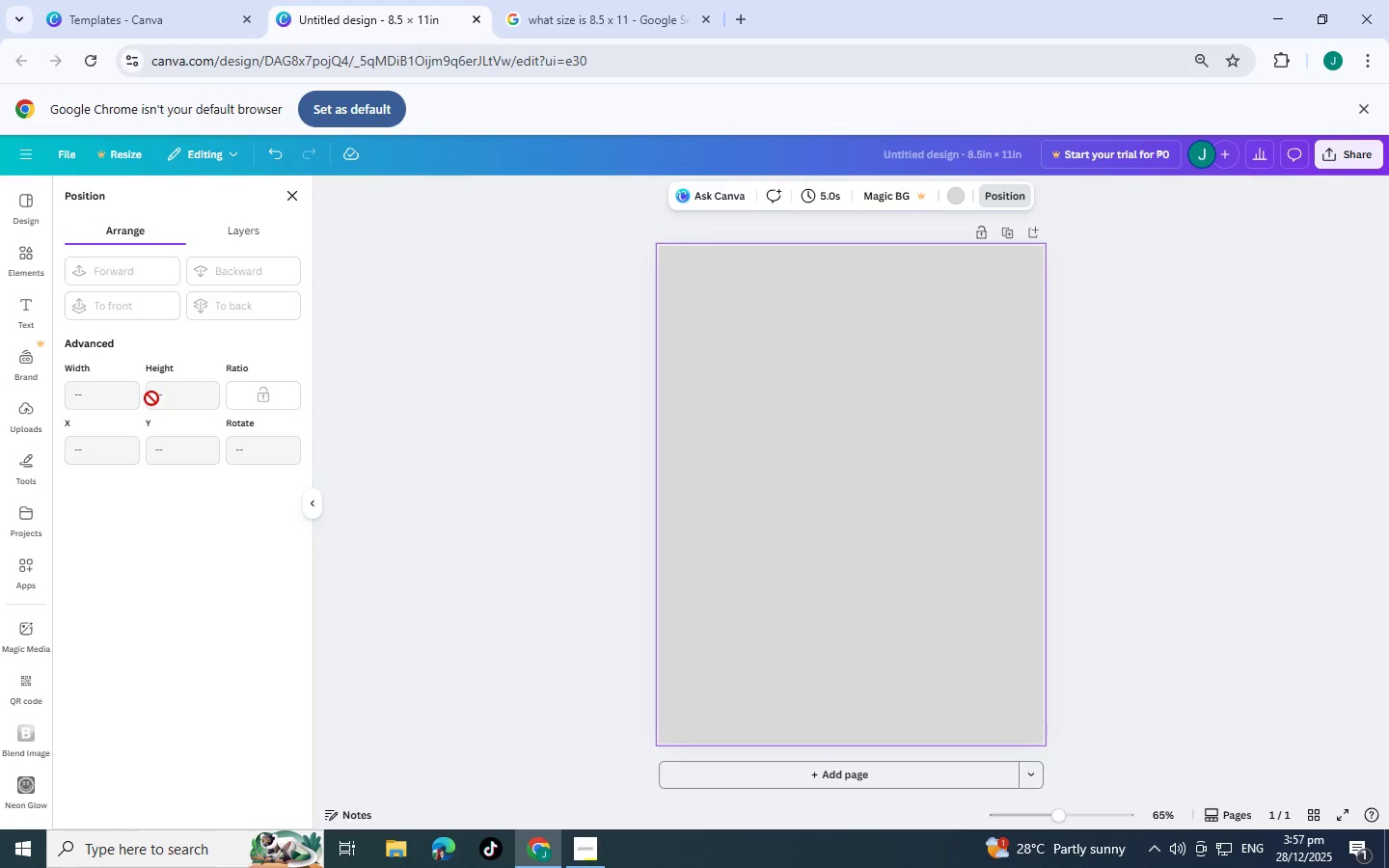 
scroll: coordinate [152, 398], scroll_direction: up, amount: 1.0
 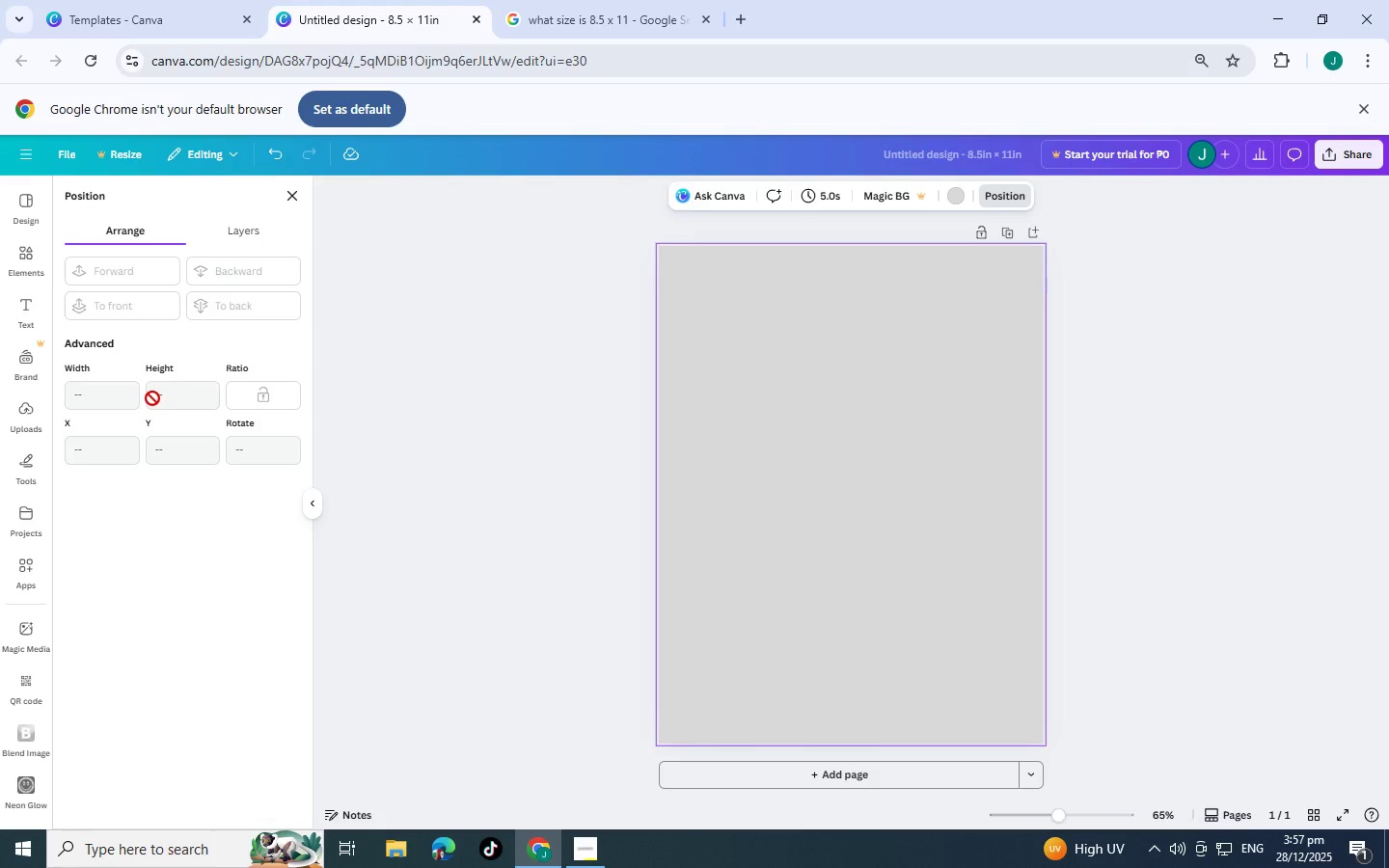 
scroll: coordinate [152, 398], scroll_direction: down, amount: 1.0
 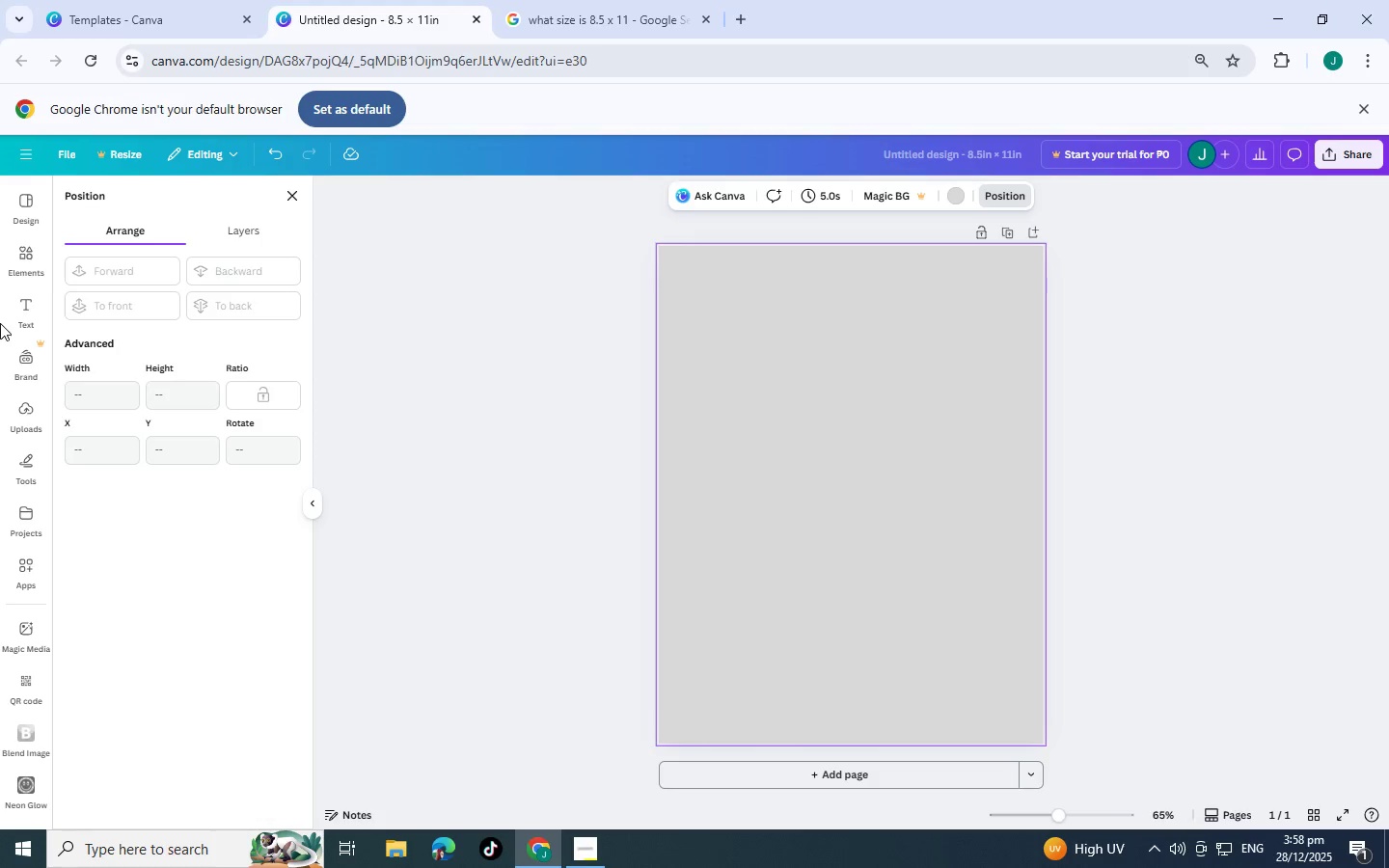 
left_click([30, 258])
 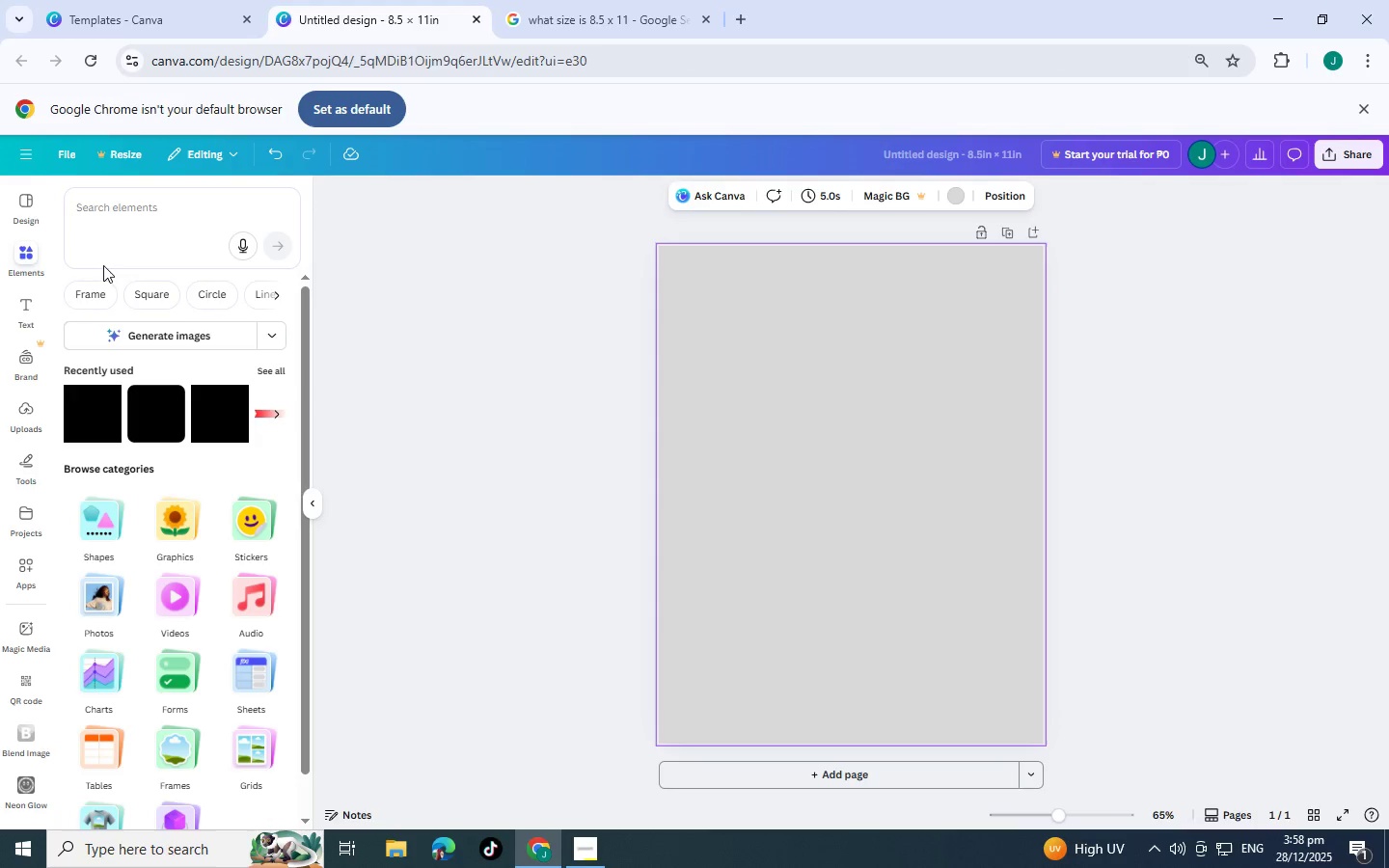 
left_click([173, 219])
 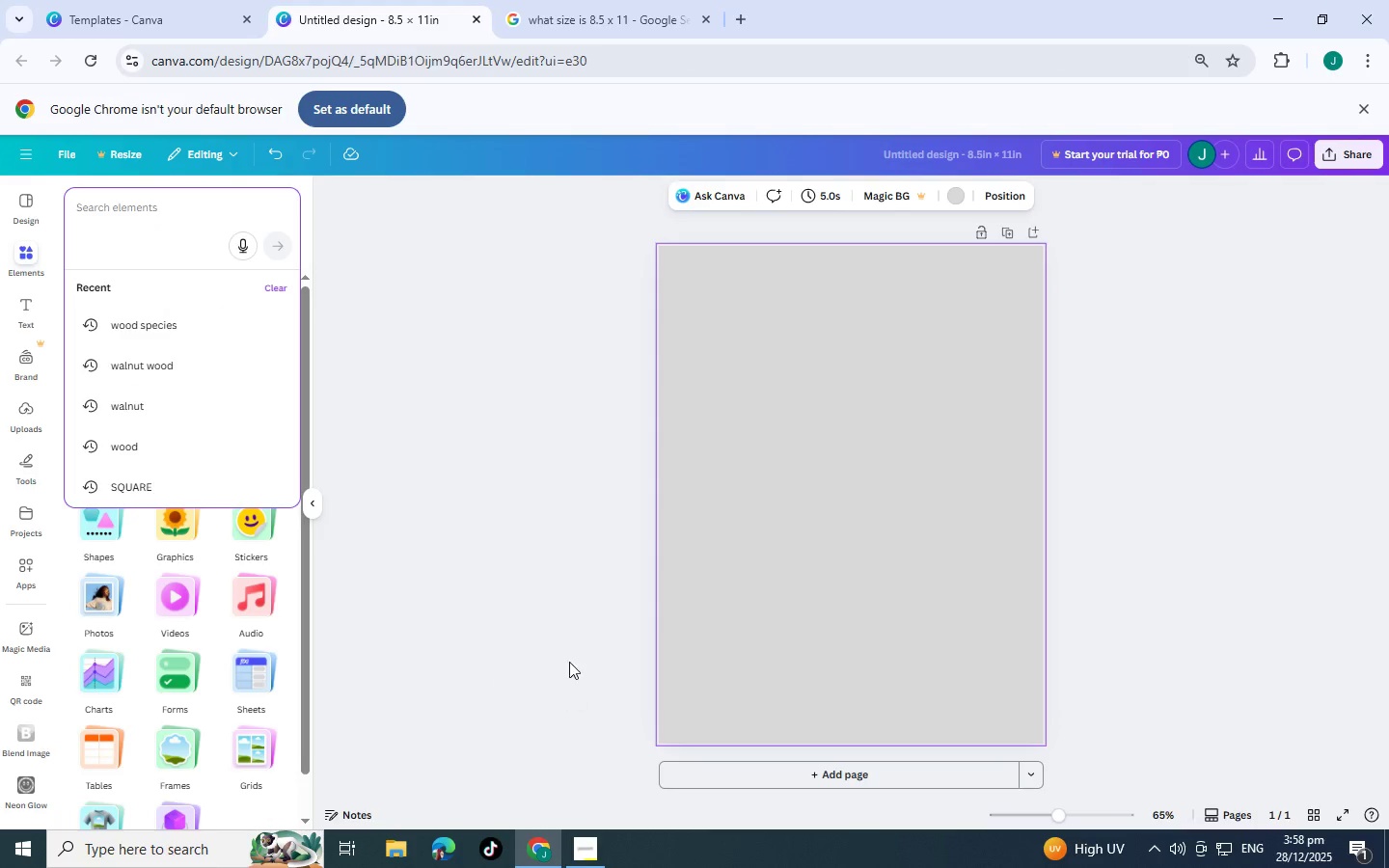 
left_click([432, 551])
 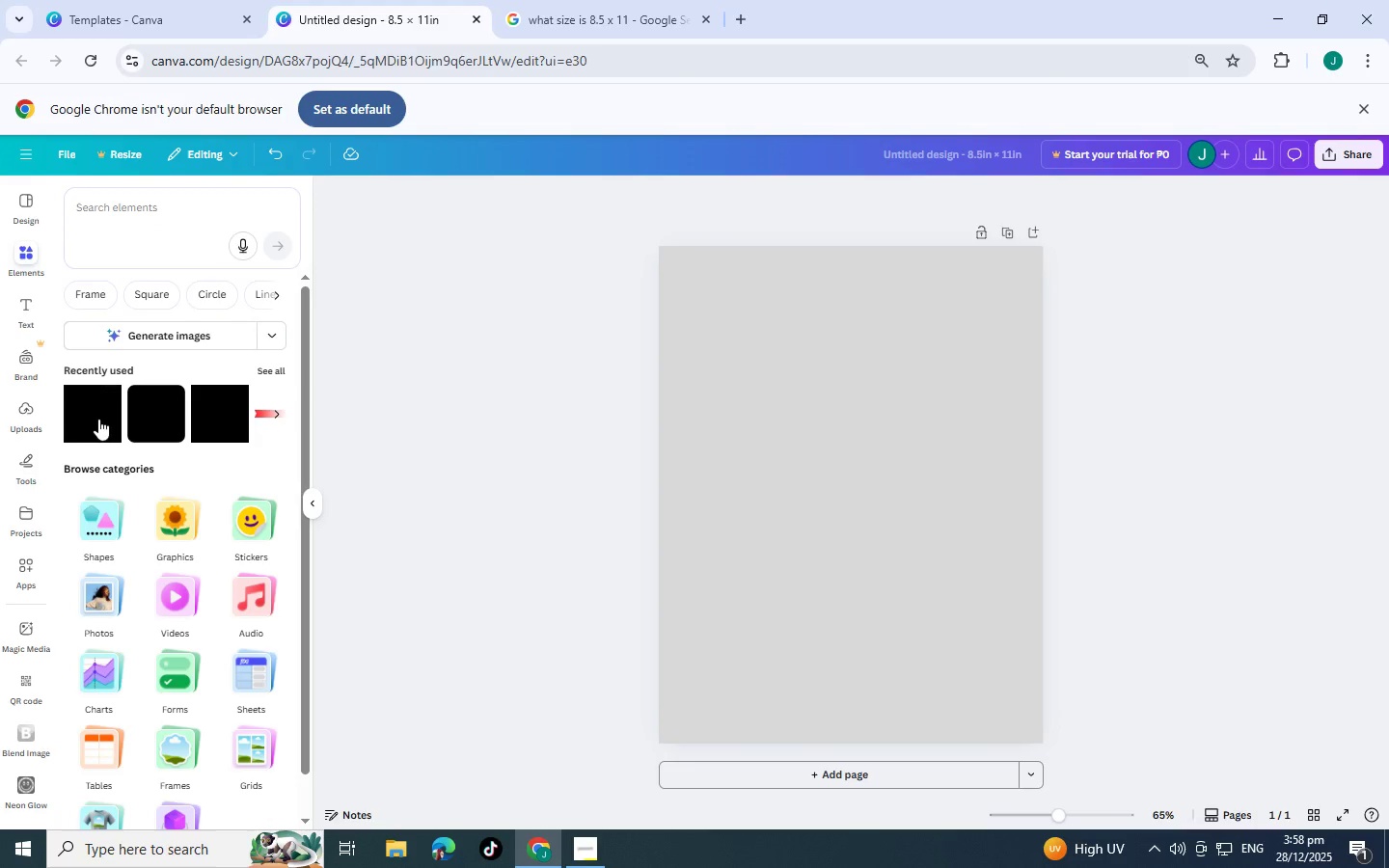 
left_click([95, 418])
 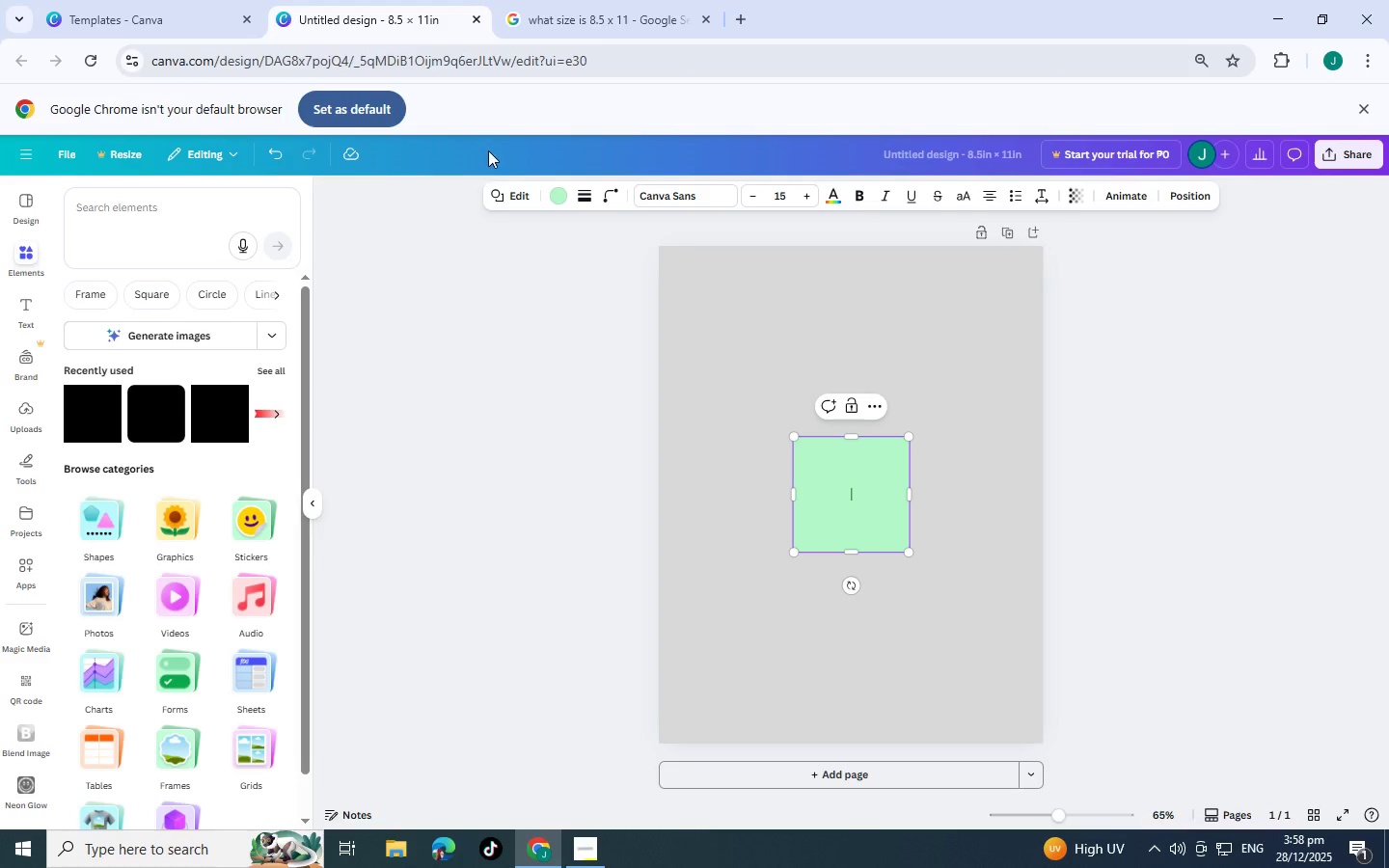 
left_click([556, 189])
 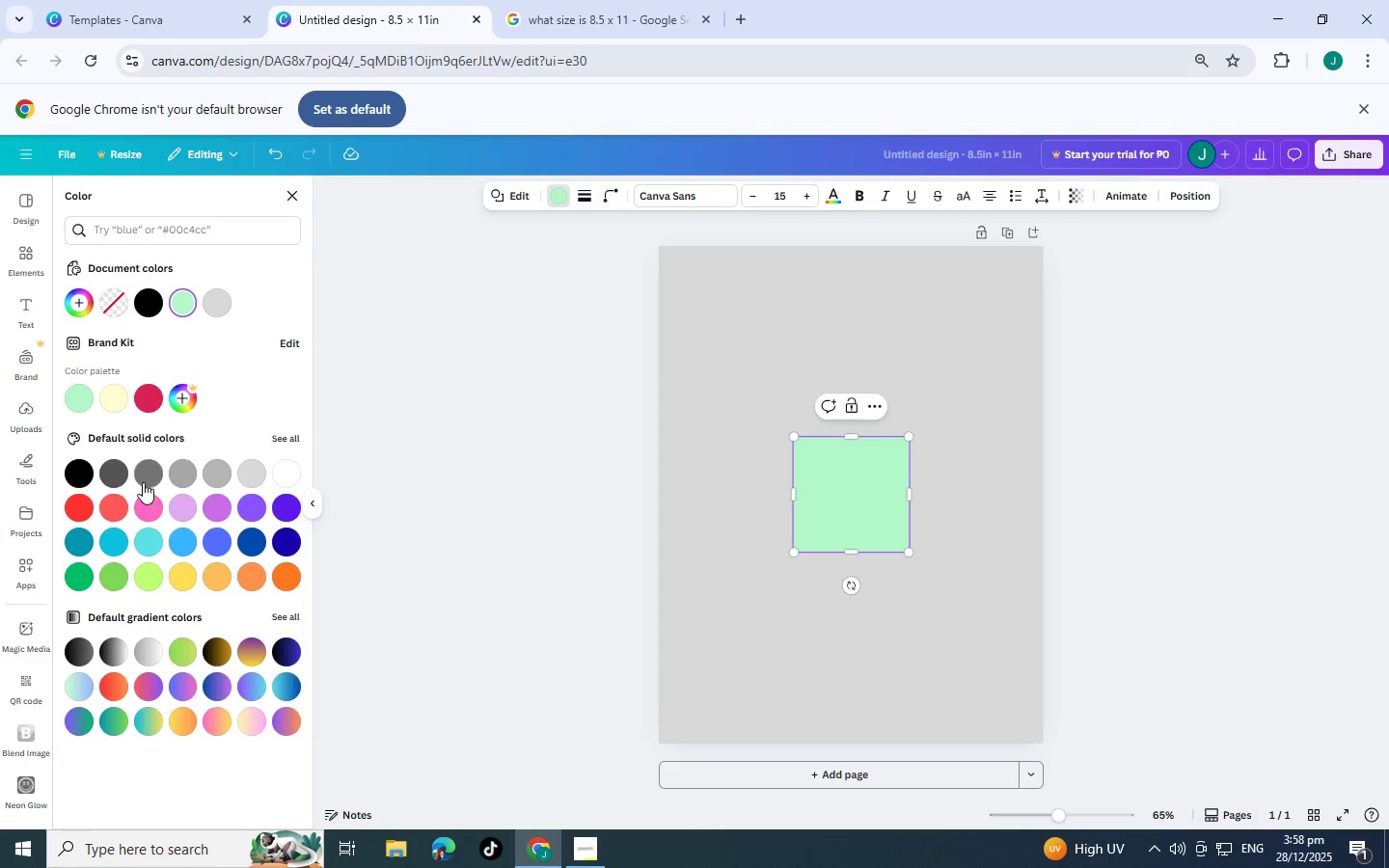 
left_click([106, 480])
 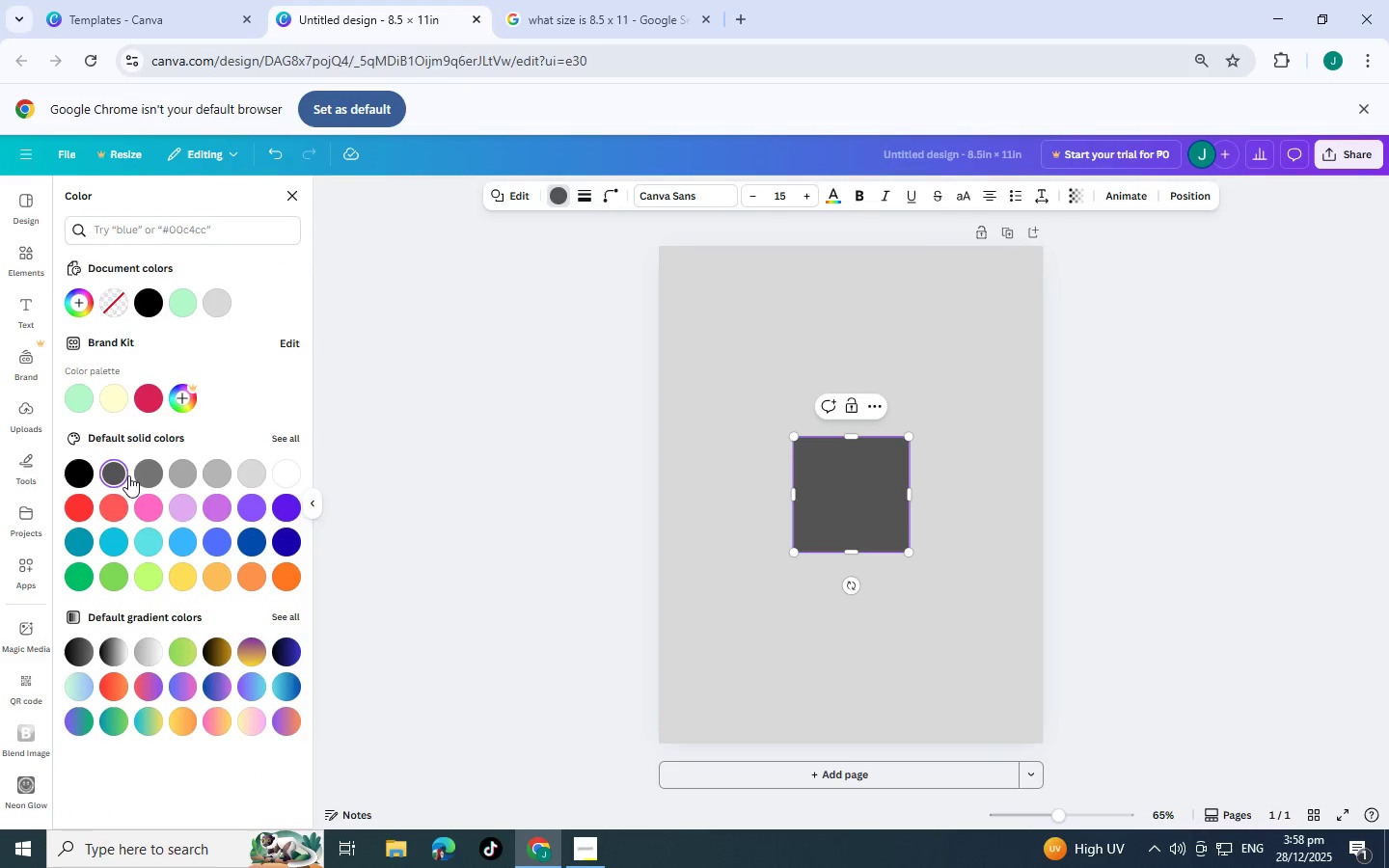 
left_click([149, 475])
 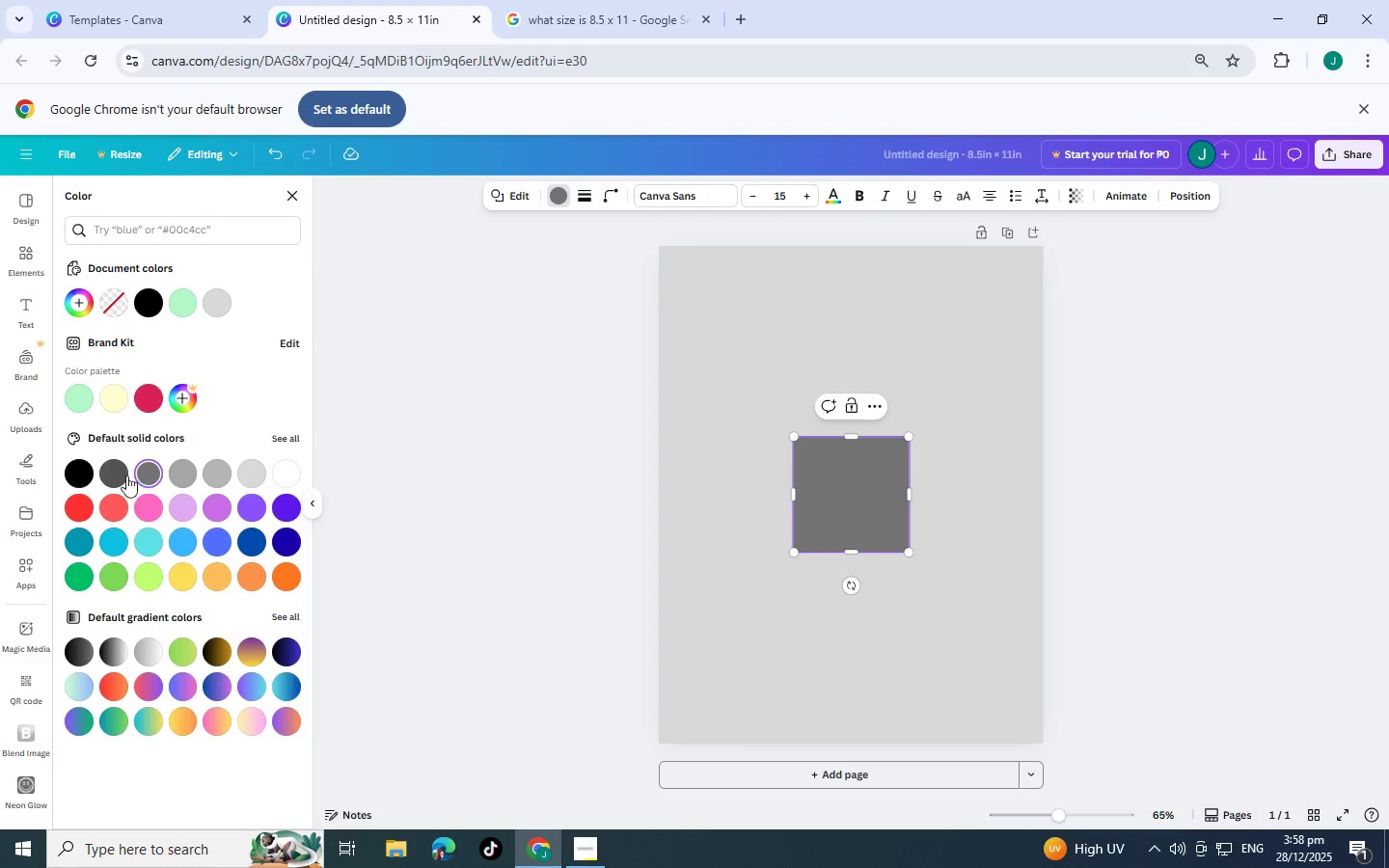 
left_click([122, 475])
 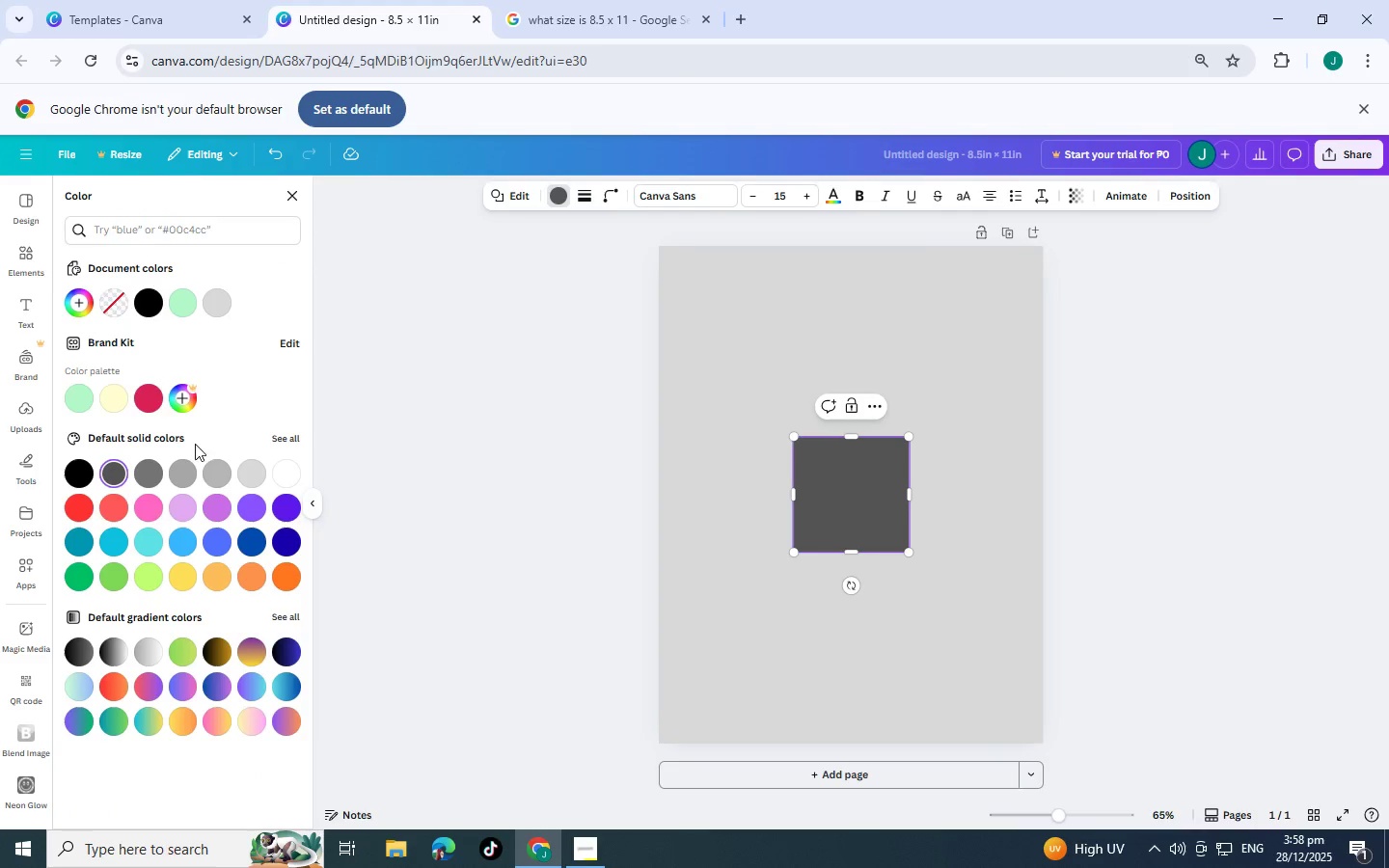 
left_click([78, 478])
 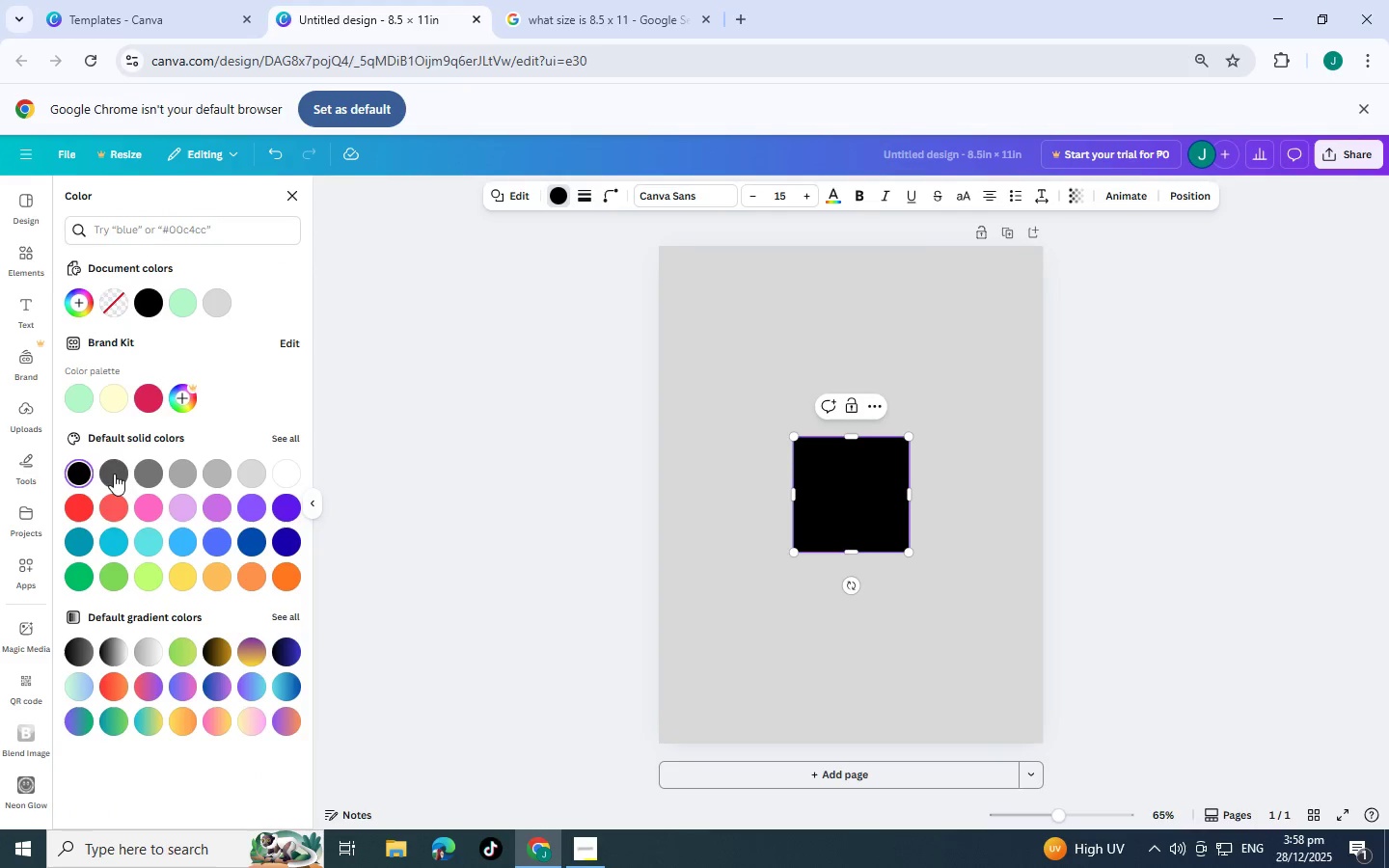 
left_click([120, 474])
 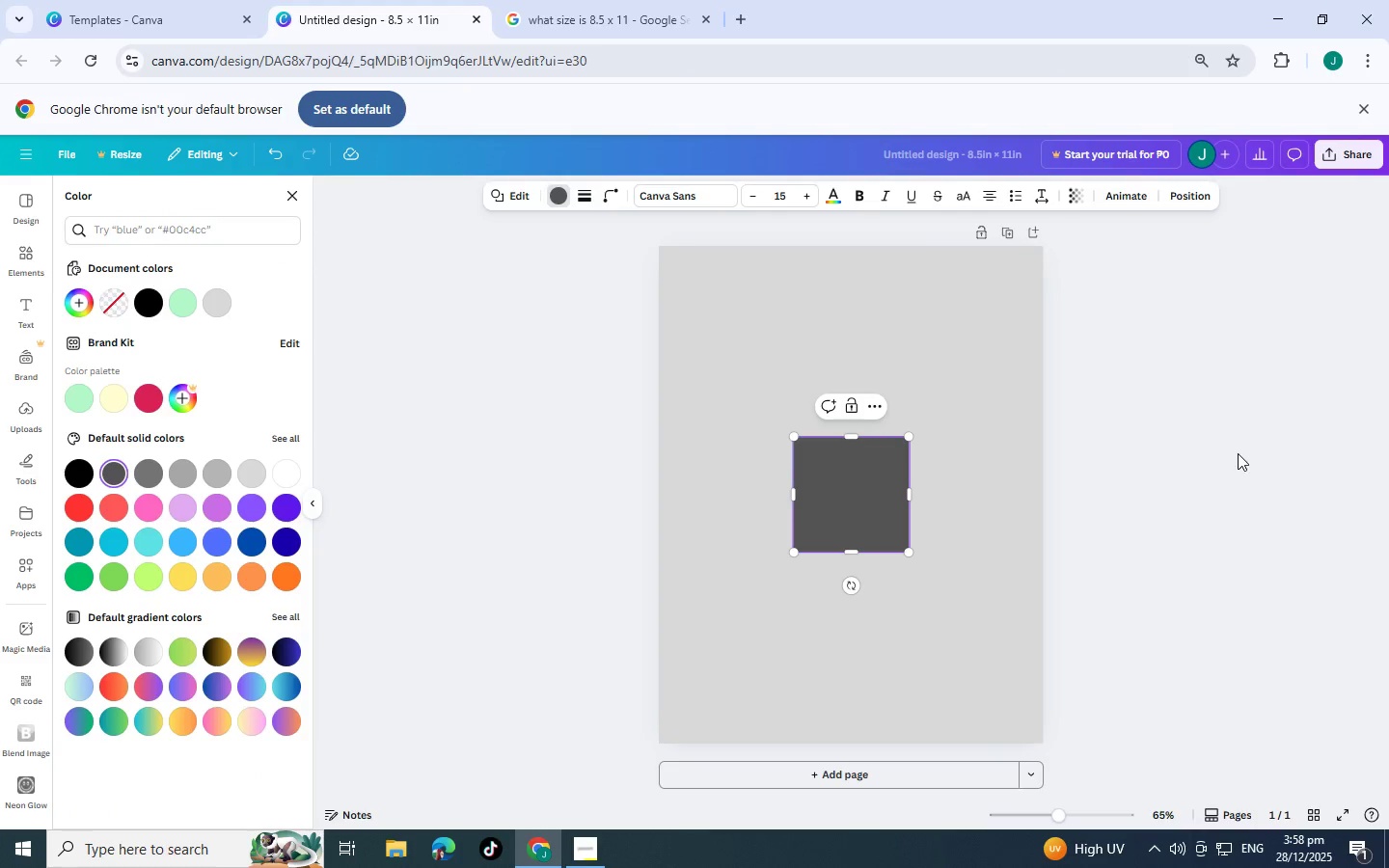 
left_click([1215, 446])
 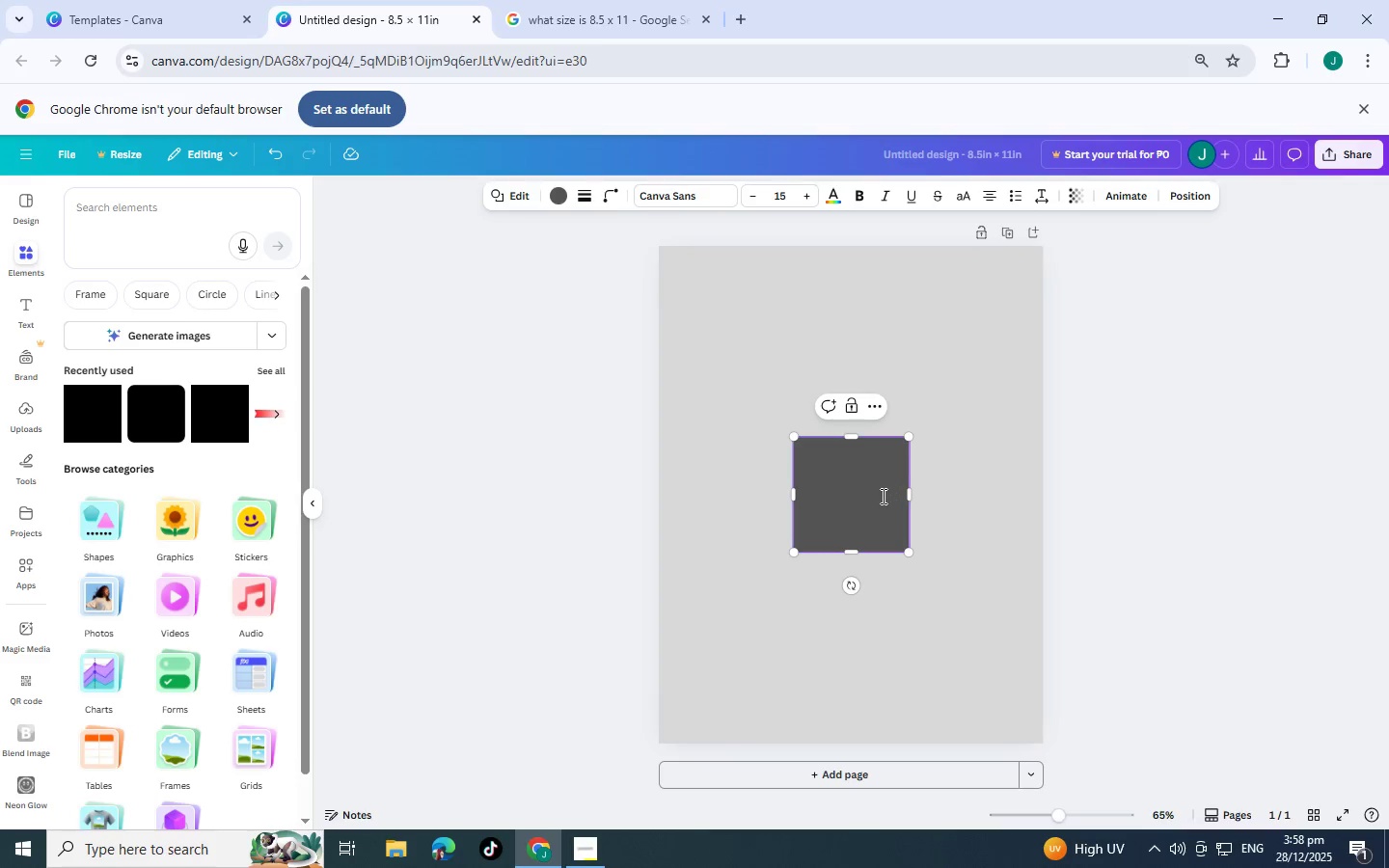 
left_click([1220, 416])
 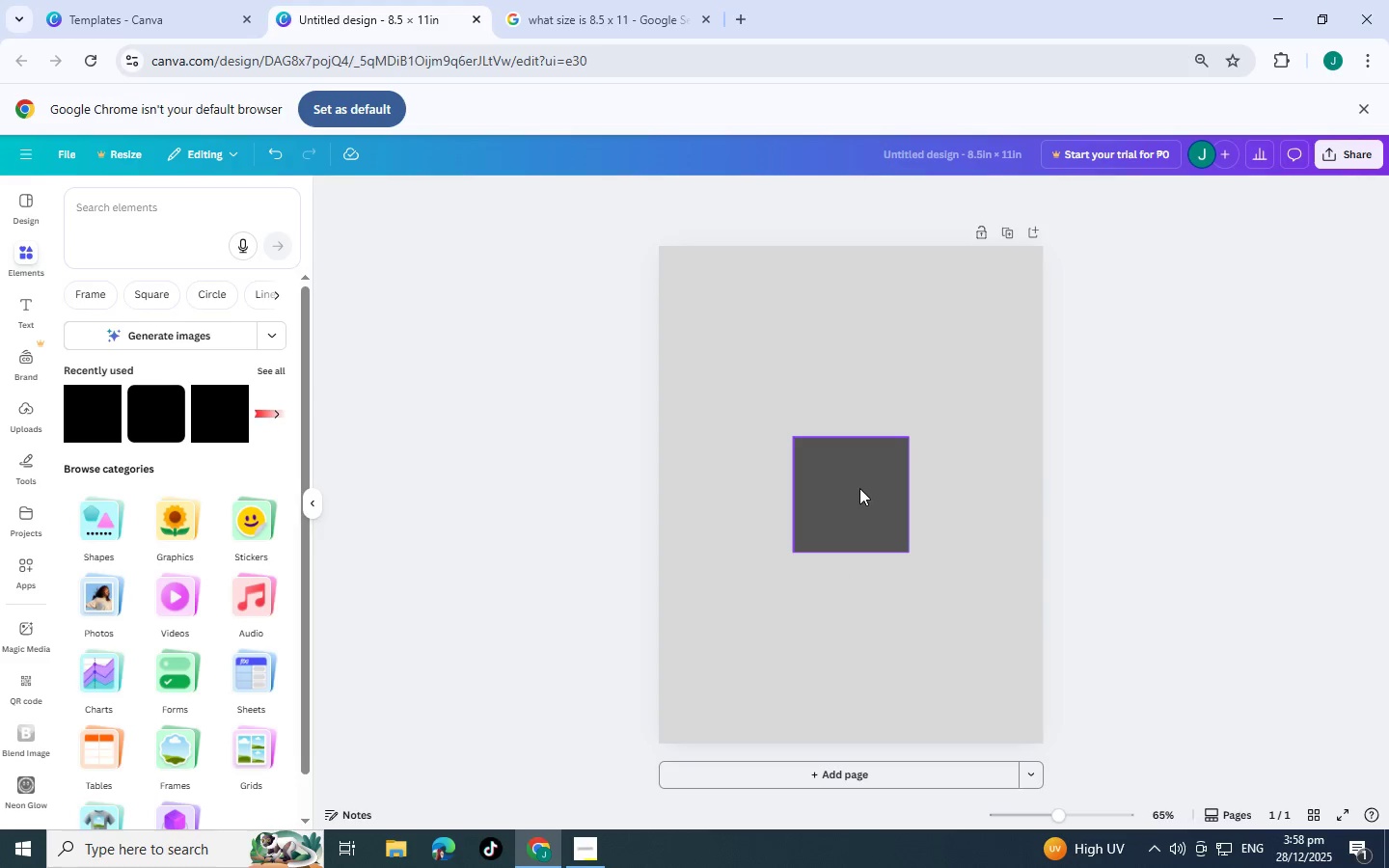 
left_click_drag(start_coordinate=[880, 486], to_coordinate=[738, 258])
 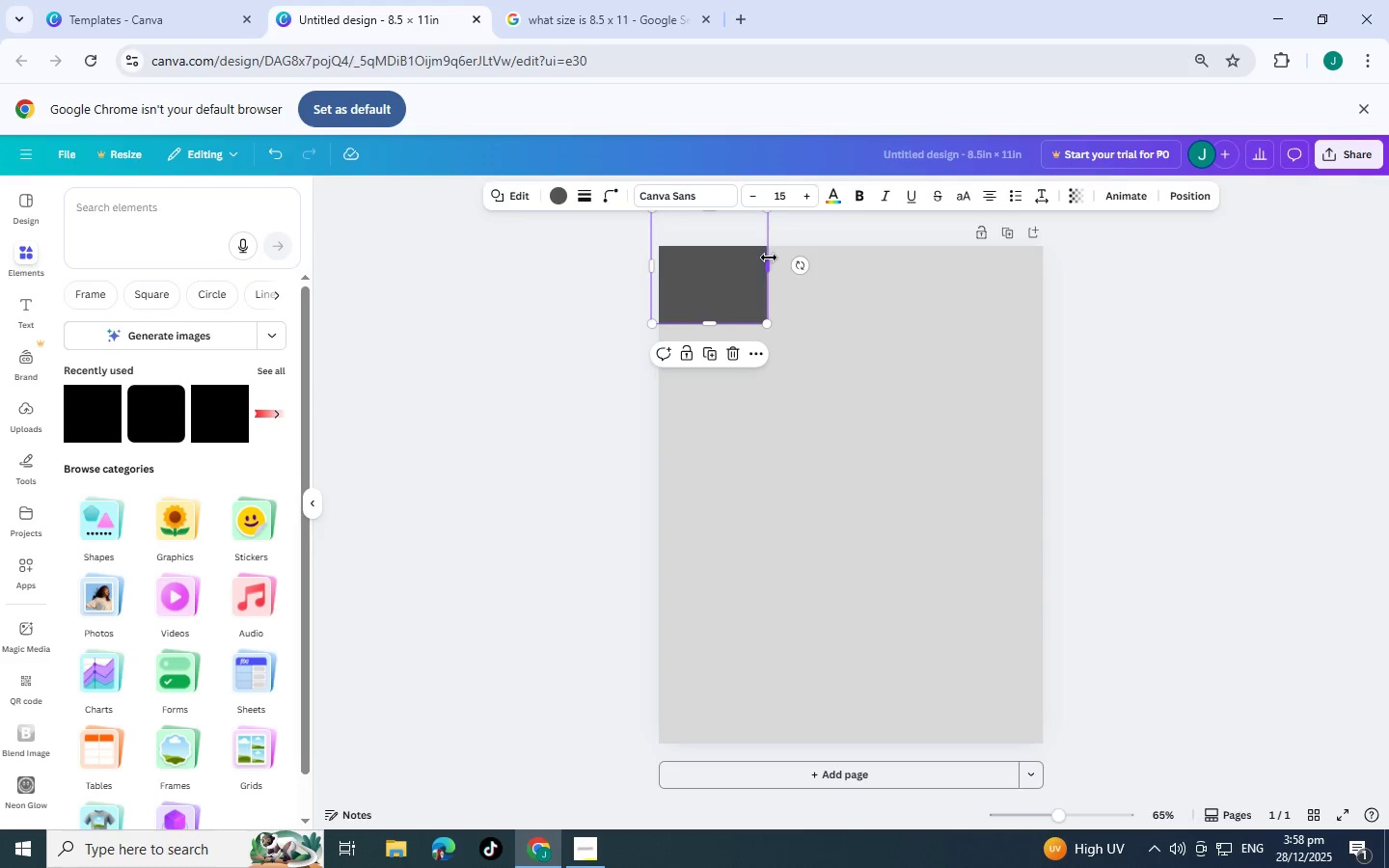 
left_click_drag(start_coordinate=[769, 259], to_coordinate=[1062, 267])
 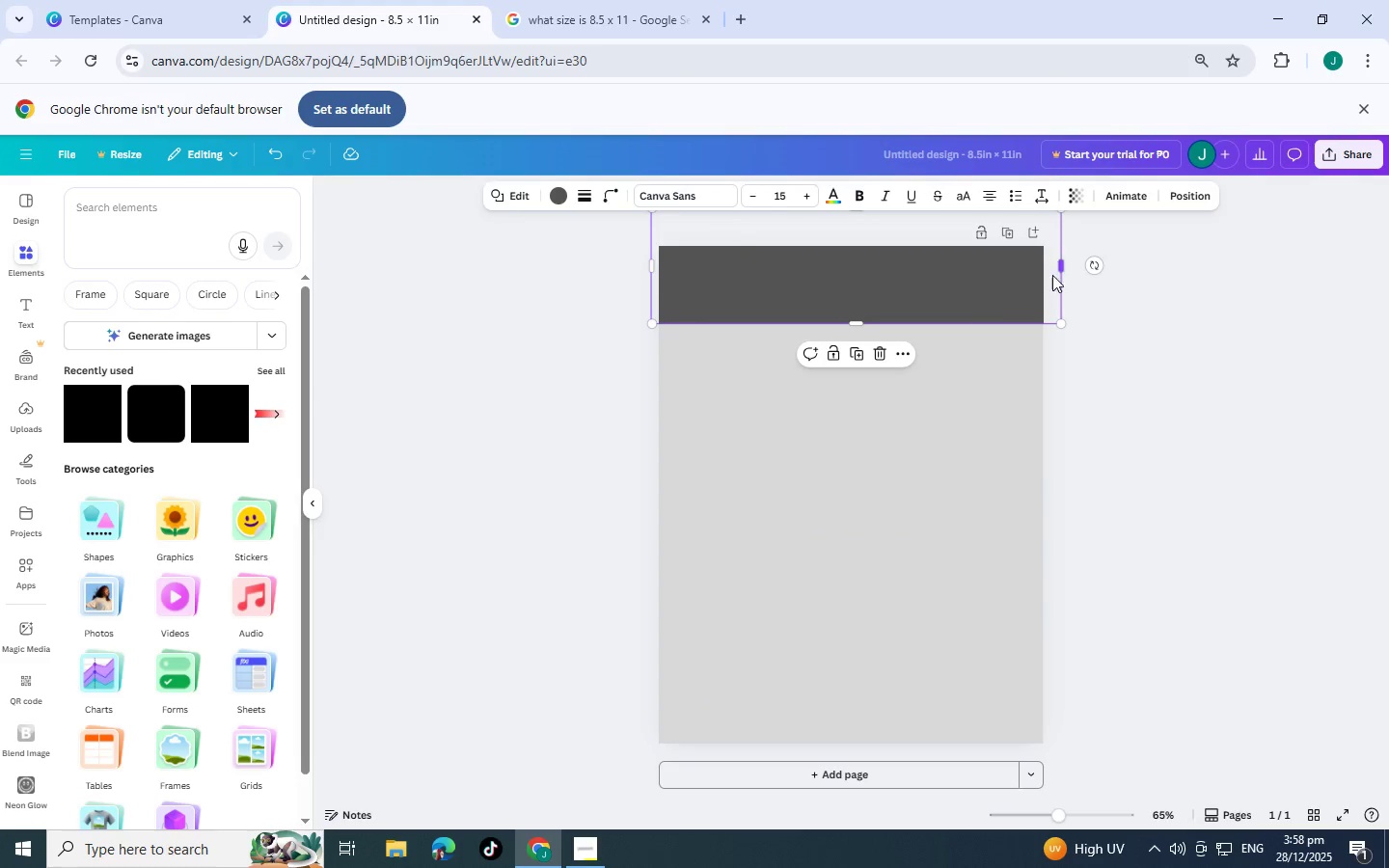 
key(Control+C)
 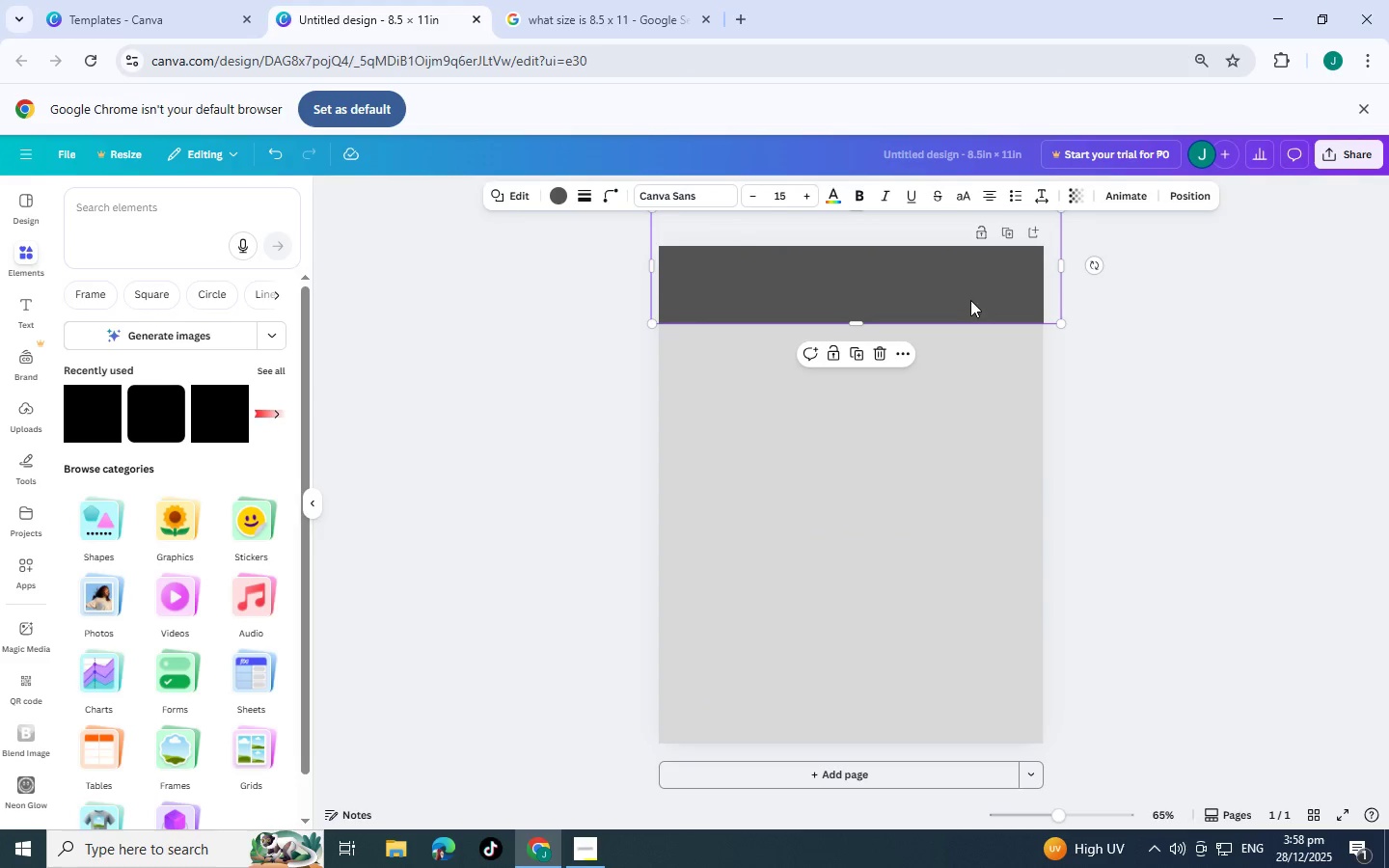 
key(Control+V)
 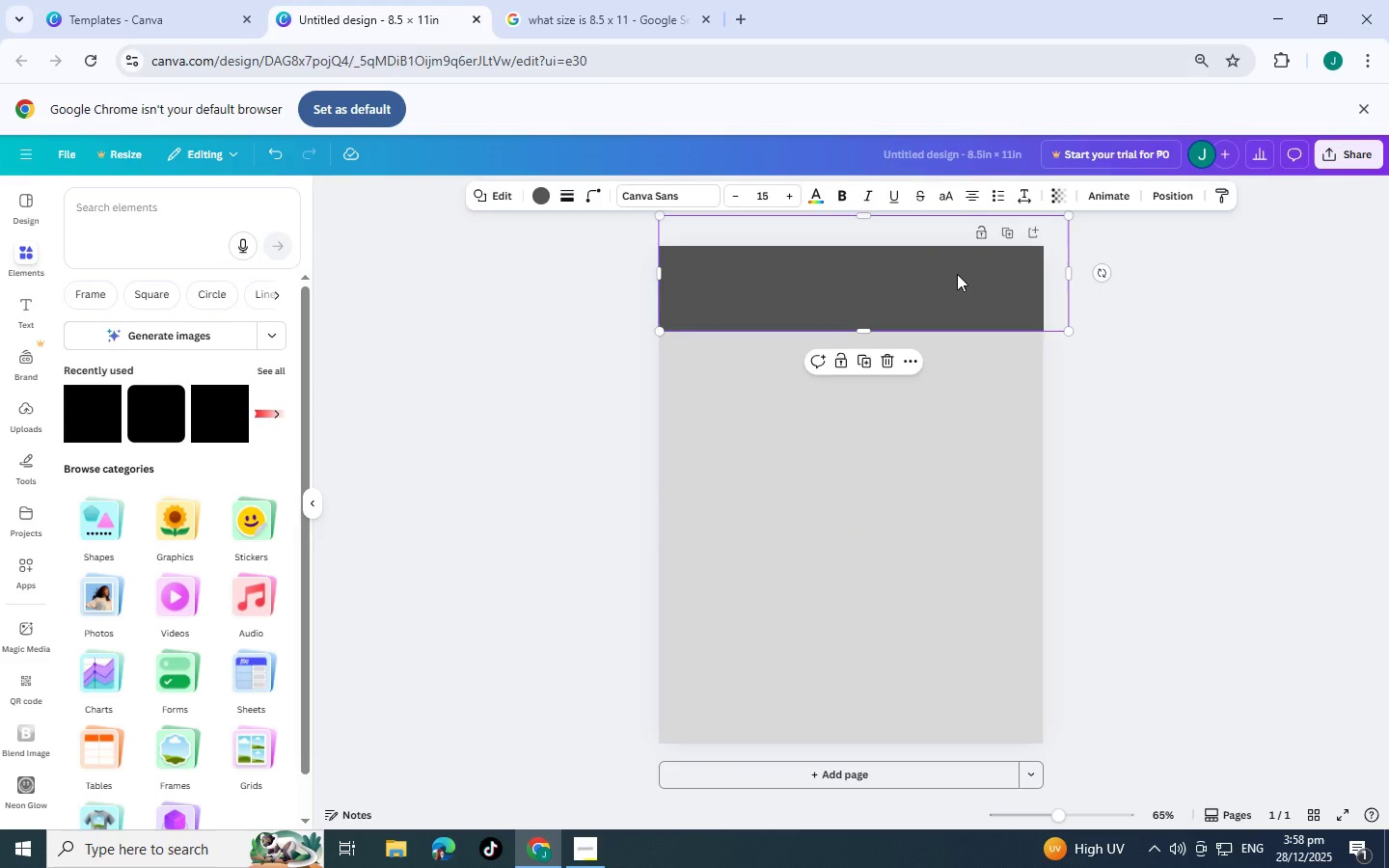 
left_click_drag(start_coordinate=[957, 283], to_coordinate=[954, 766])
 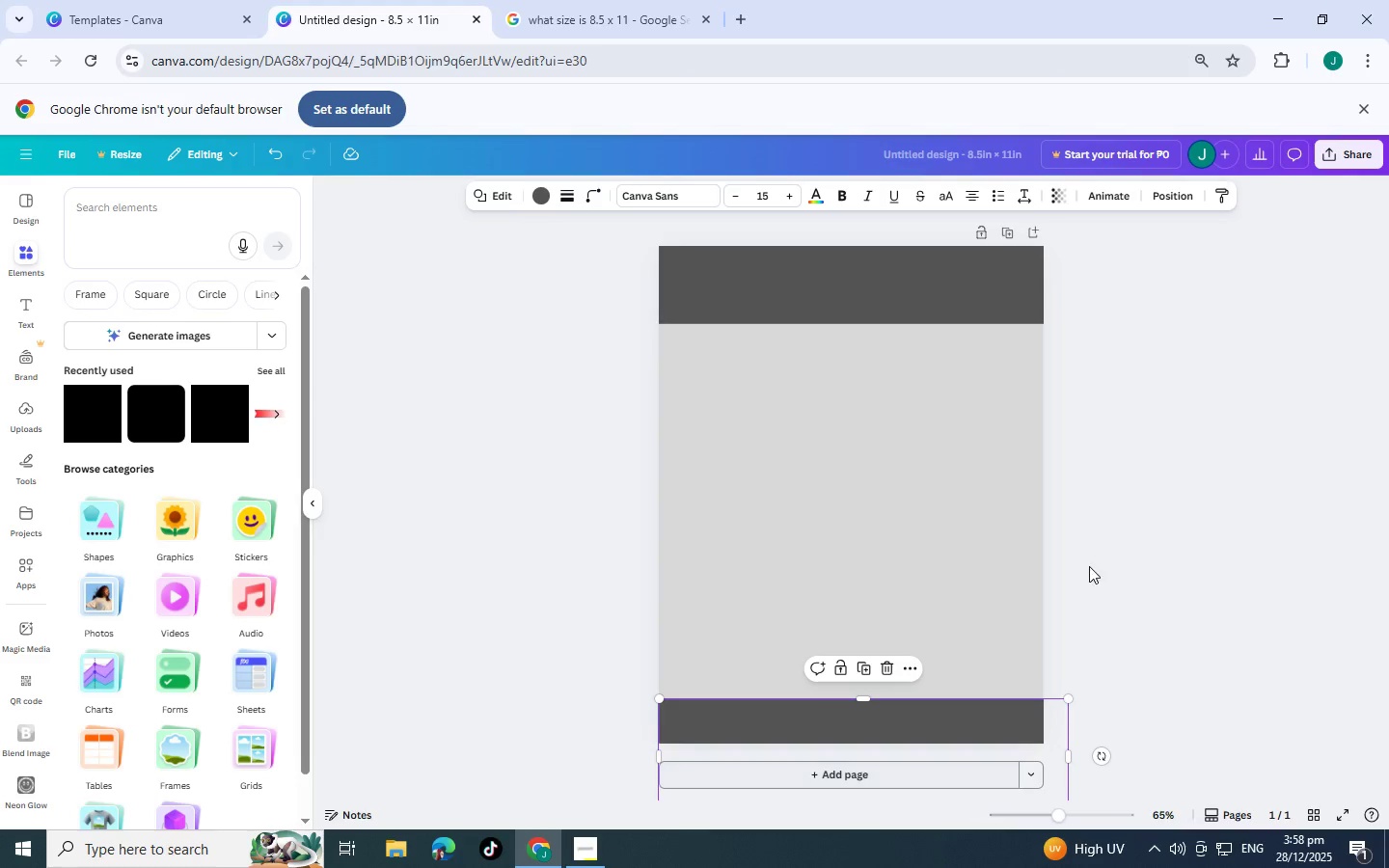 
left_click([1089, 565])
 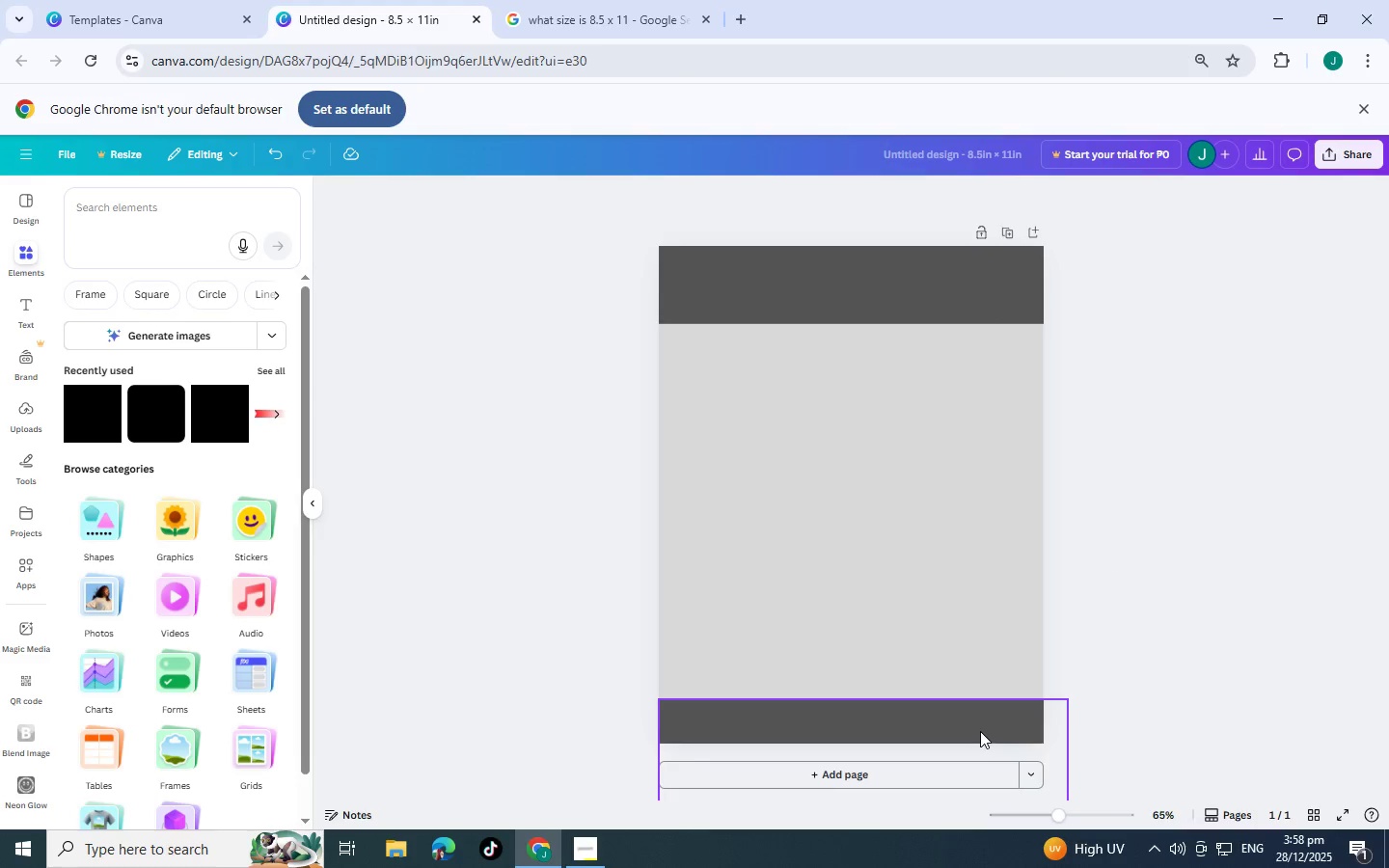 
left_click_drag(start_coordinate=[980, 729], to_coordinate=[979, 714])
 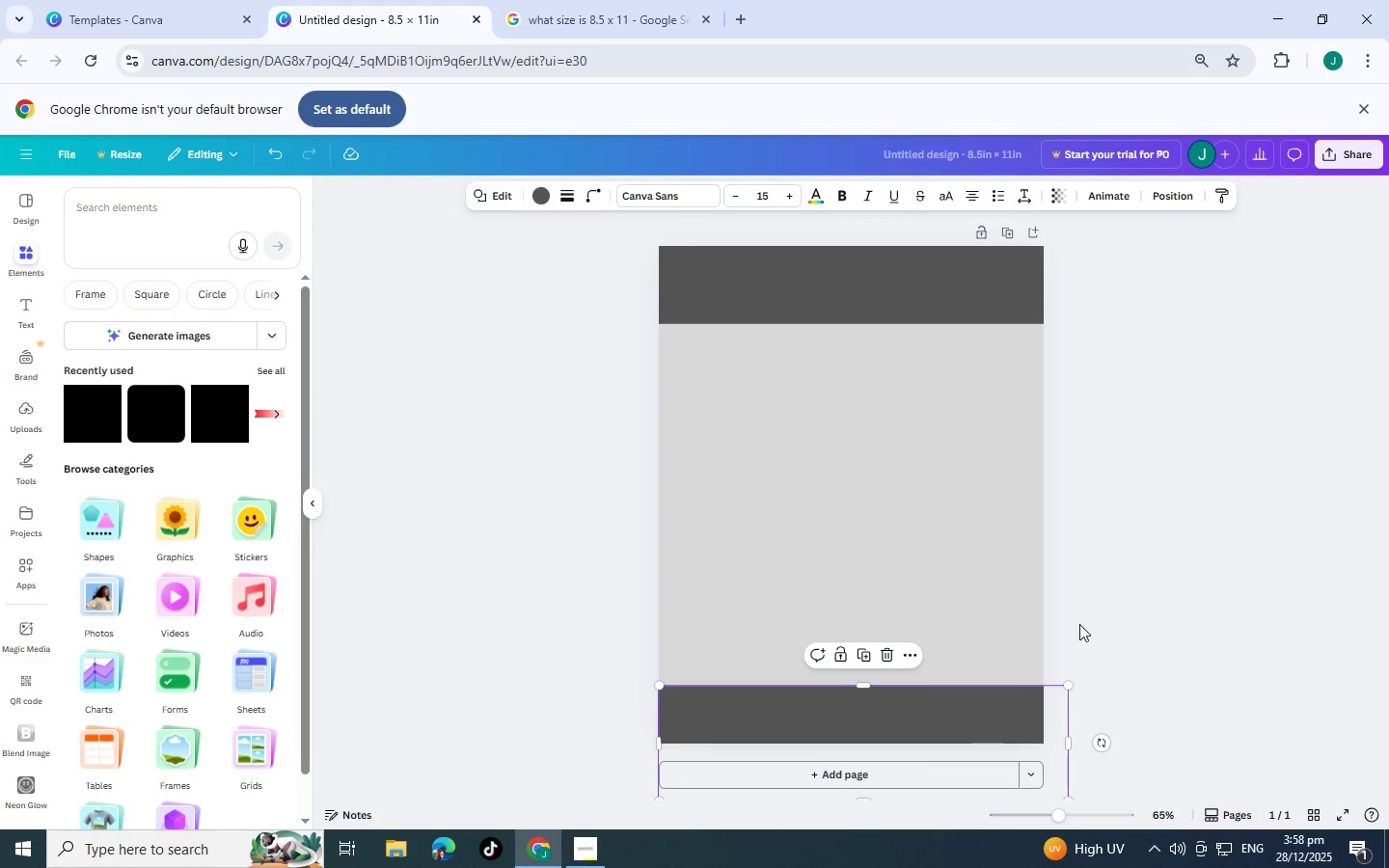 
left_click([1079, 624])
 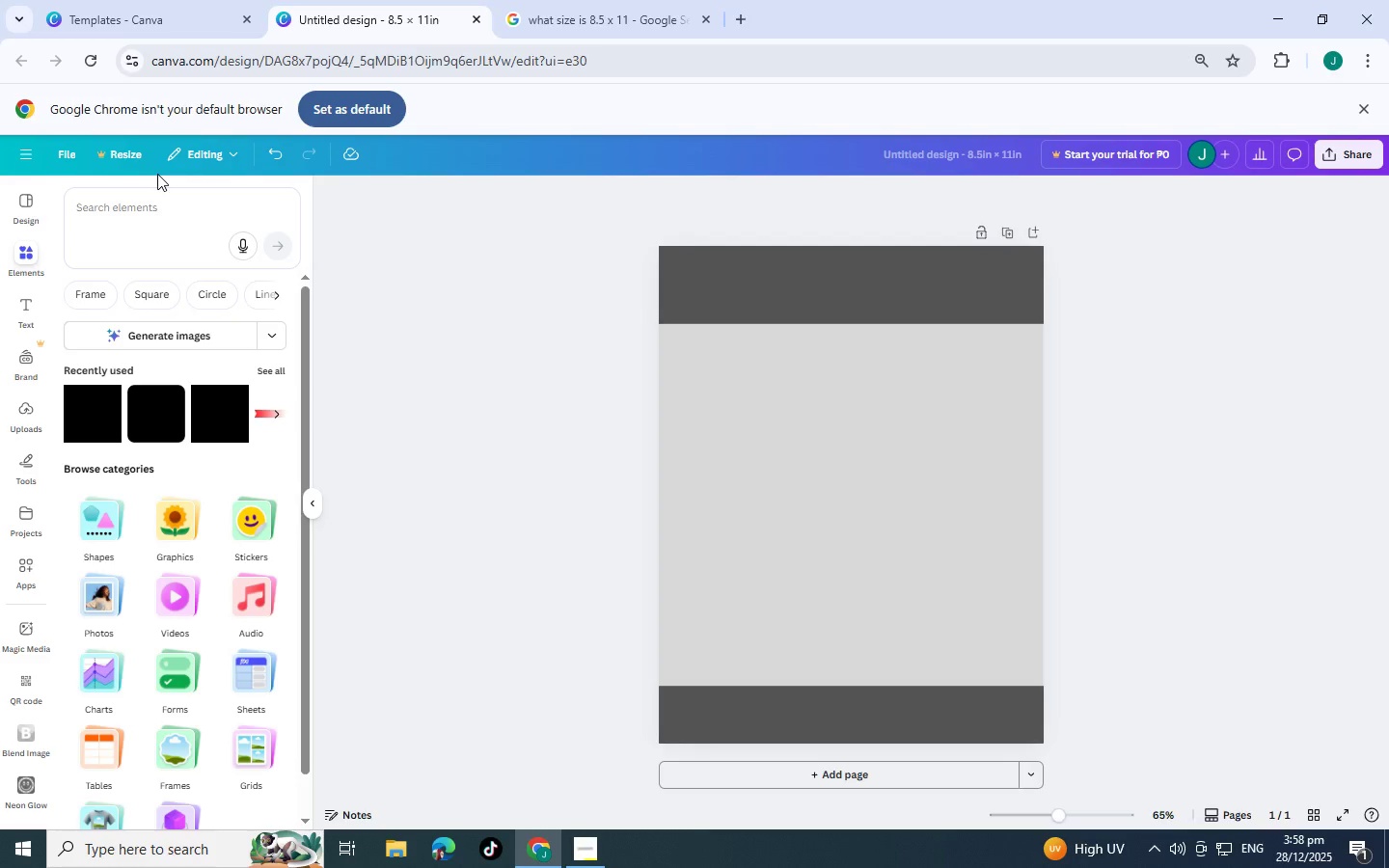 
wait(22.88)
 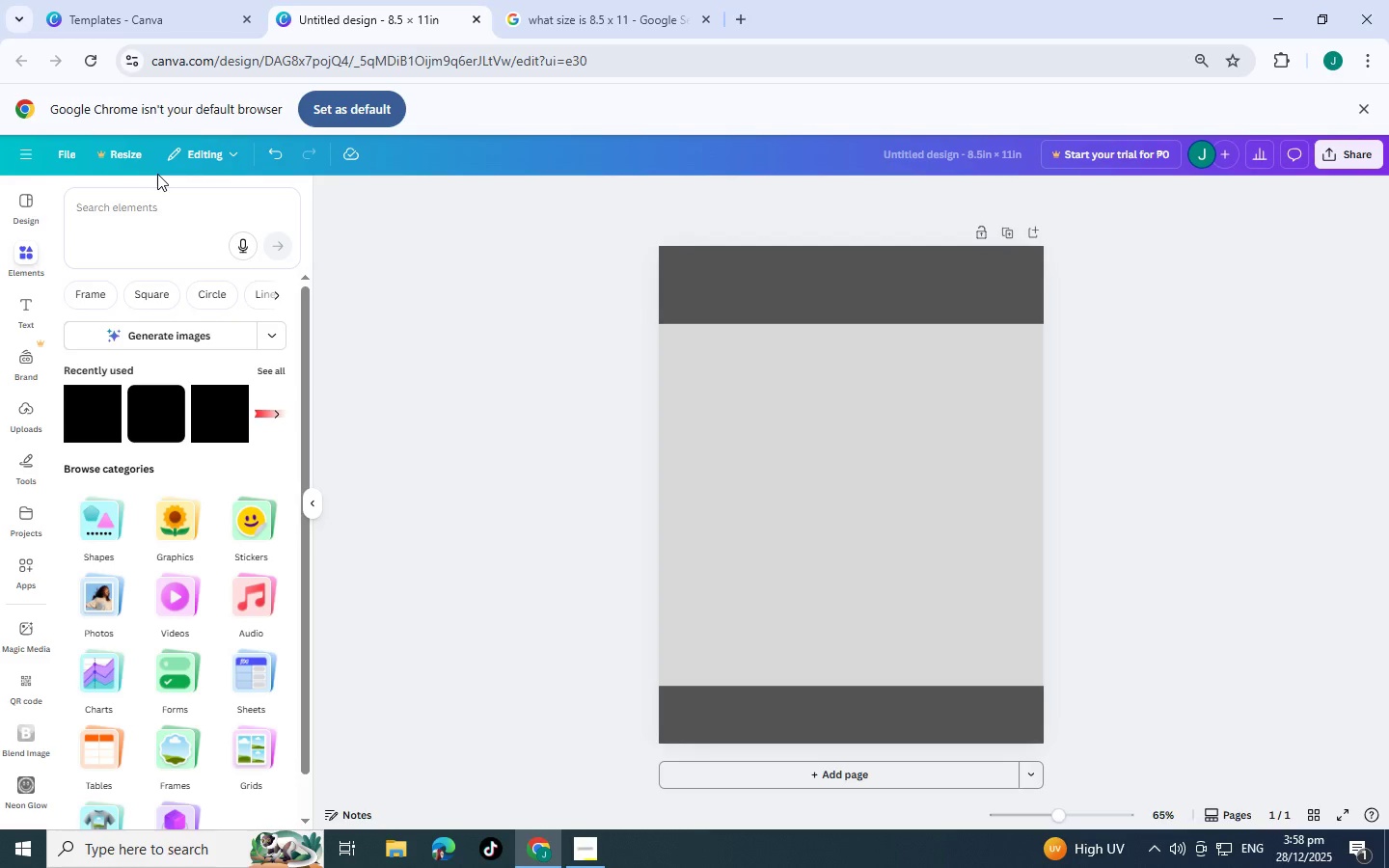 
scroll: coordinate [210, 321], scroll_direction: down, amount: 1.0
 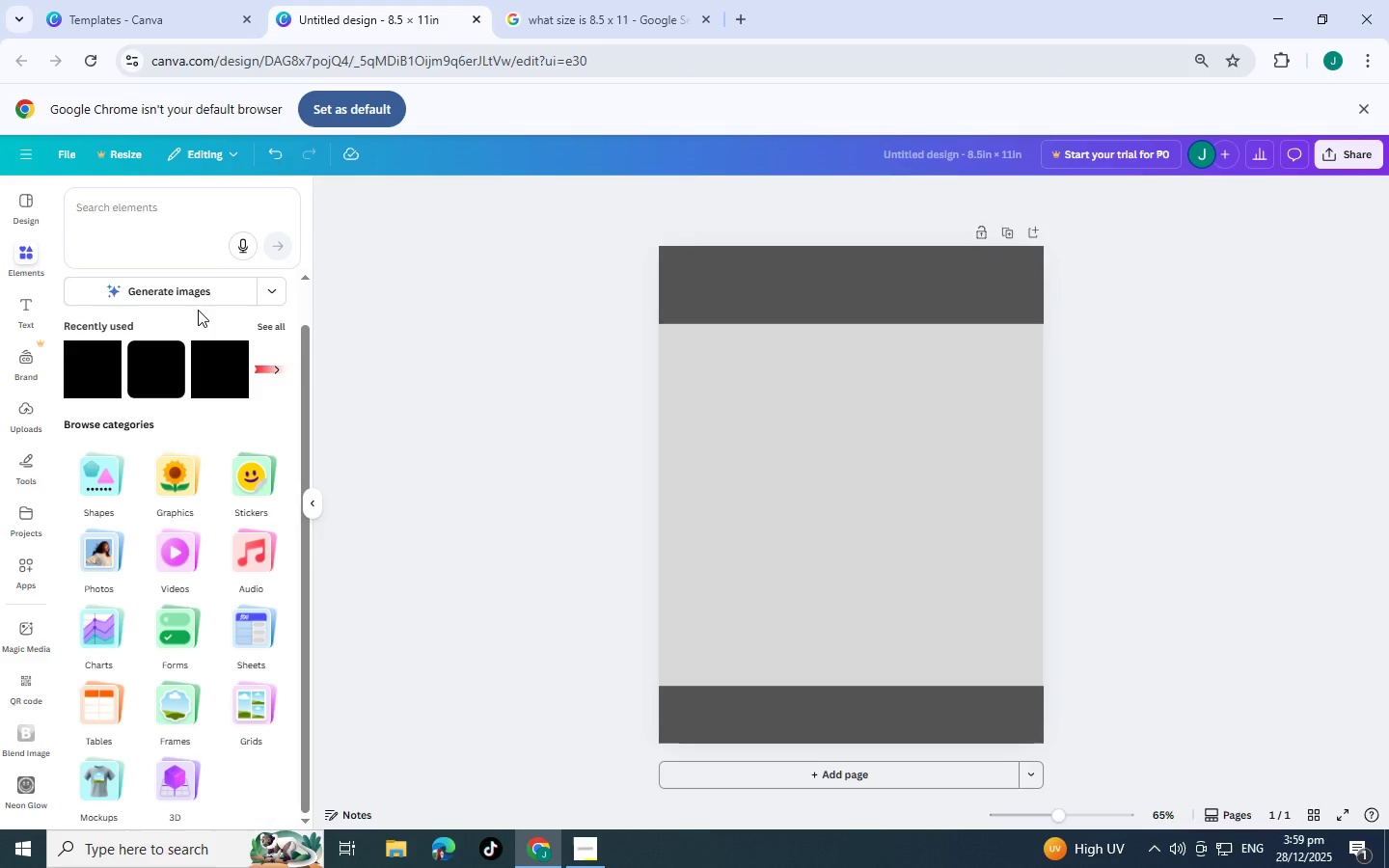 
wait(21.84)
 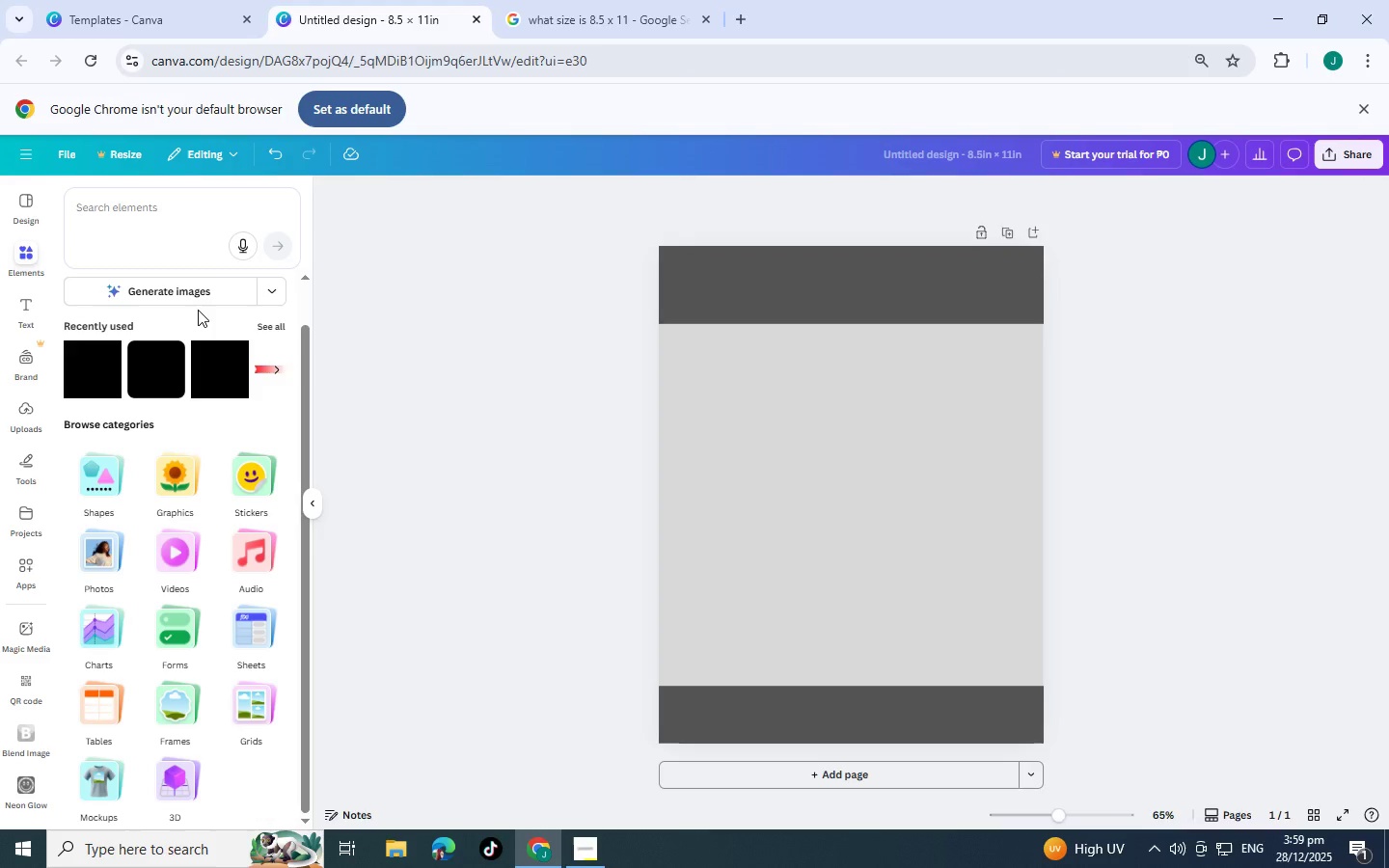 
scroll: coordinate [169, 393], scroll_direction: down, amount: 1.0
 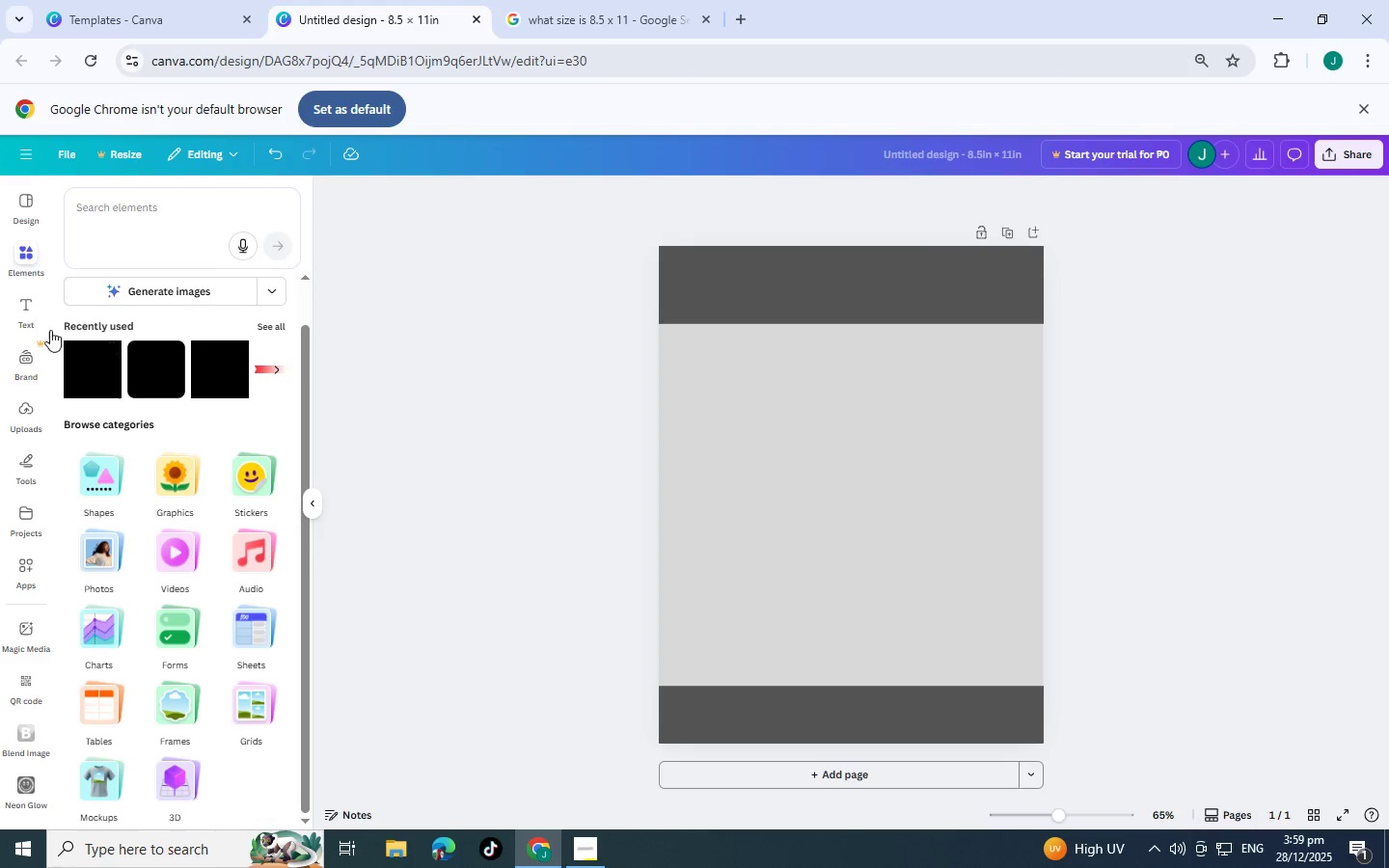 
left_click([173, 239])
 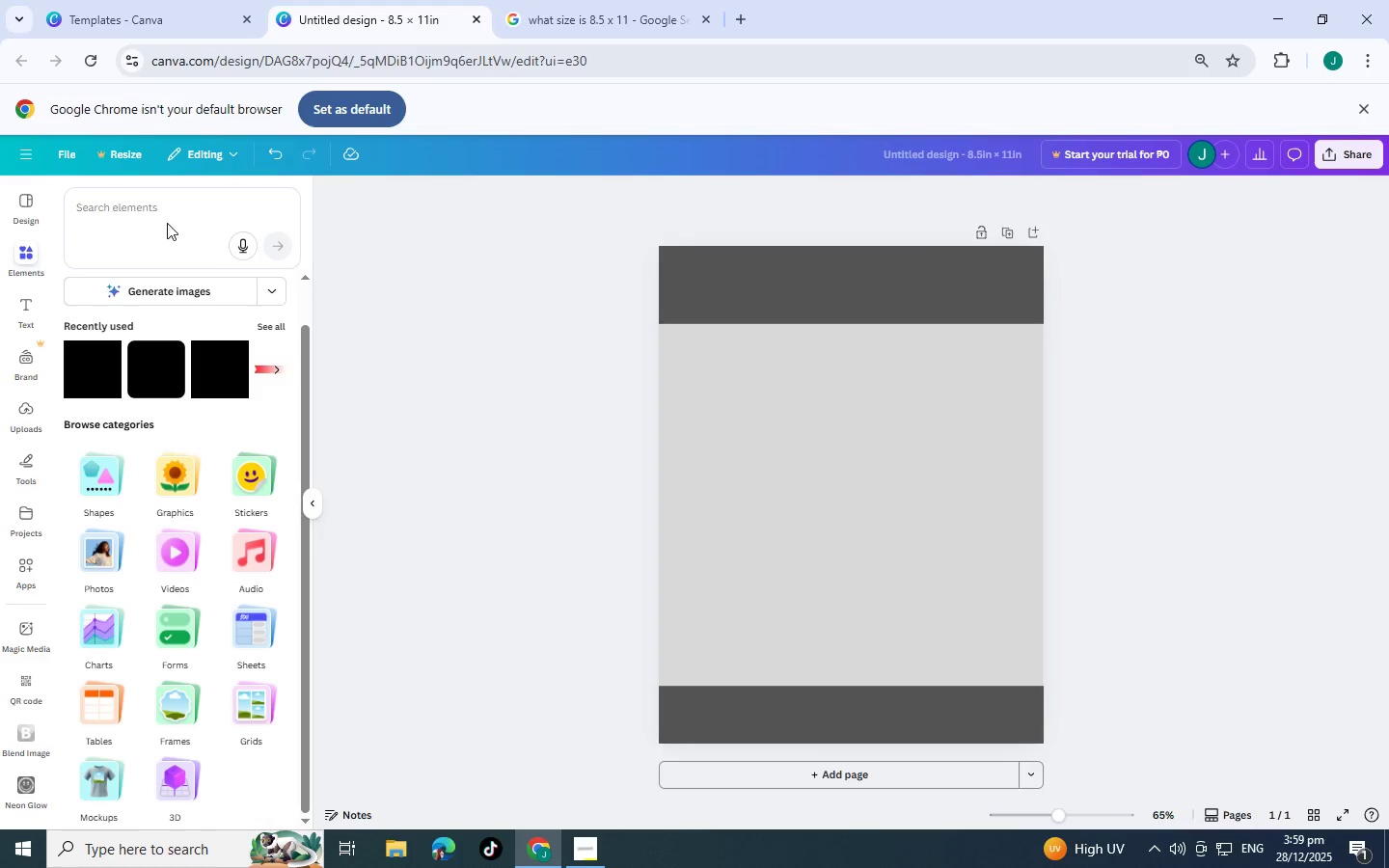 
left_click_drag(start_coordinate=[167, 228], to_coordinate=[167, 223])
 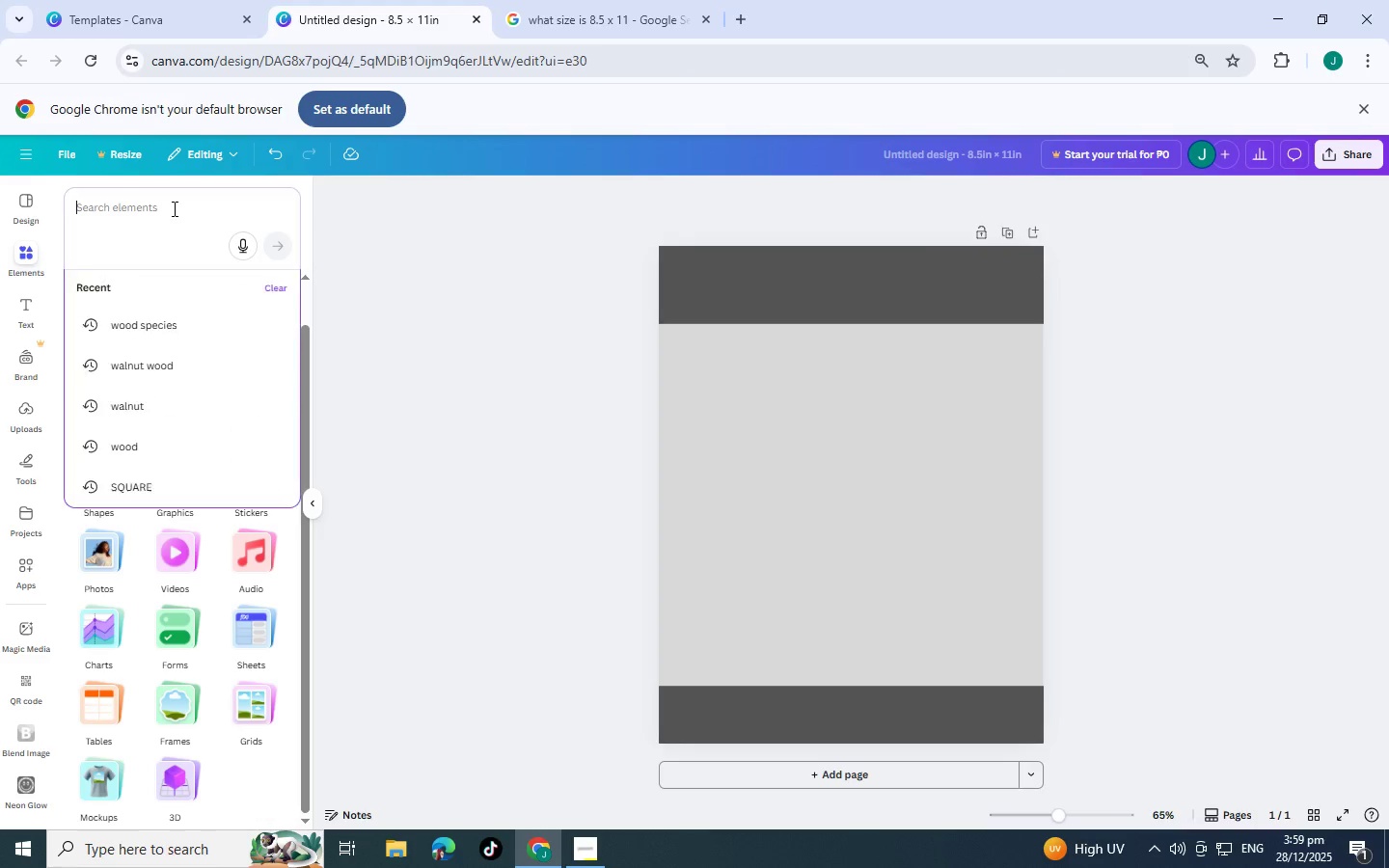 
triple_click([173, 208])
 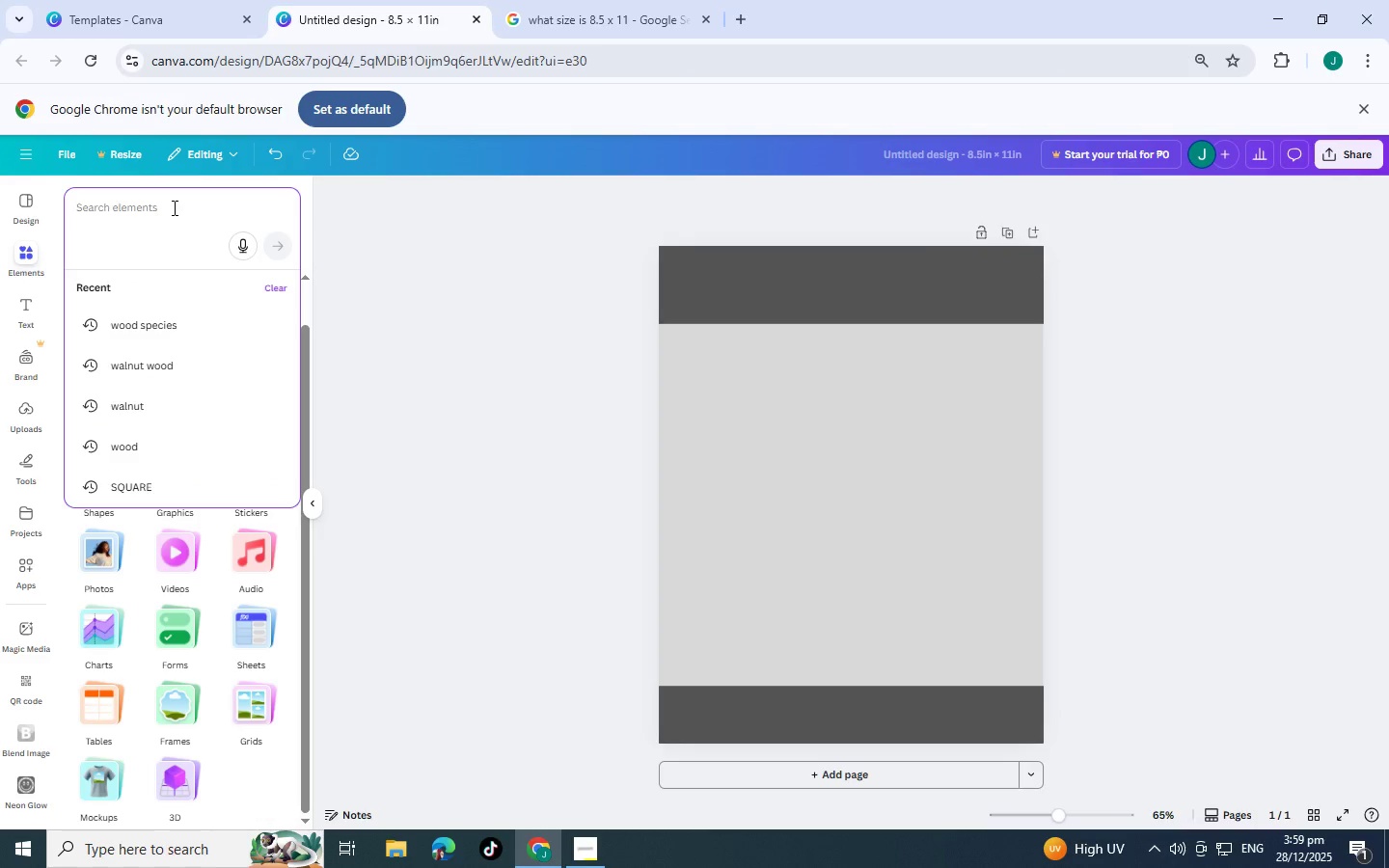 
type(wood)
 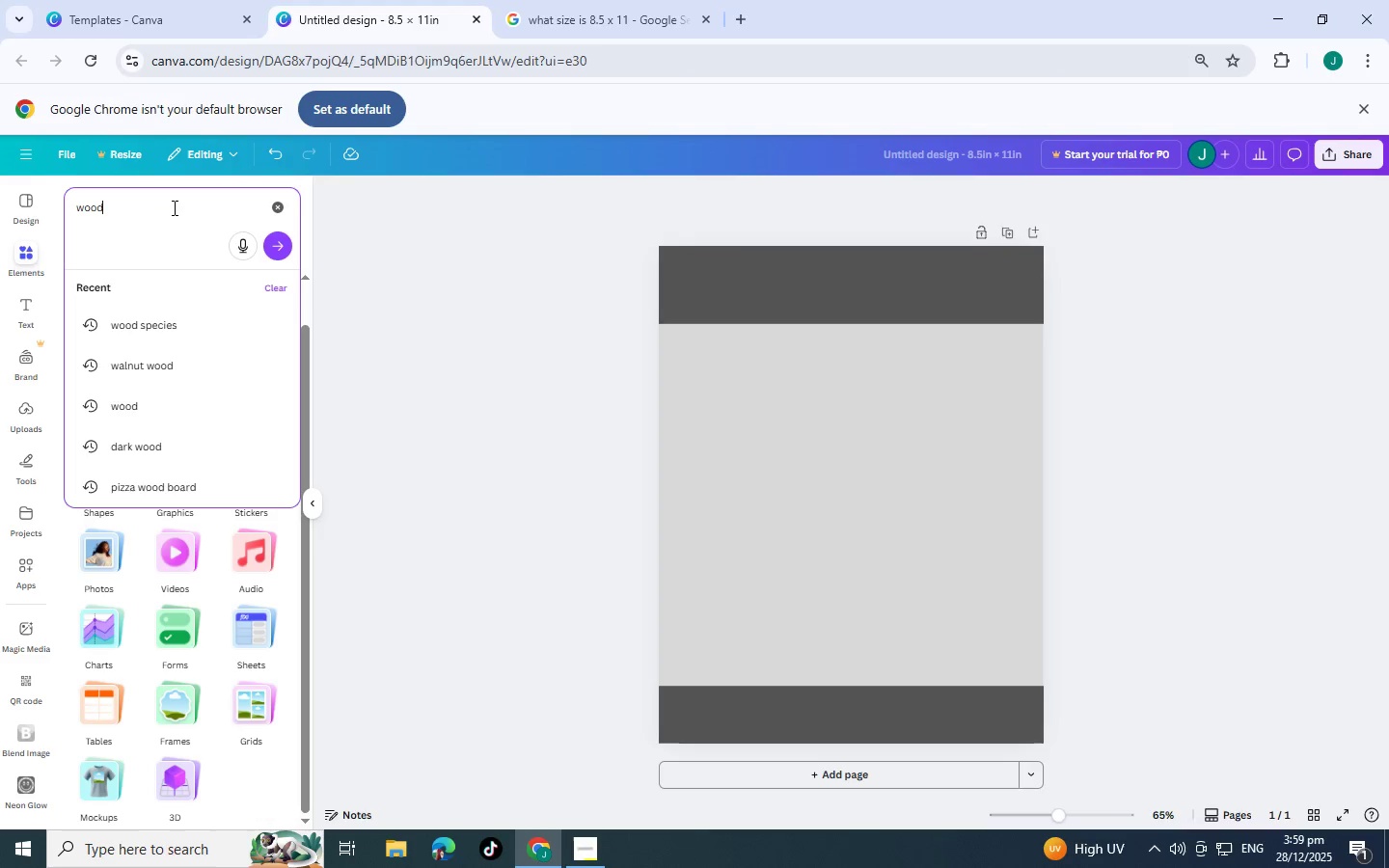 
key(Enter)
 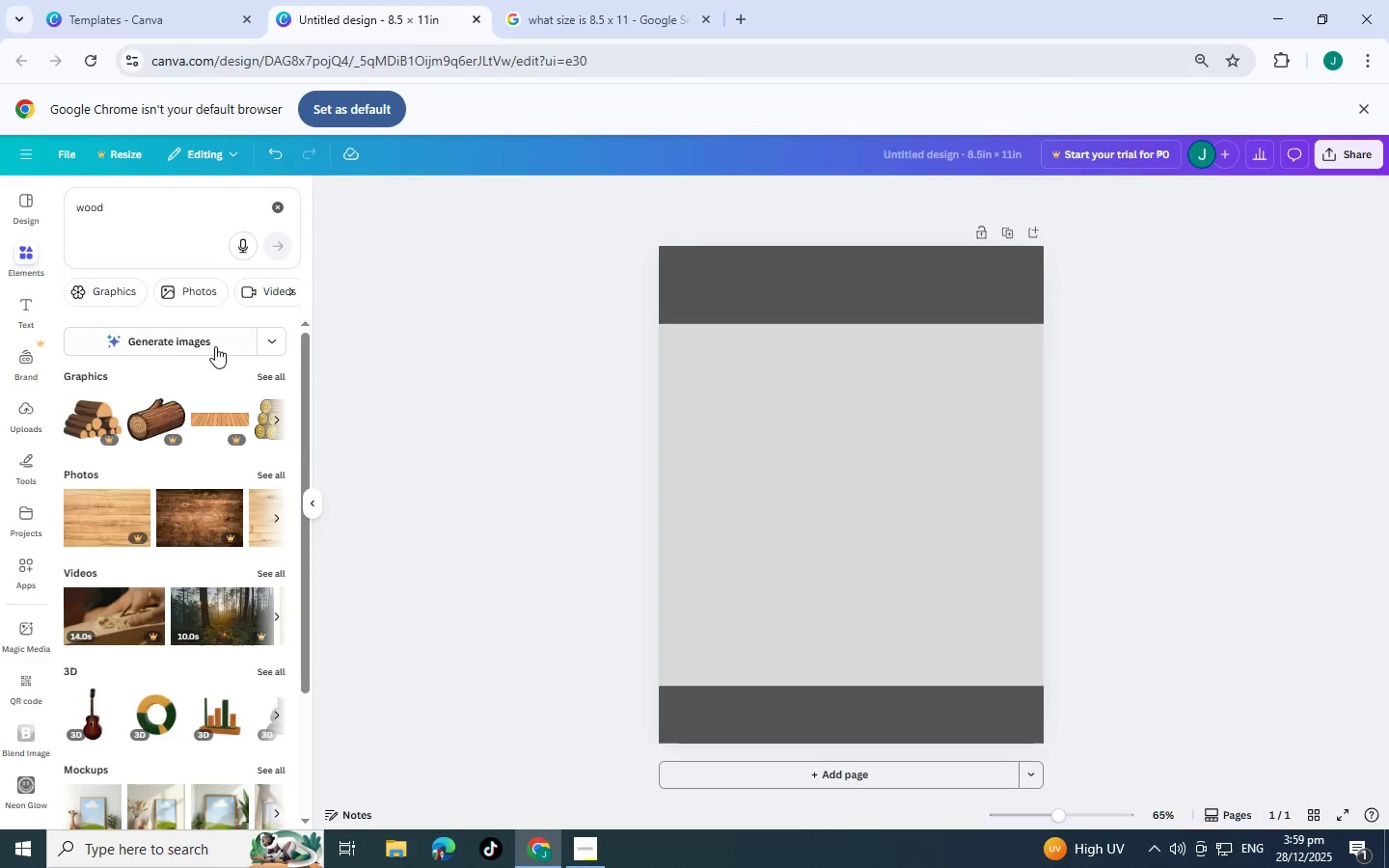 
left_click([282, 471])
 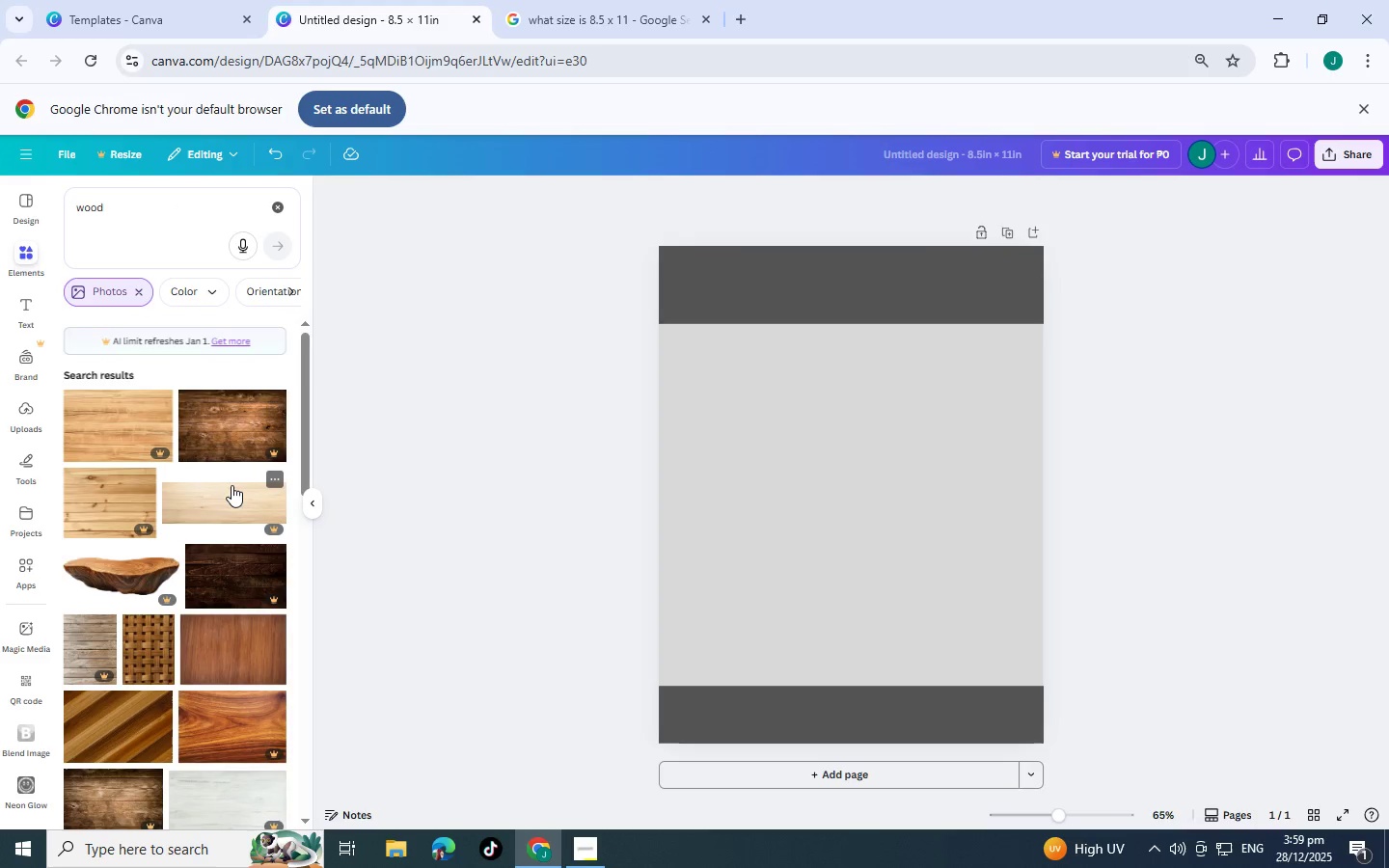 
scroll: coordinate [224, 582], scroll_direction: down, amount: 2.0
 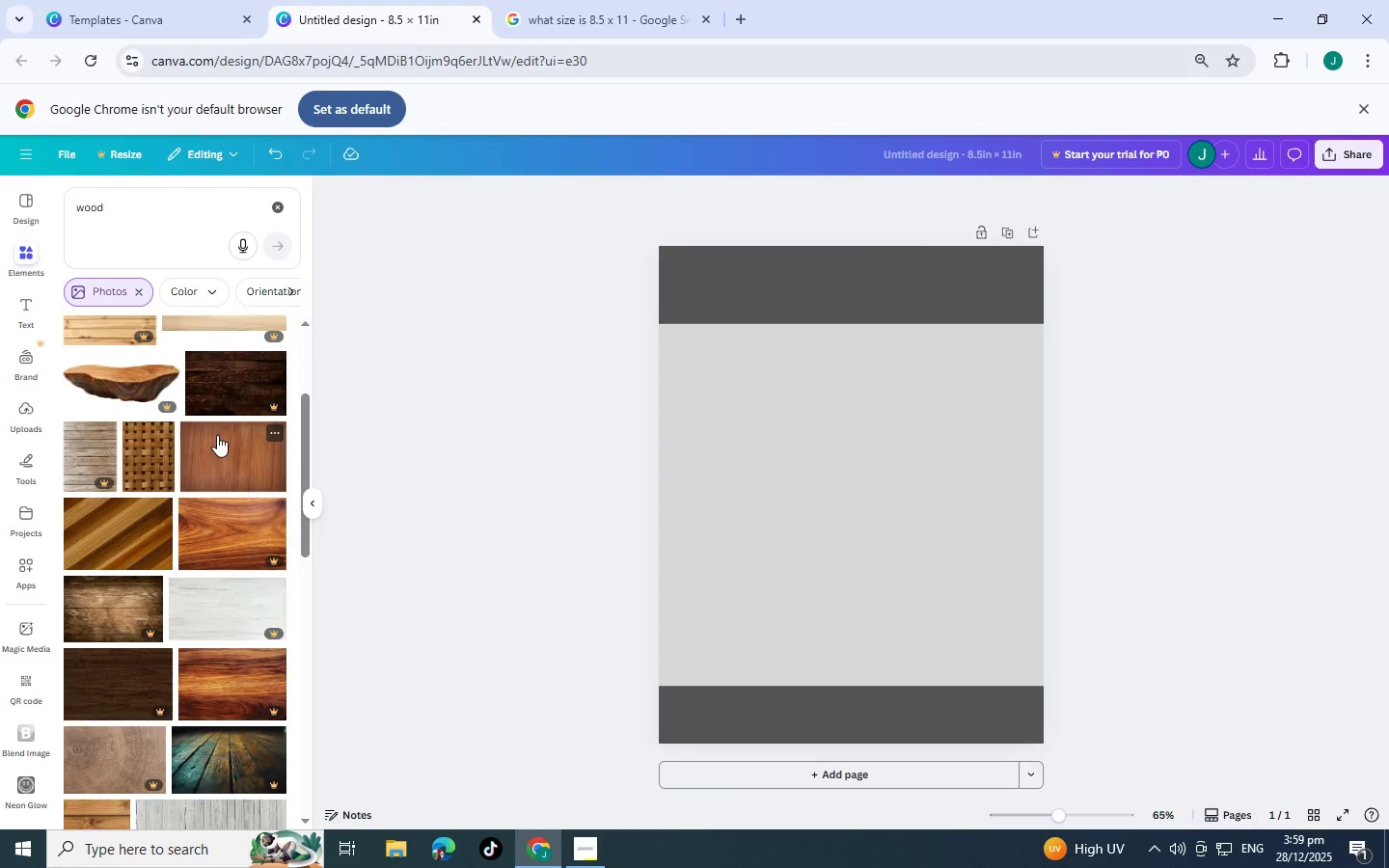 
left_click([216, 435])
 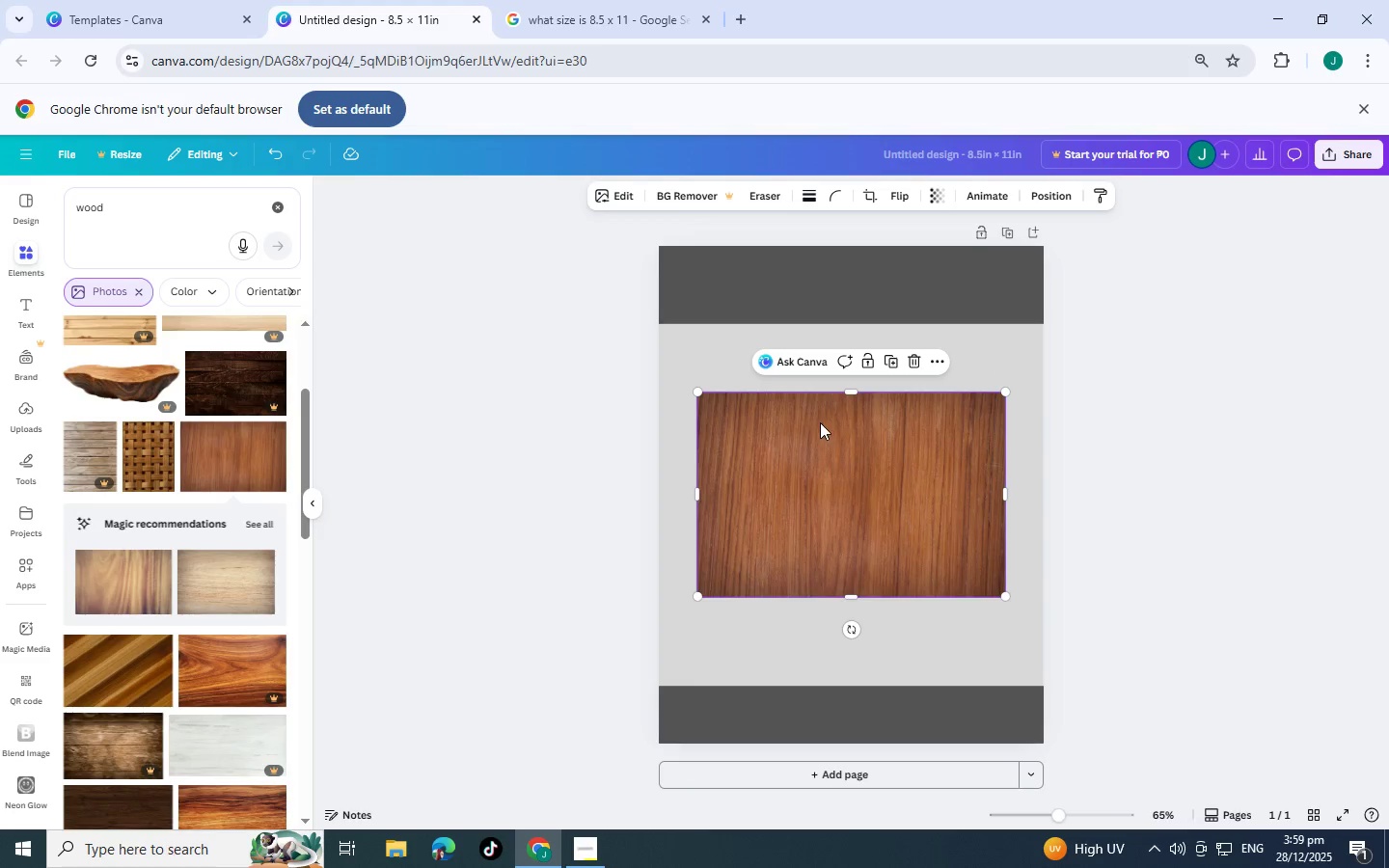 
left_click_drag(start_coordinate=[820, 442], to_coordinate=[781, 730])
 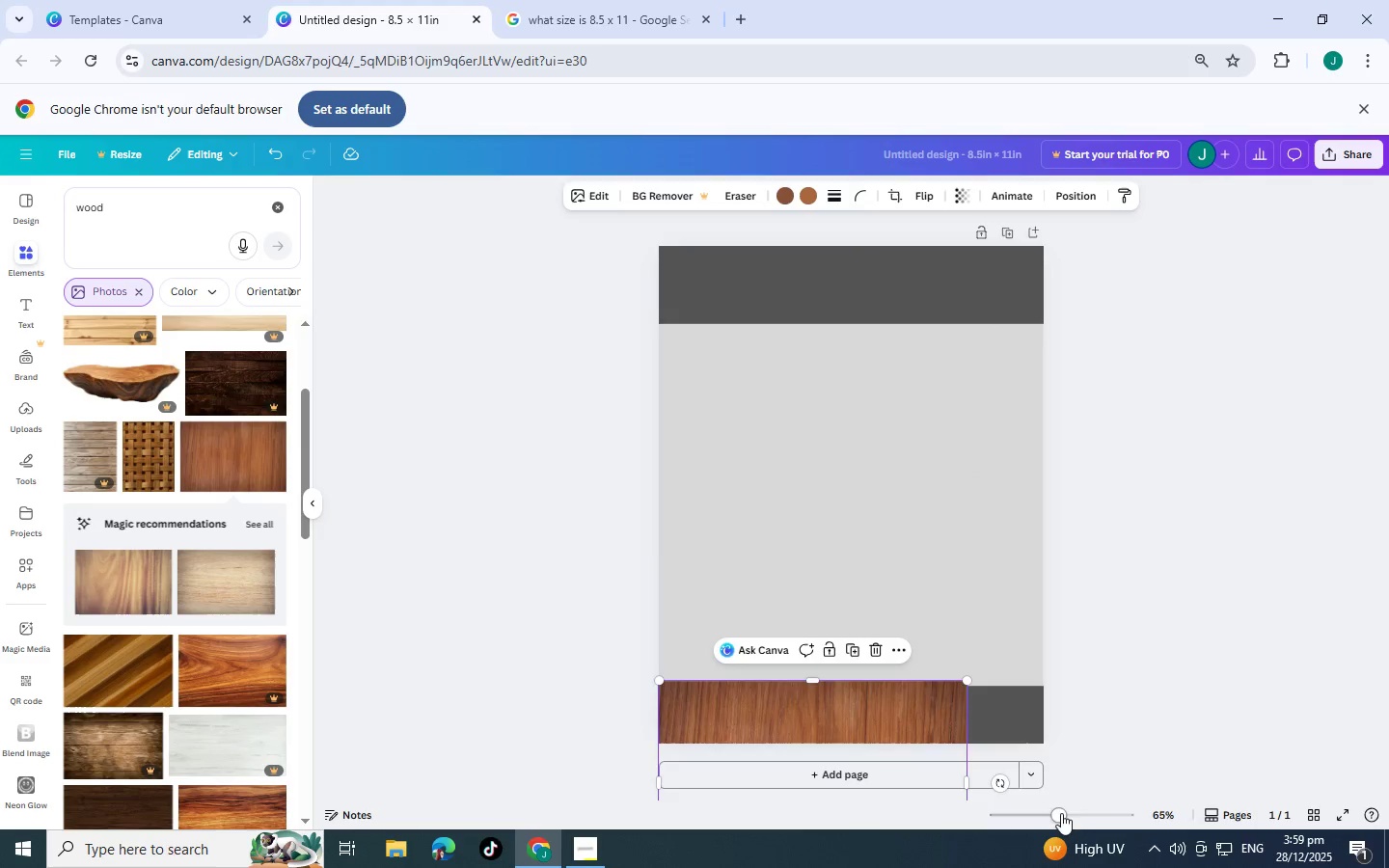 
left_click([1077, 812])
 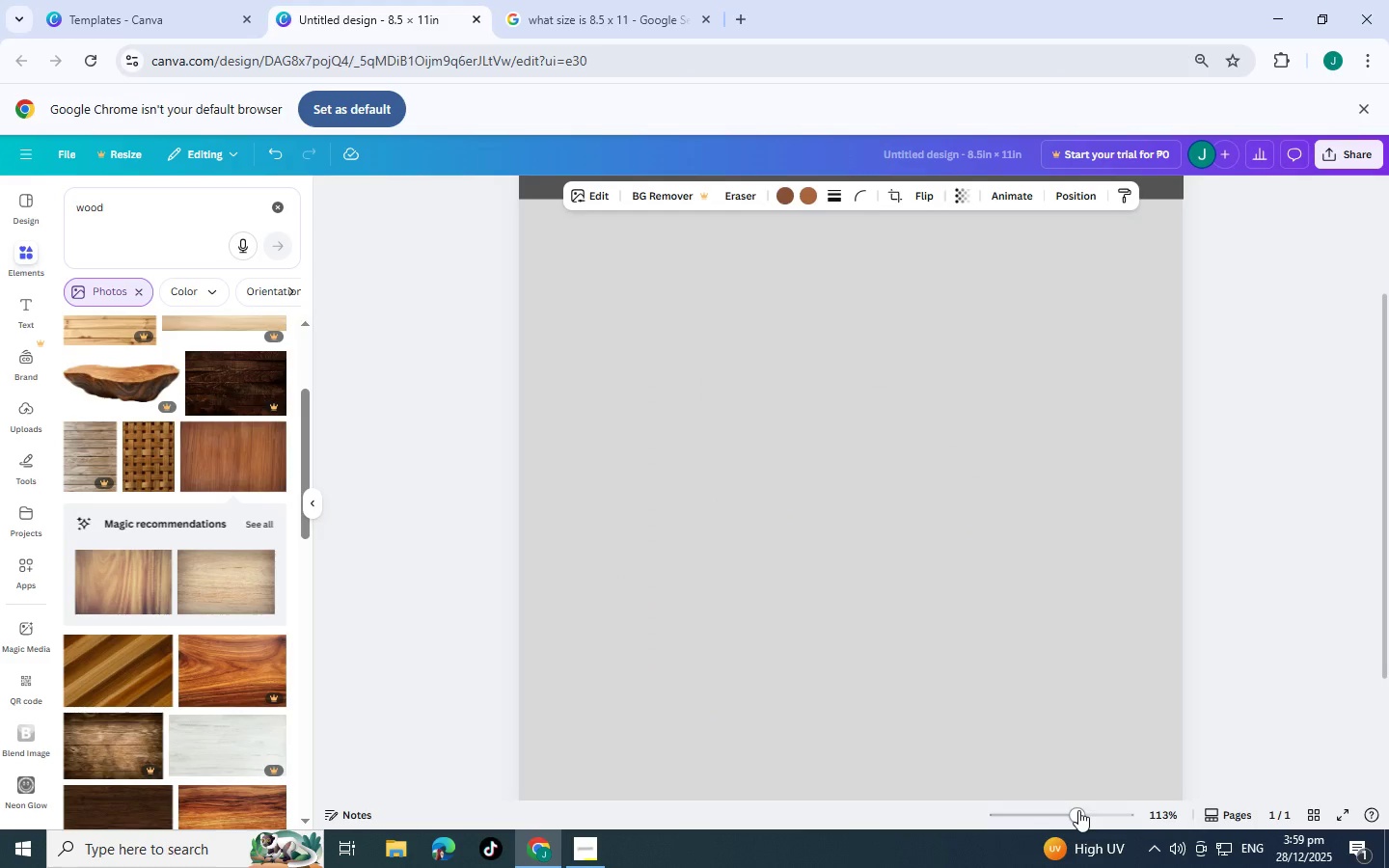 
scroll: coordinate [990, 709], scroll_direction: down, amount: 10.0
 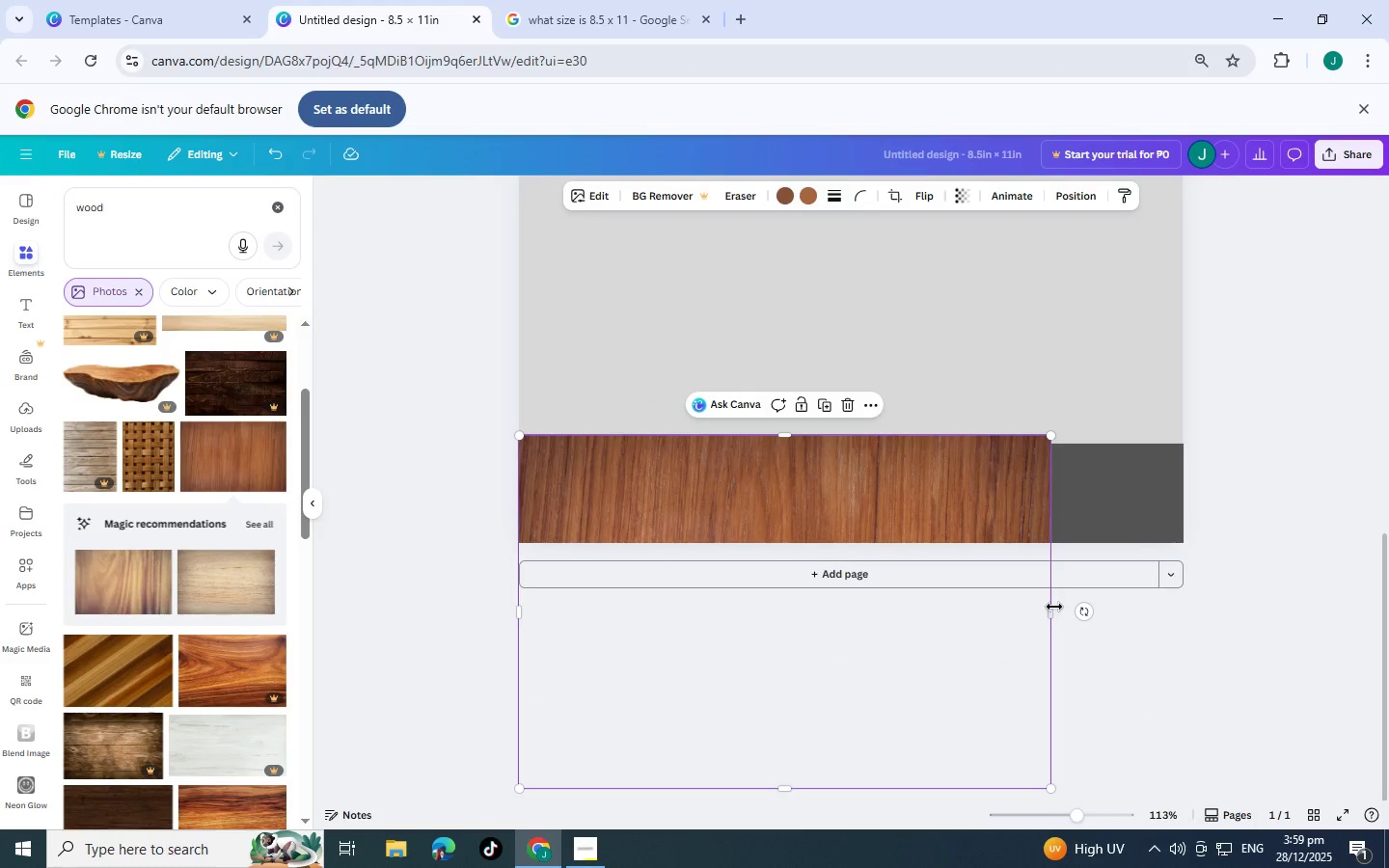 
left_click_drag(start_coordinate=[1053, 608], to_coordinate=[1205, 610])
 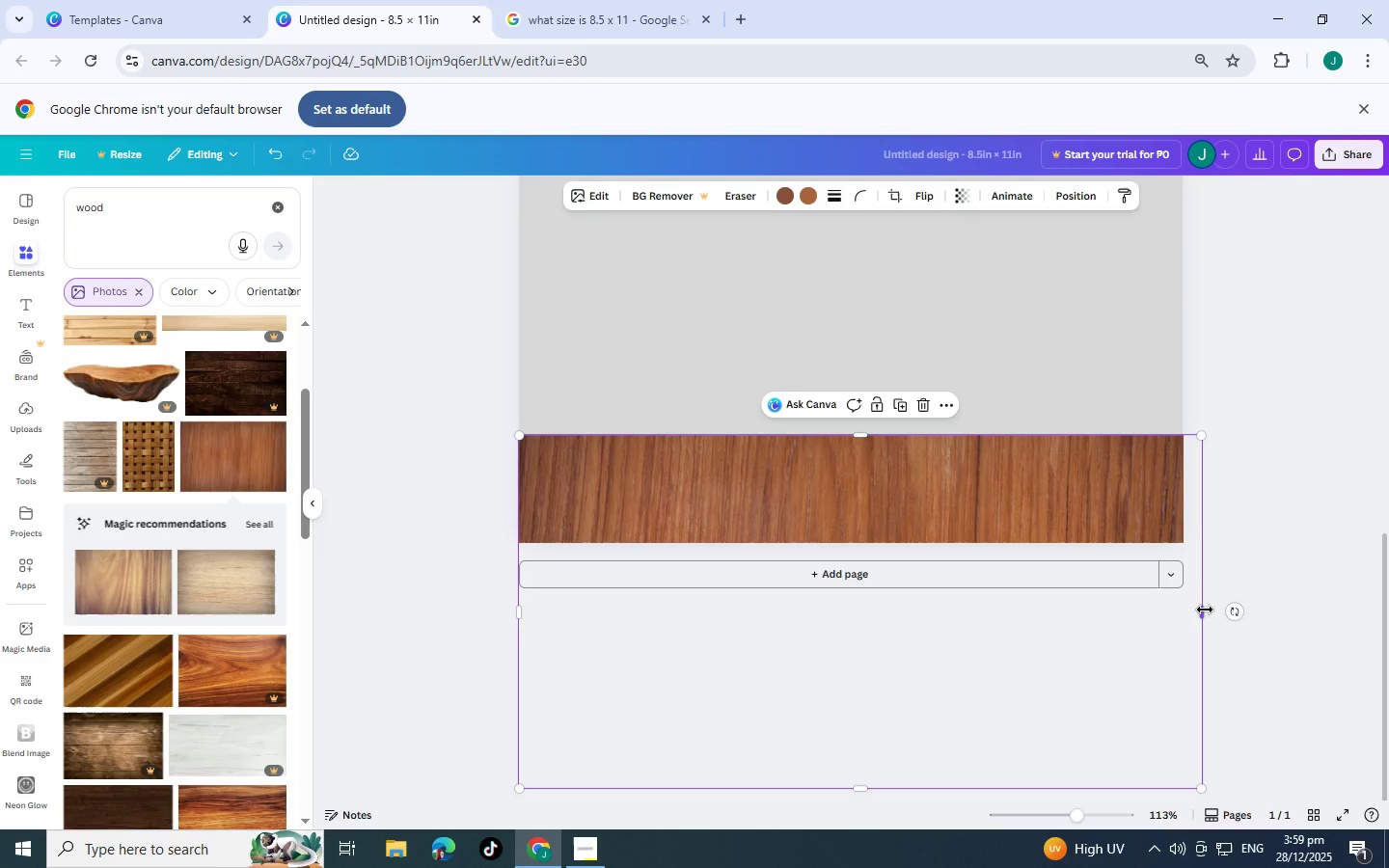 
key(Shift+BracketLeft)
 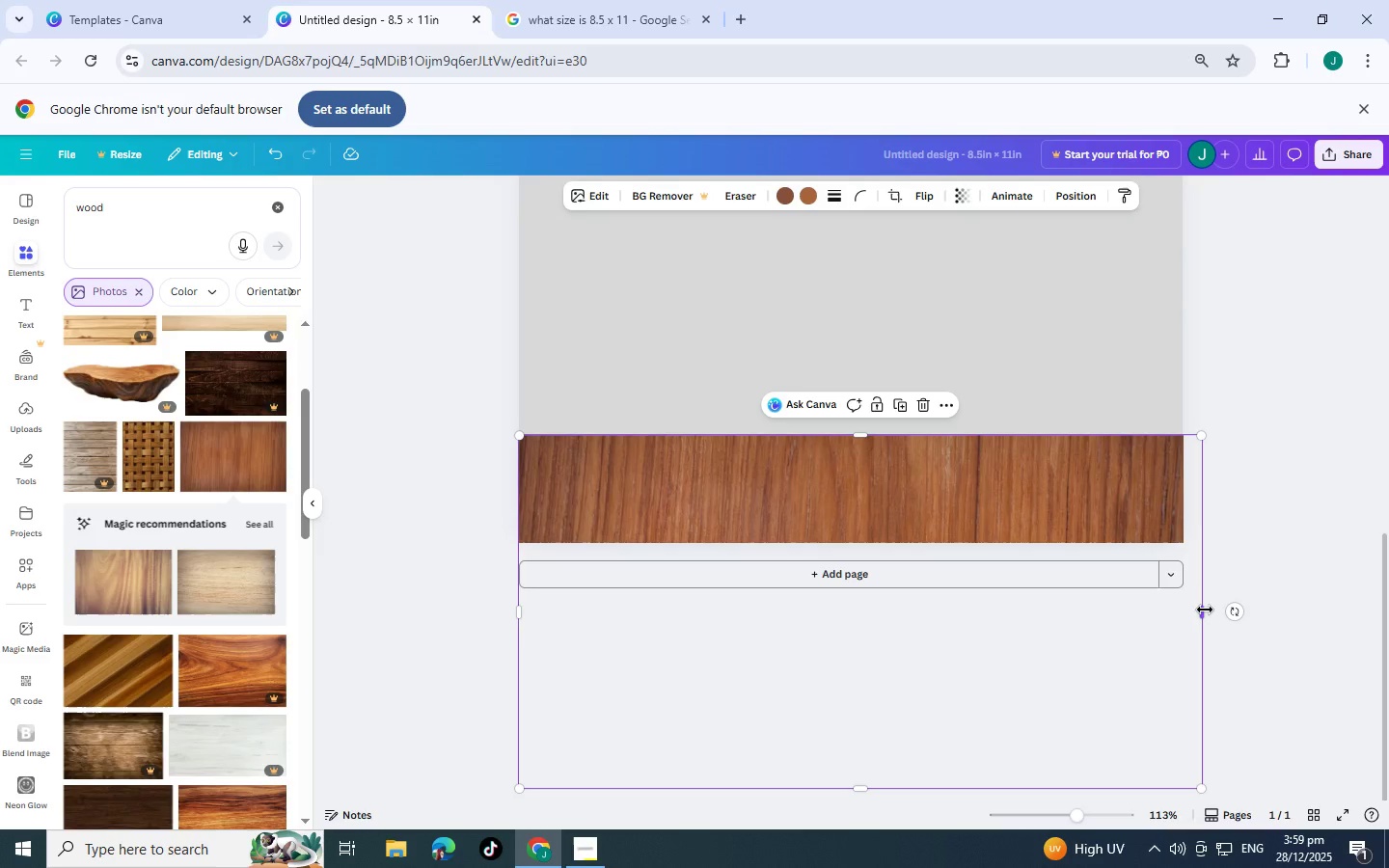 
key(Shift+BracketLeft)
 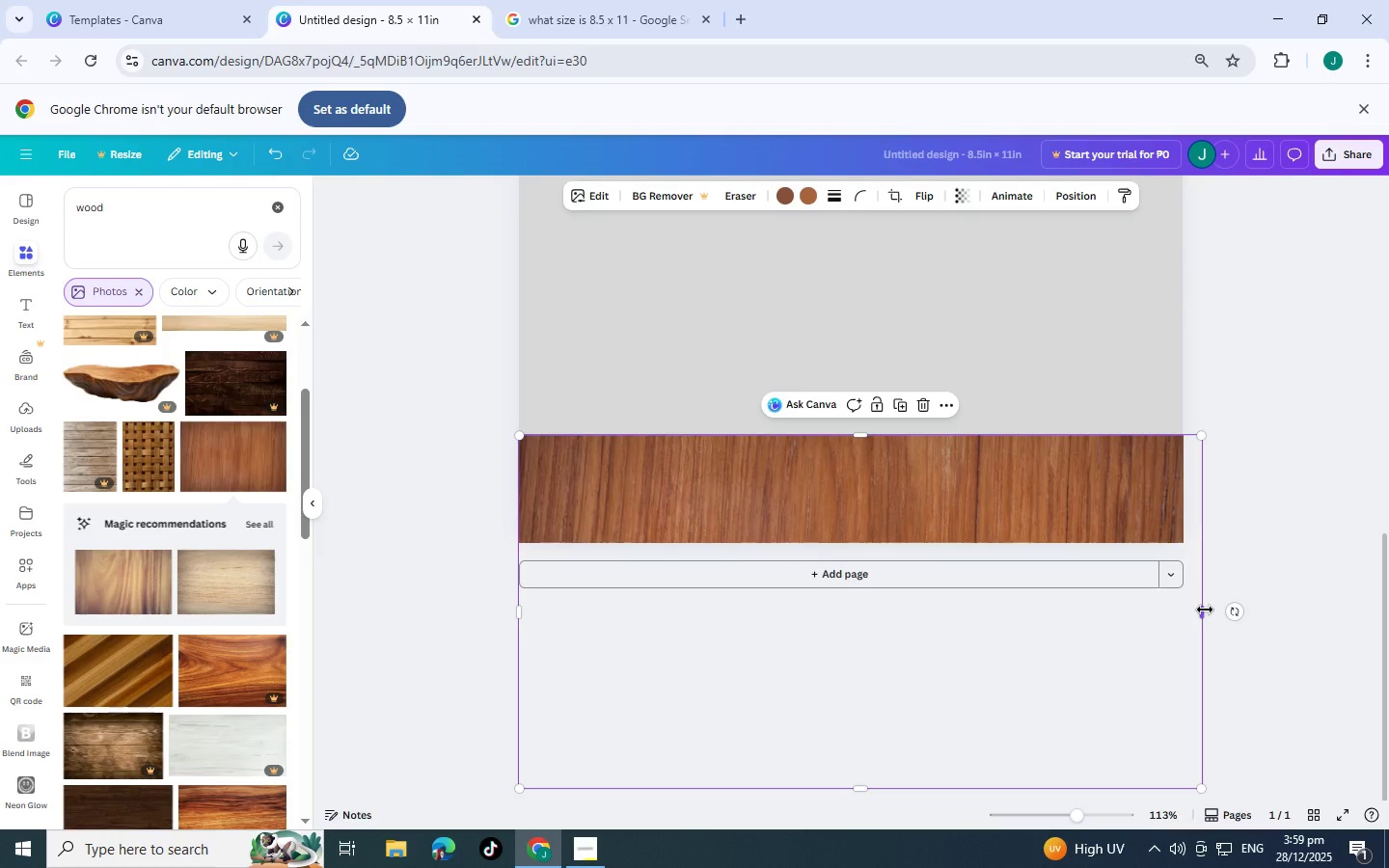 
key(Shift+BracketLeft)
 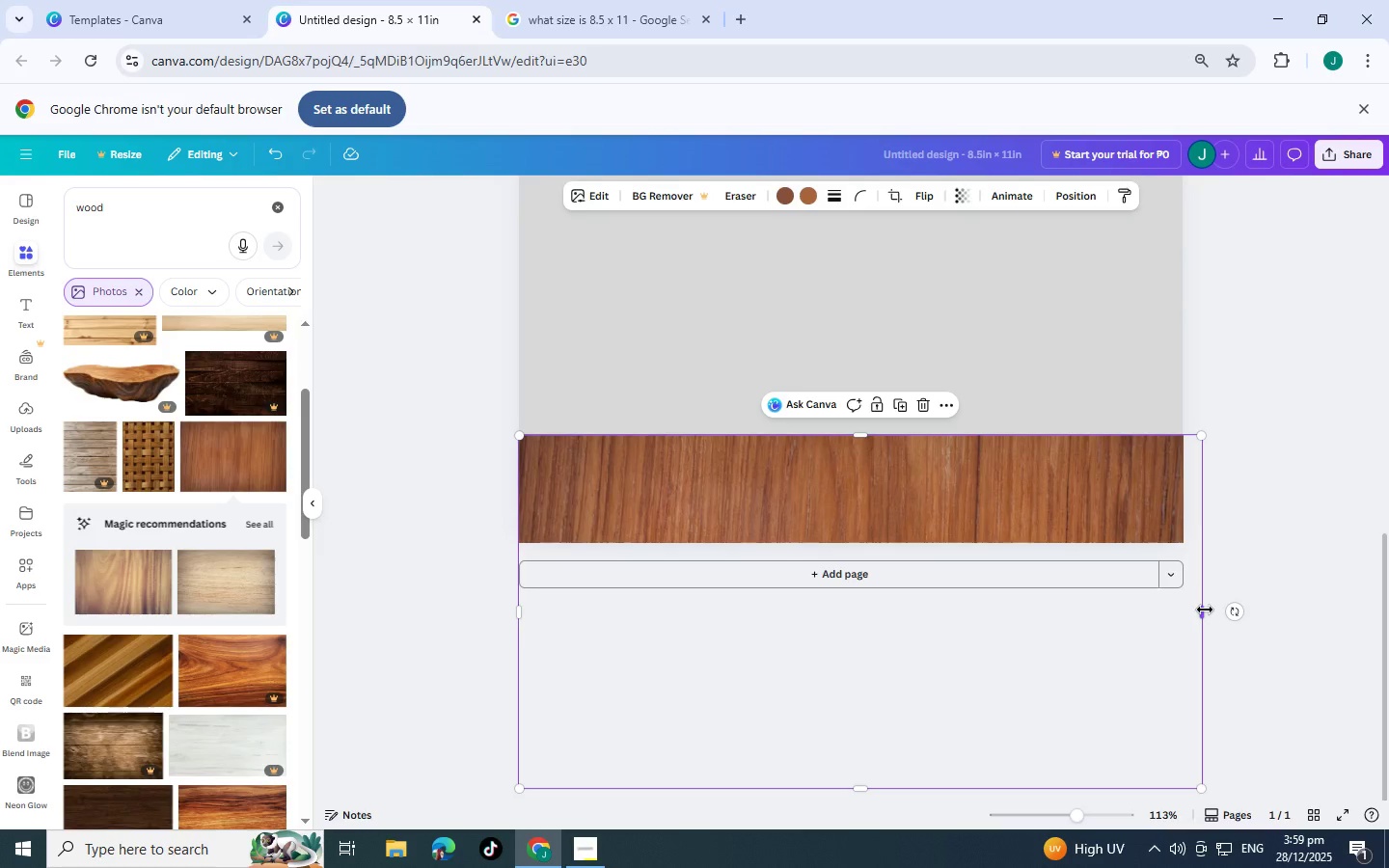 
key(Shift+BracketLeft)
 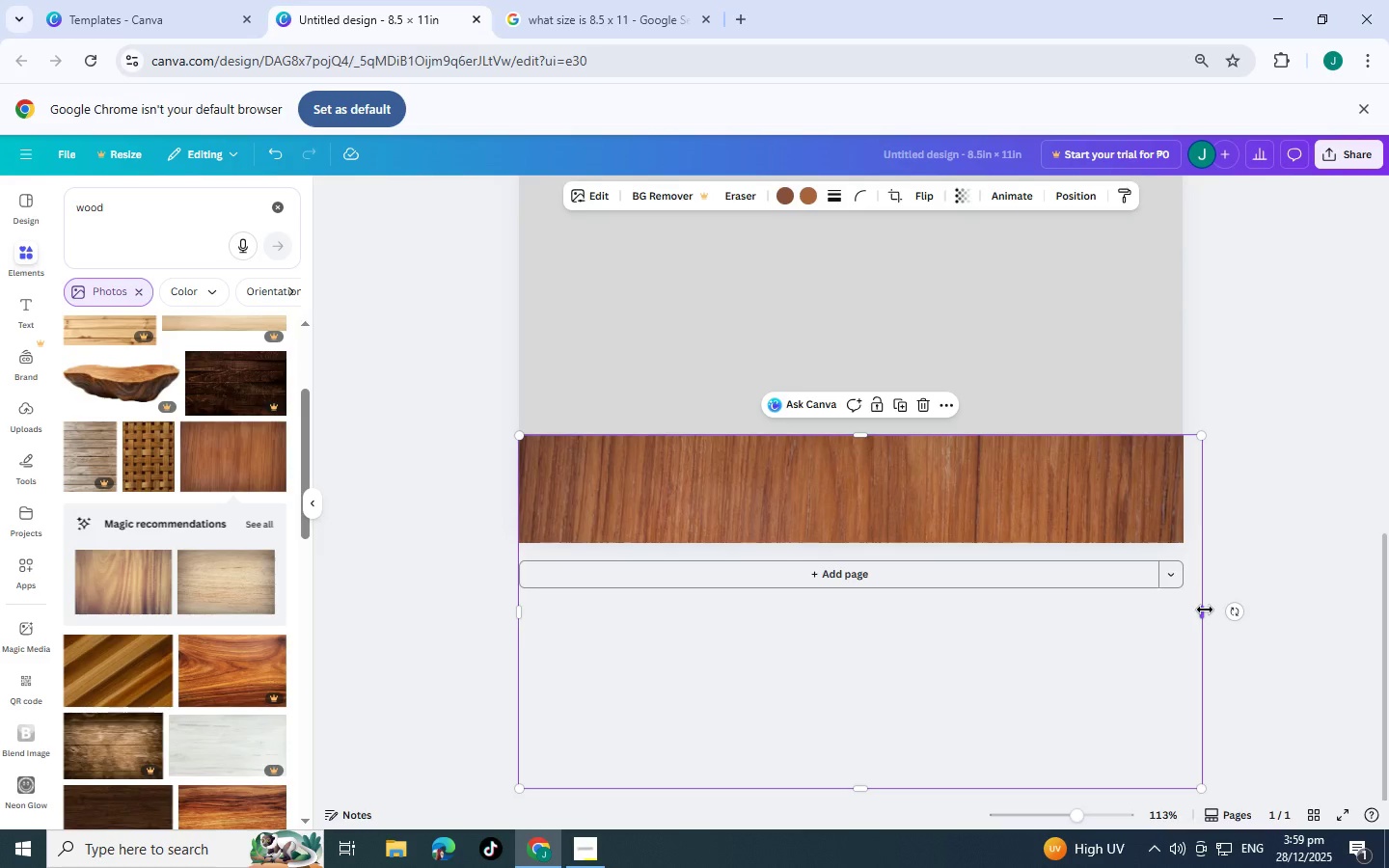 
key(Shift+BracketLeft)
 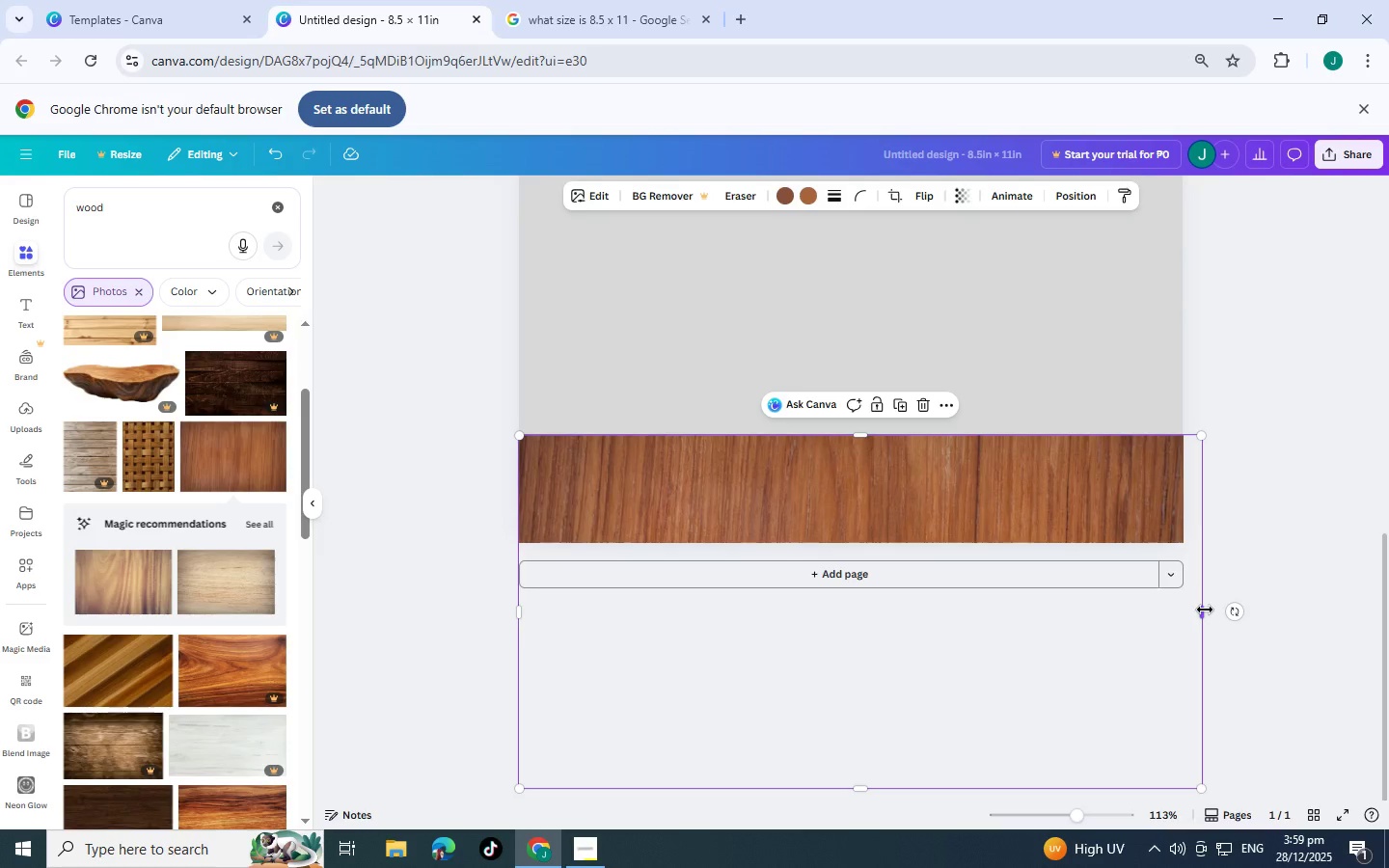 
key(Shift+BracketLeft)
 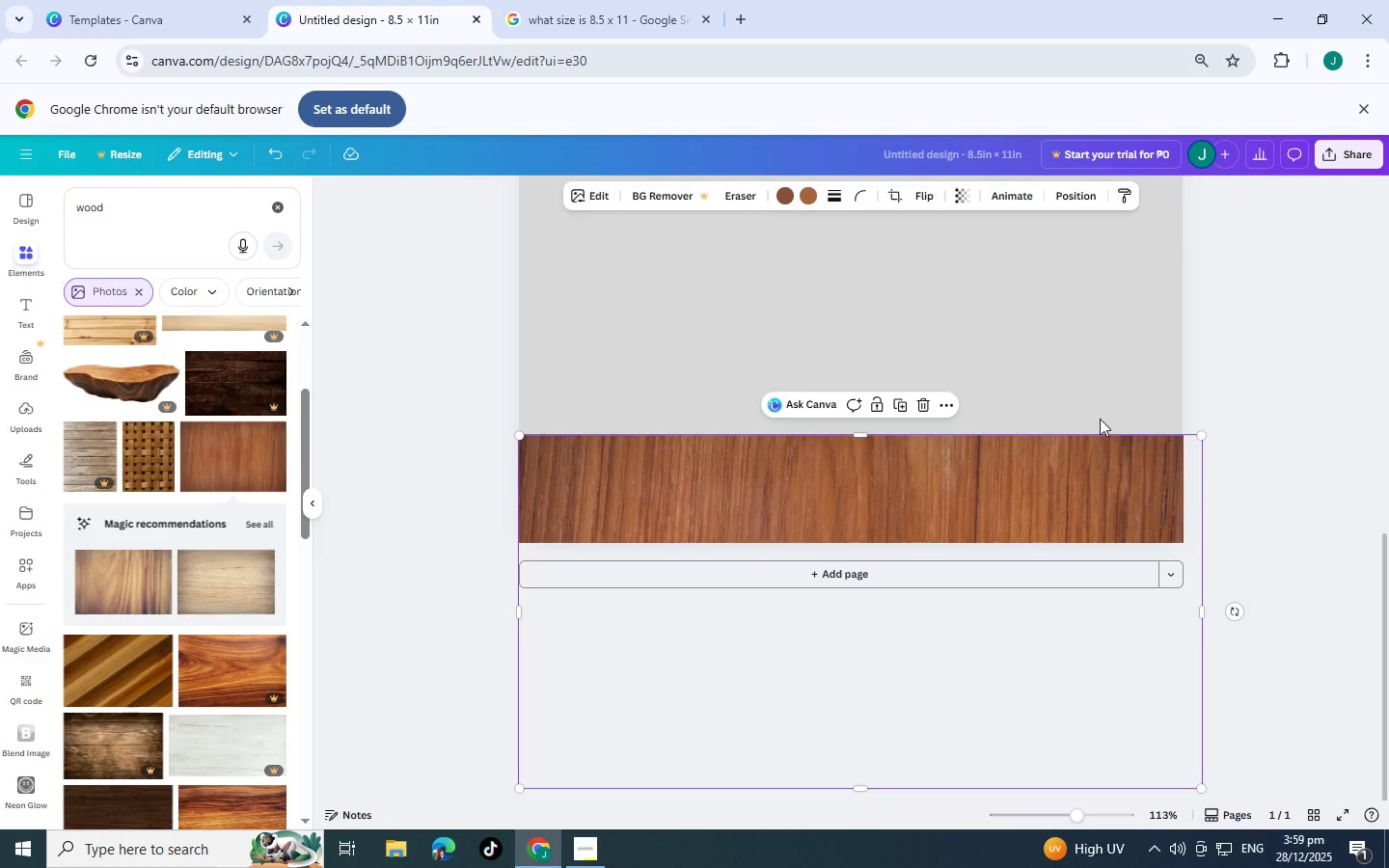 
left_click([1213, 364])
 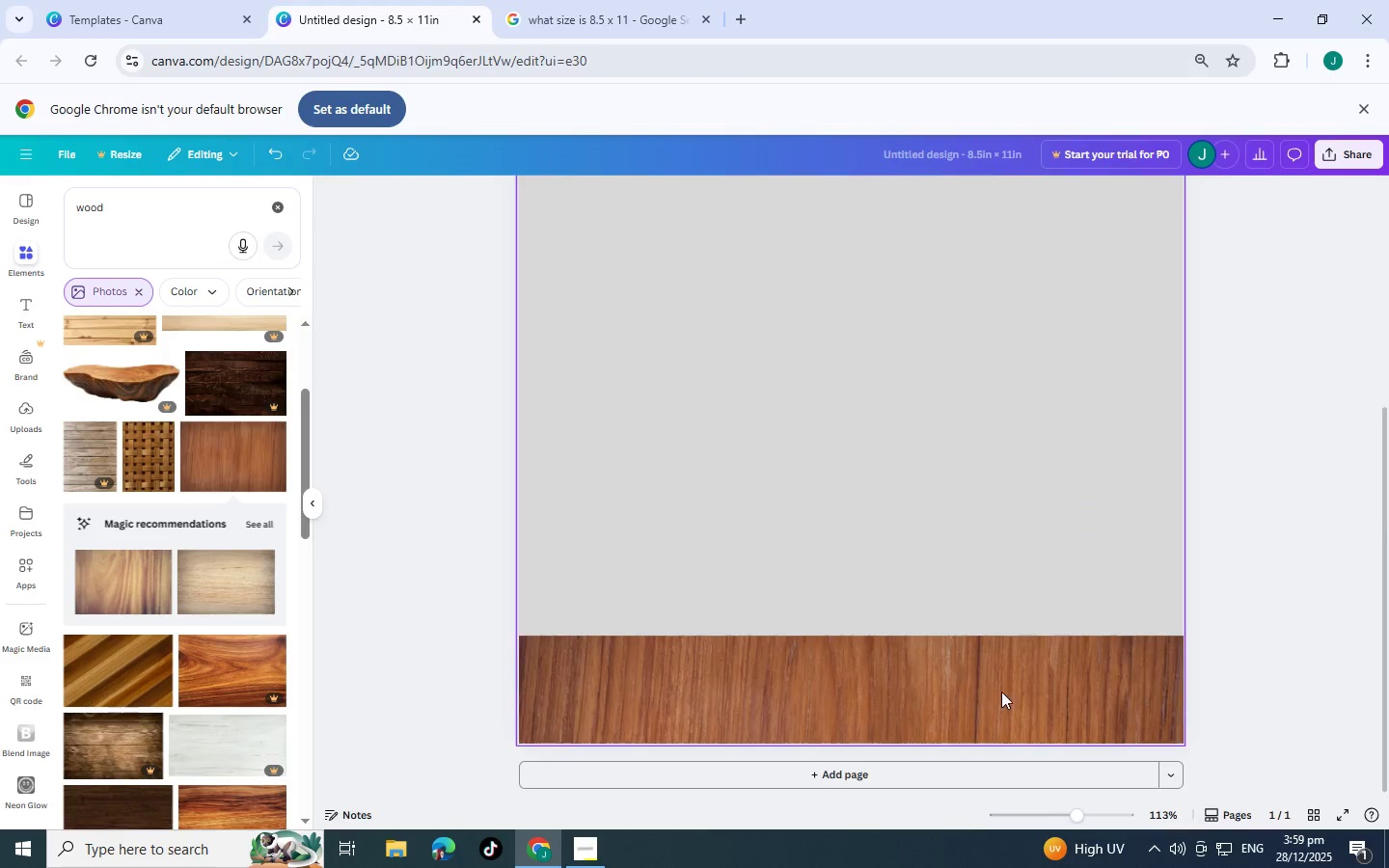 
left_click([997, 715])
 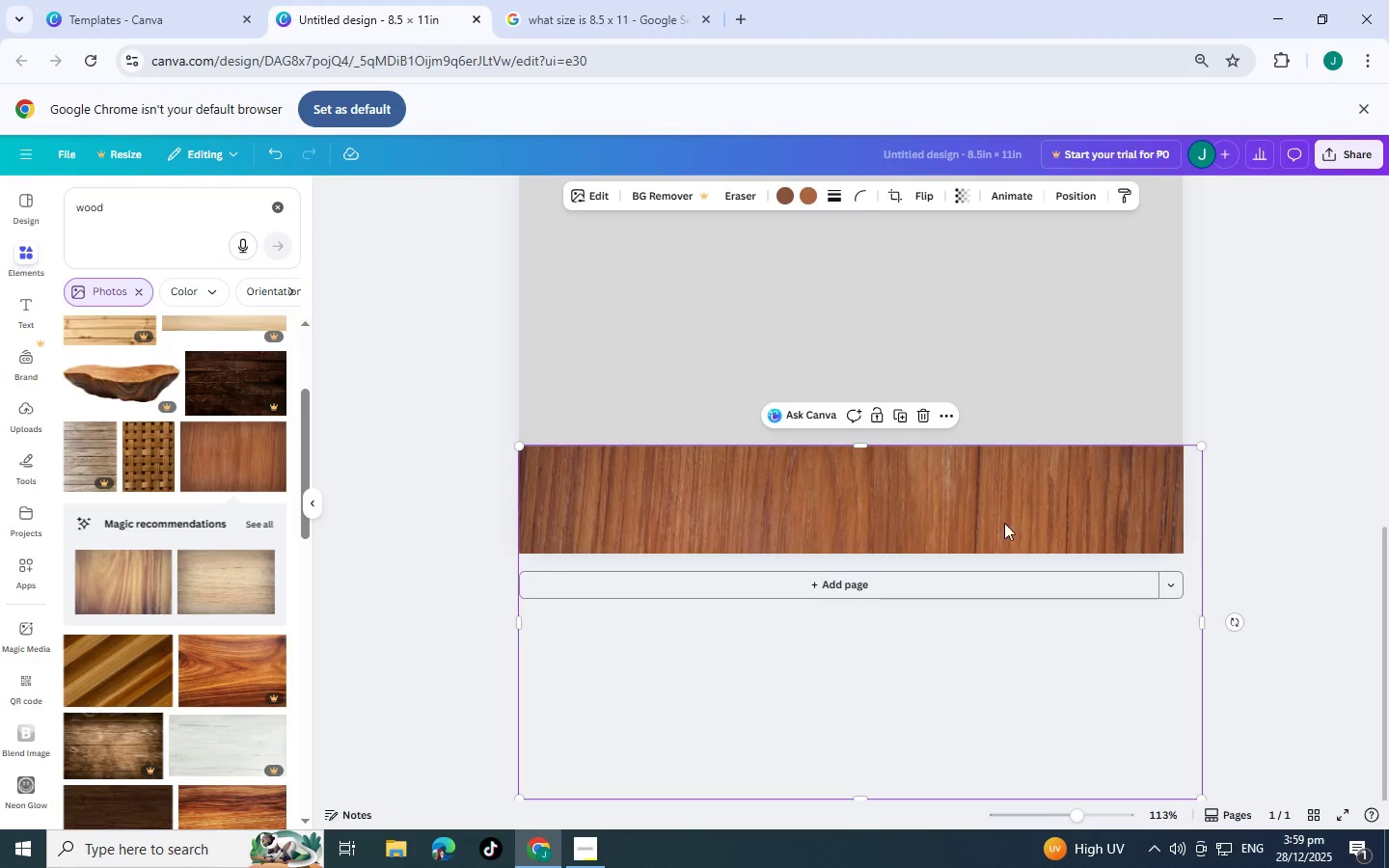 
left_click([1008, 497])
 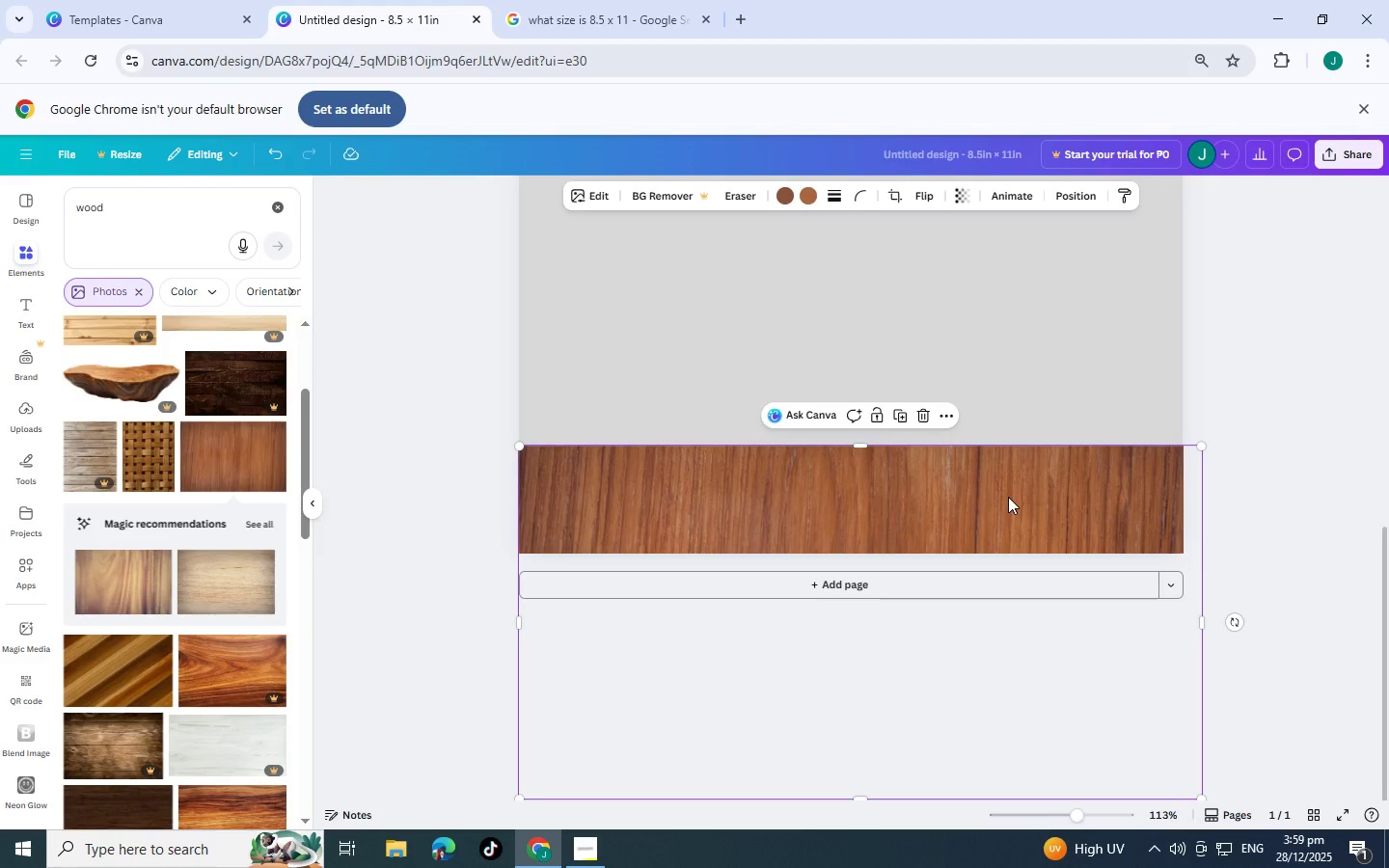 
key(Shift+BracketLeft)
 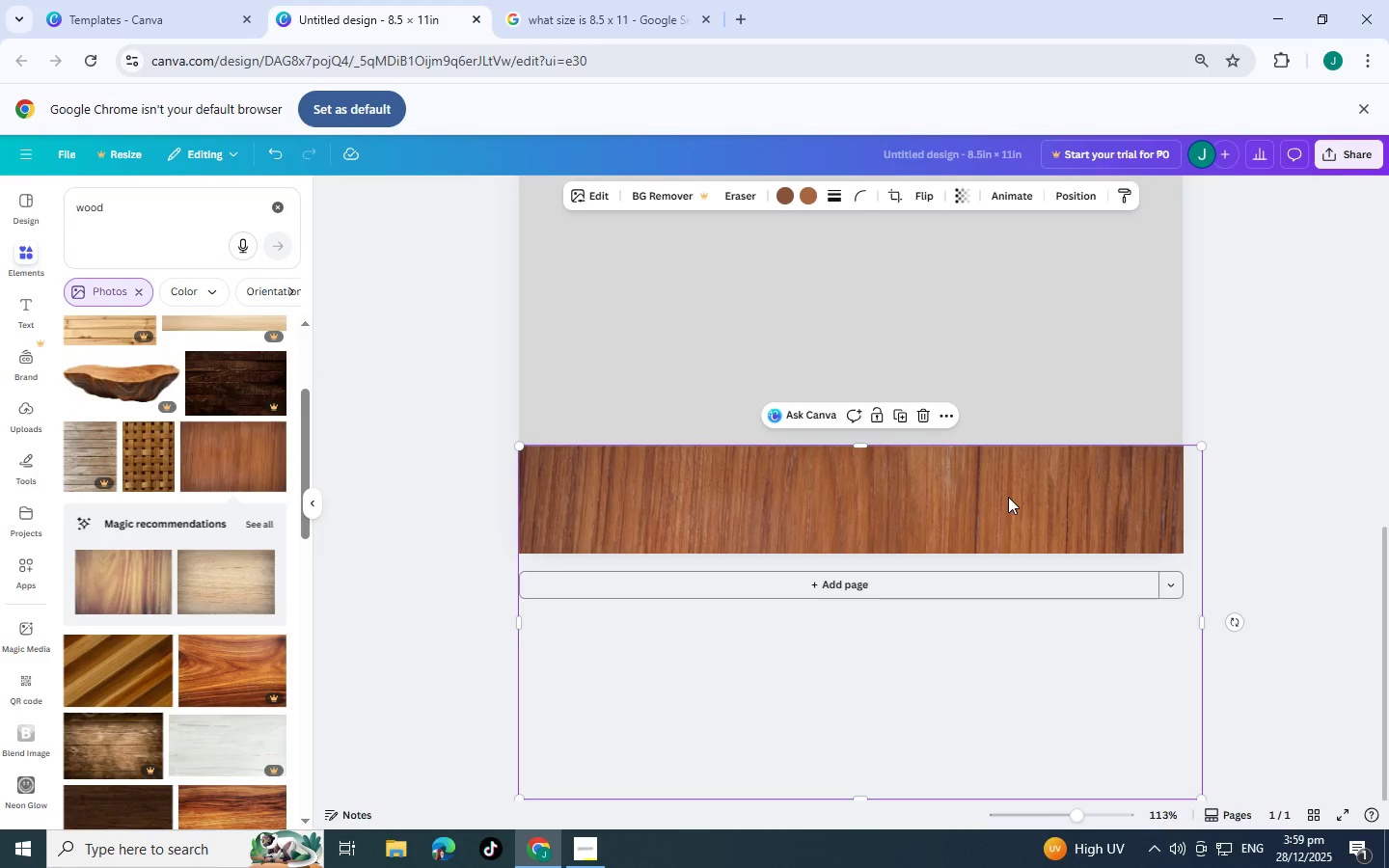 
key(Shift+BracketLeft)
 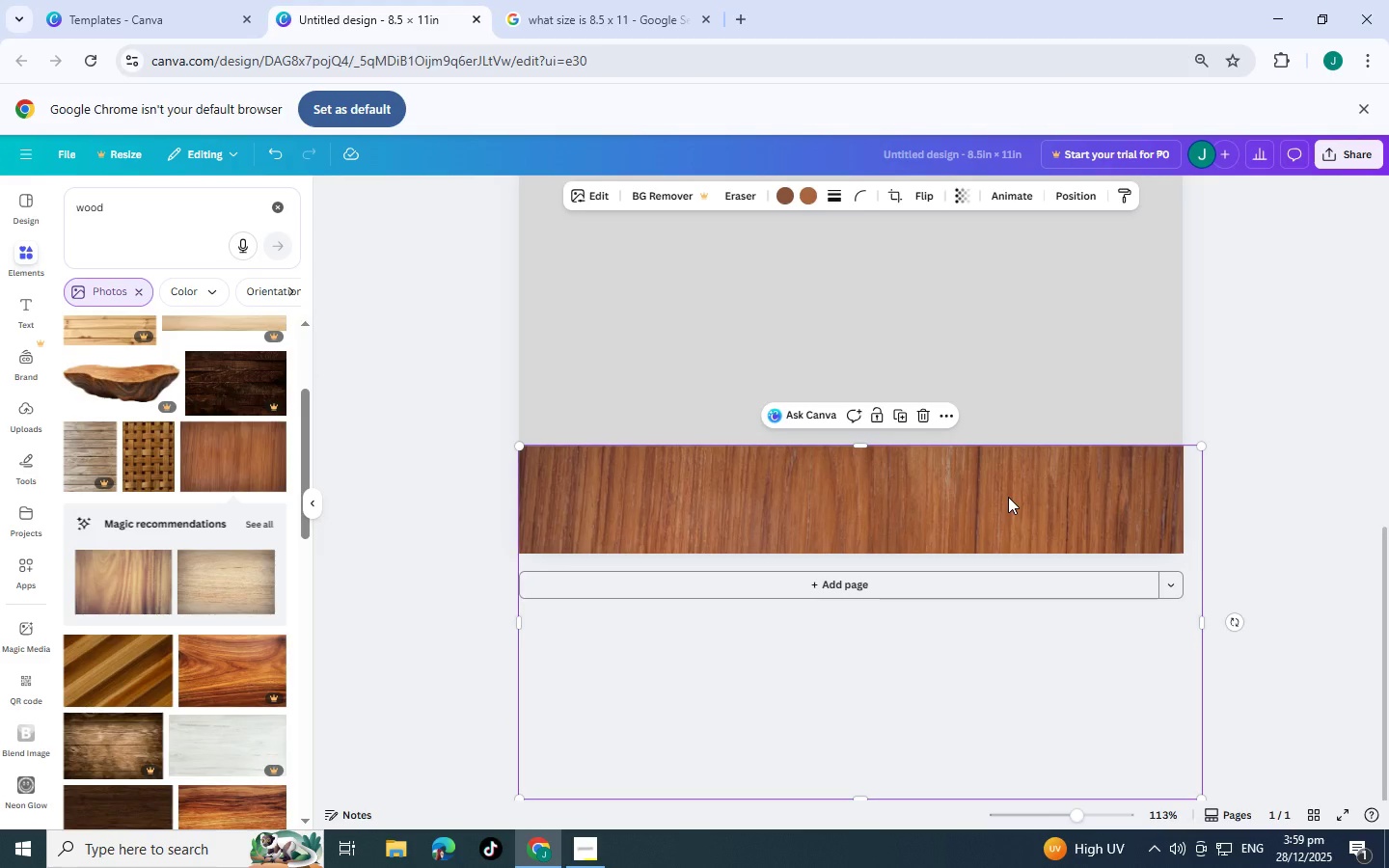 
key(Shift+BracketLeft)
 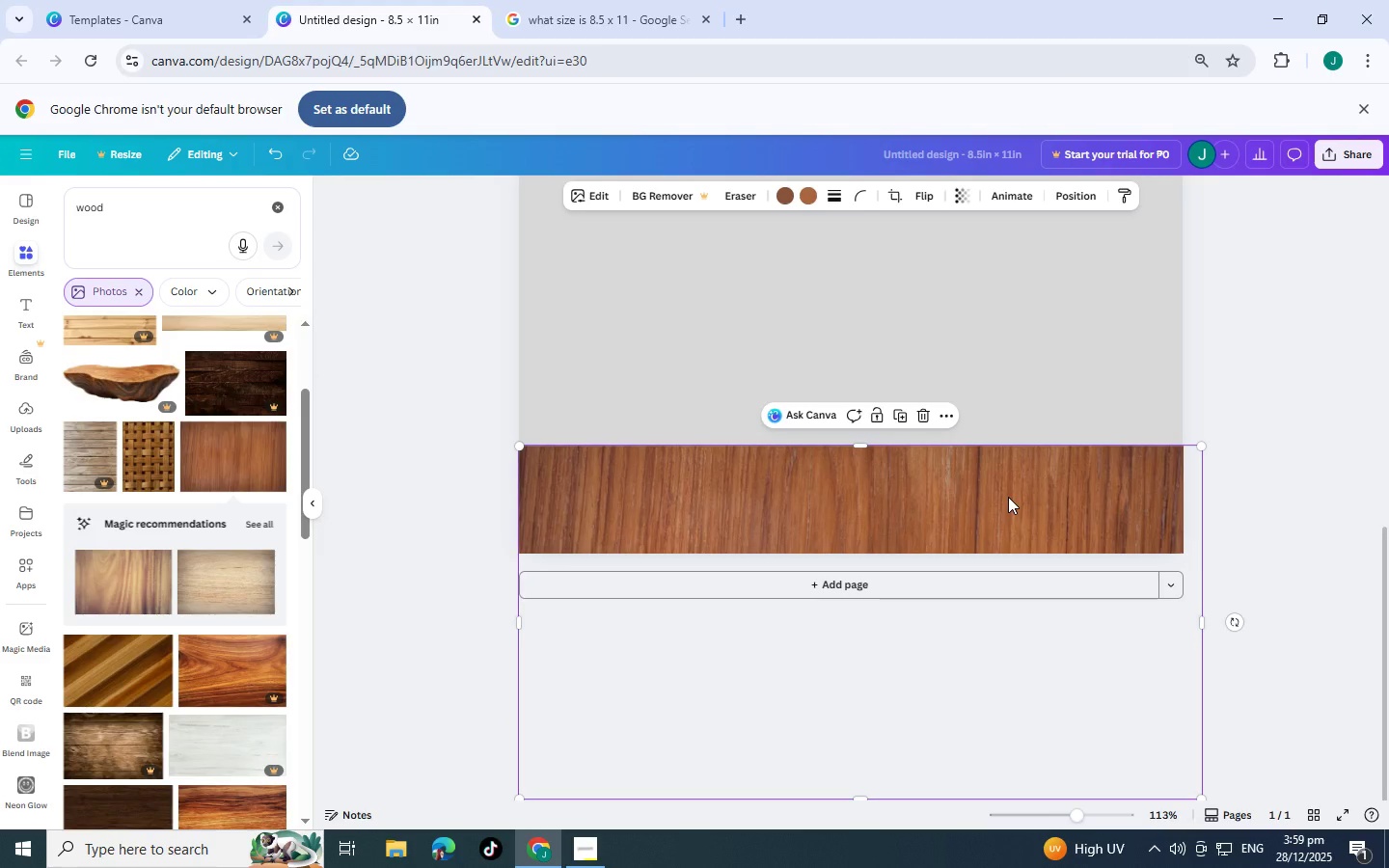 
key(Shift+BracketLeft)
 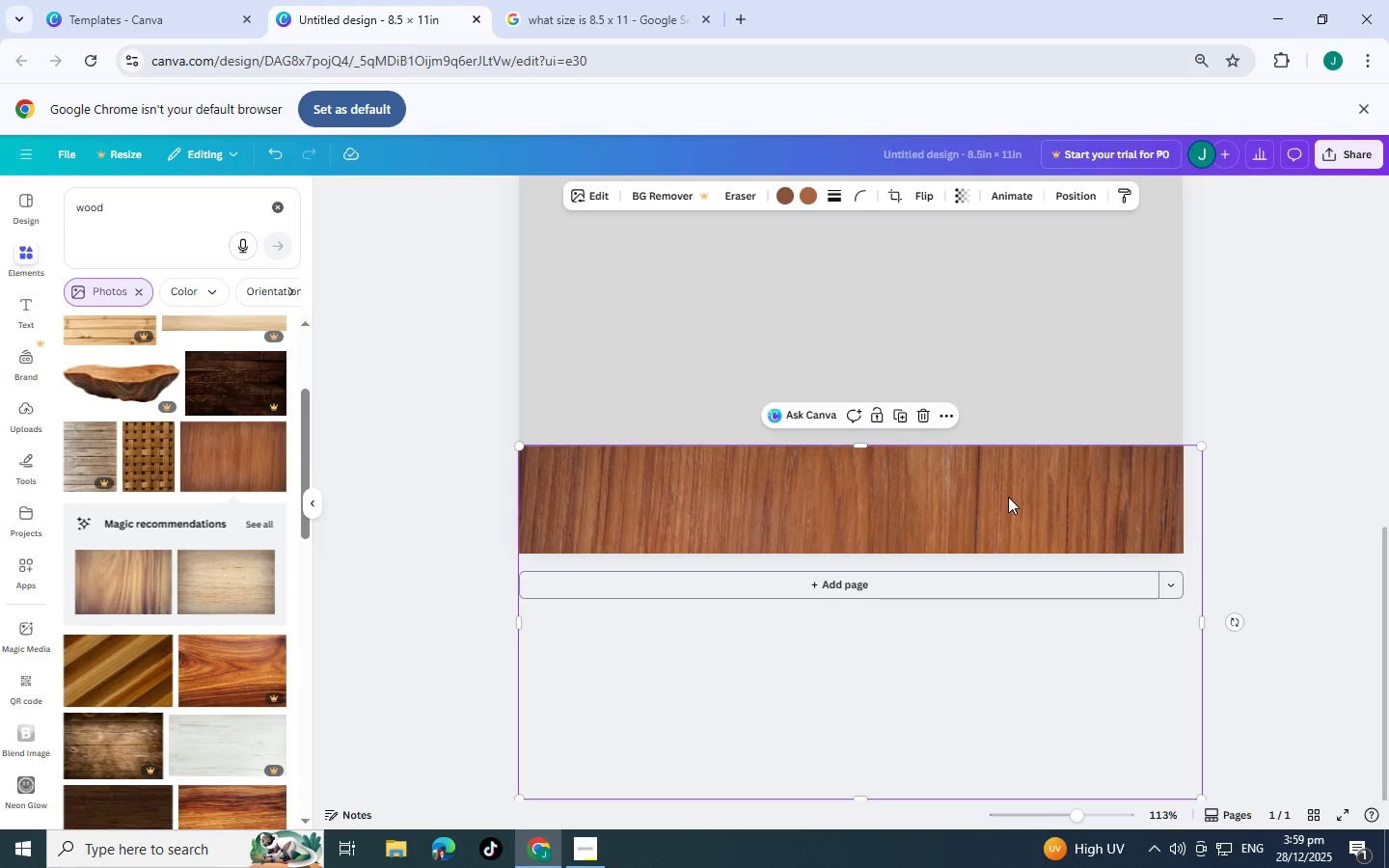 
key(Shift+BracketLeft)
 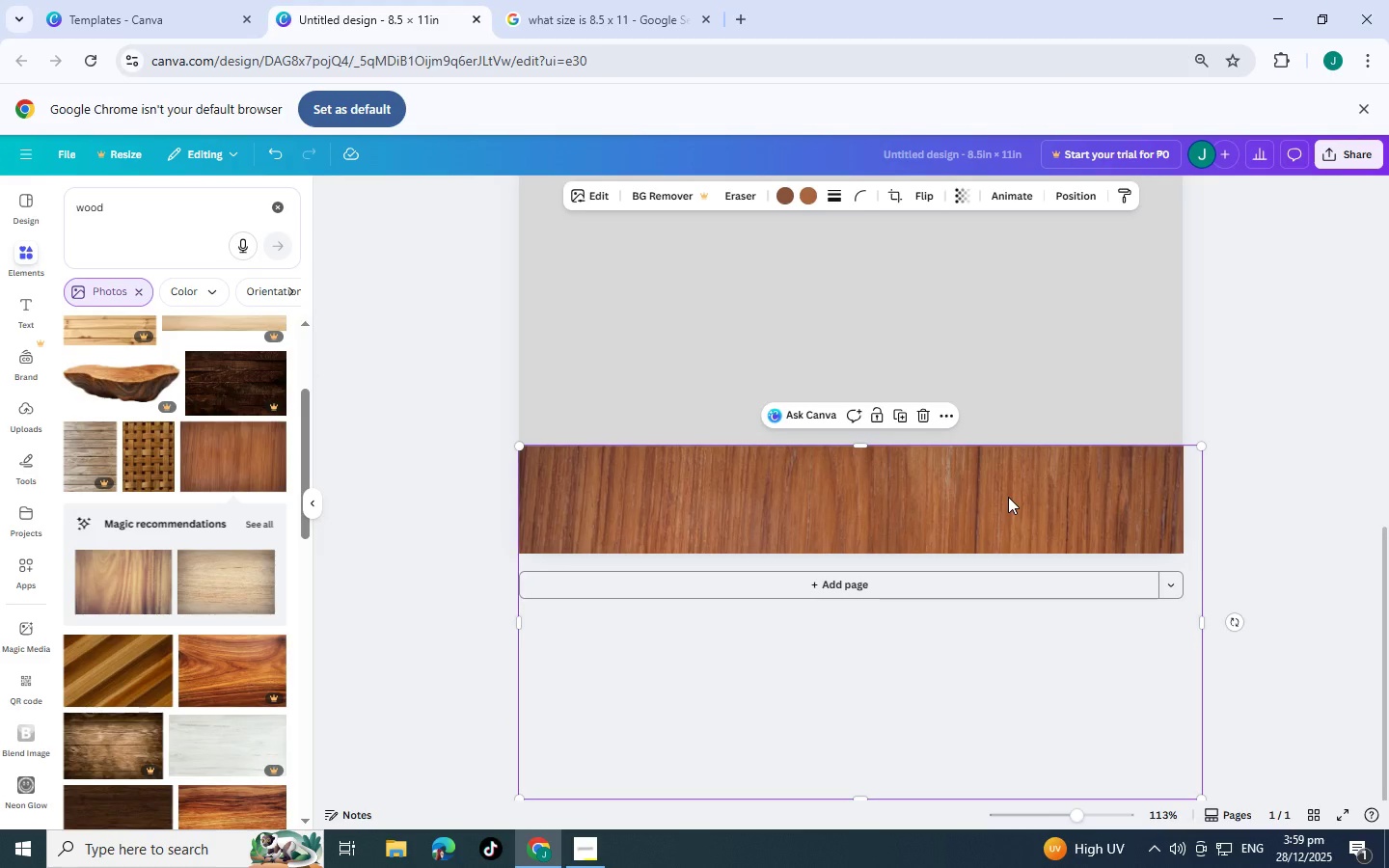 
key(Shift+BracketLeft)
 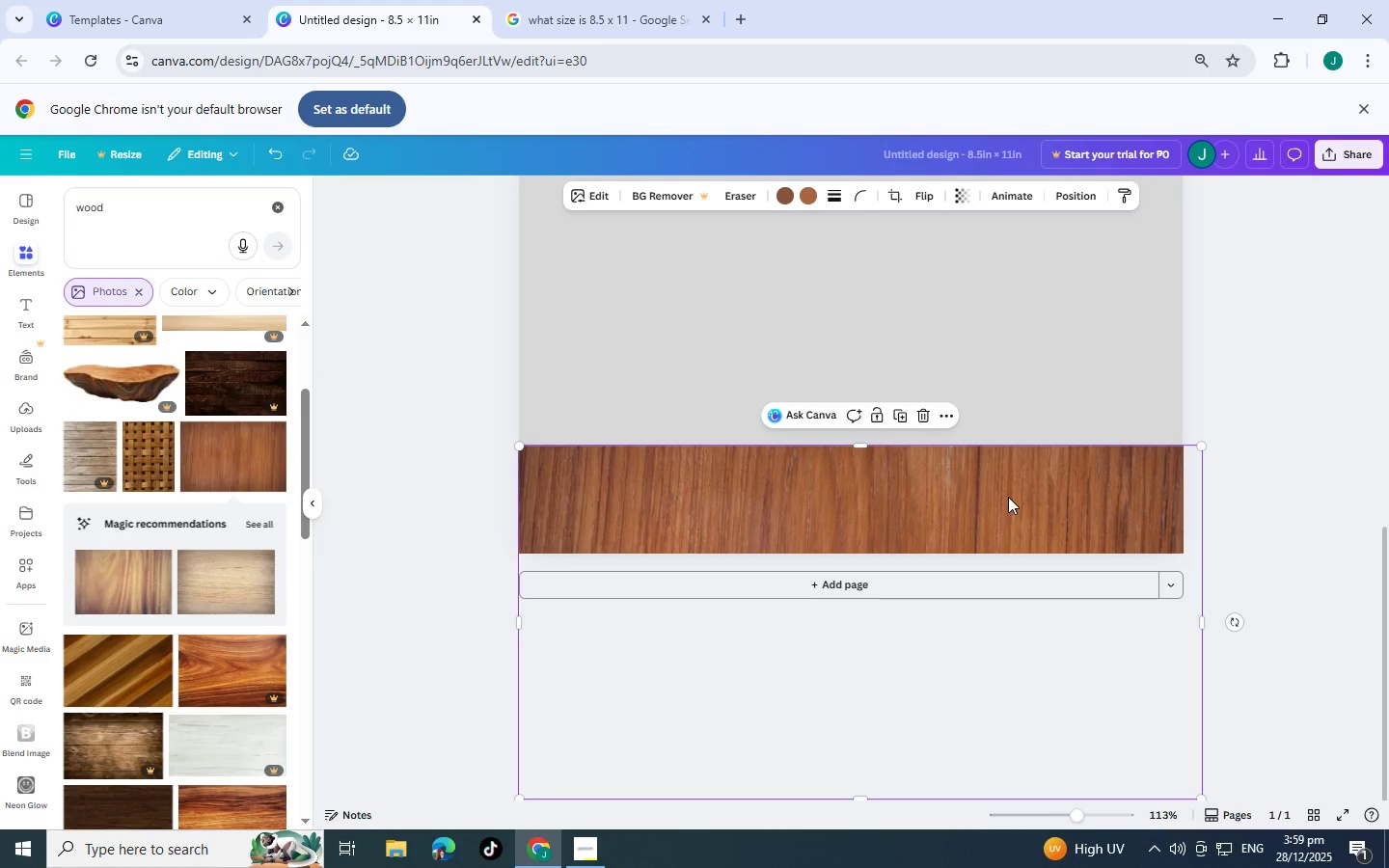 
key(Shift+BracketLeft)
 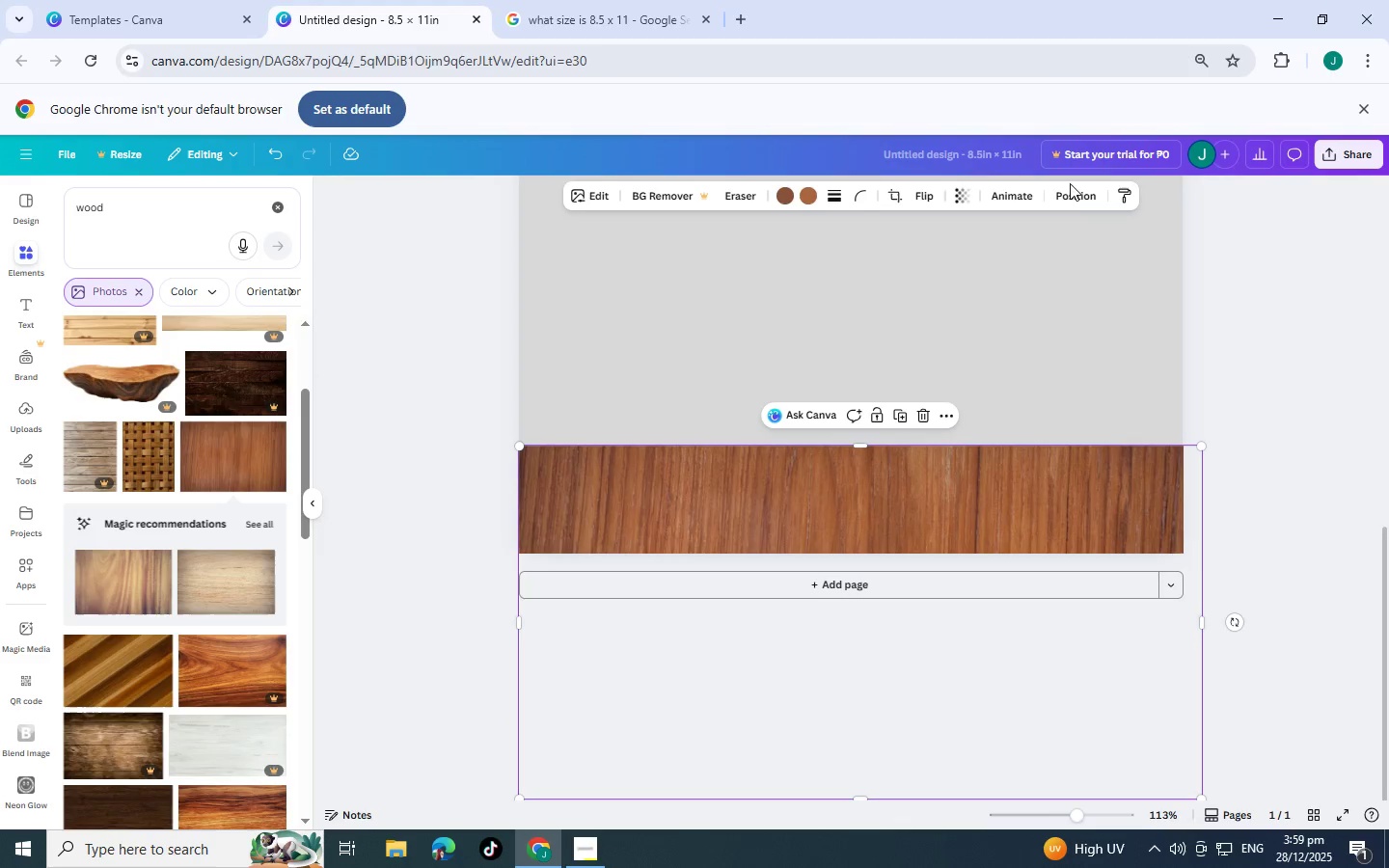 
key(Control+BracketLeft)
 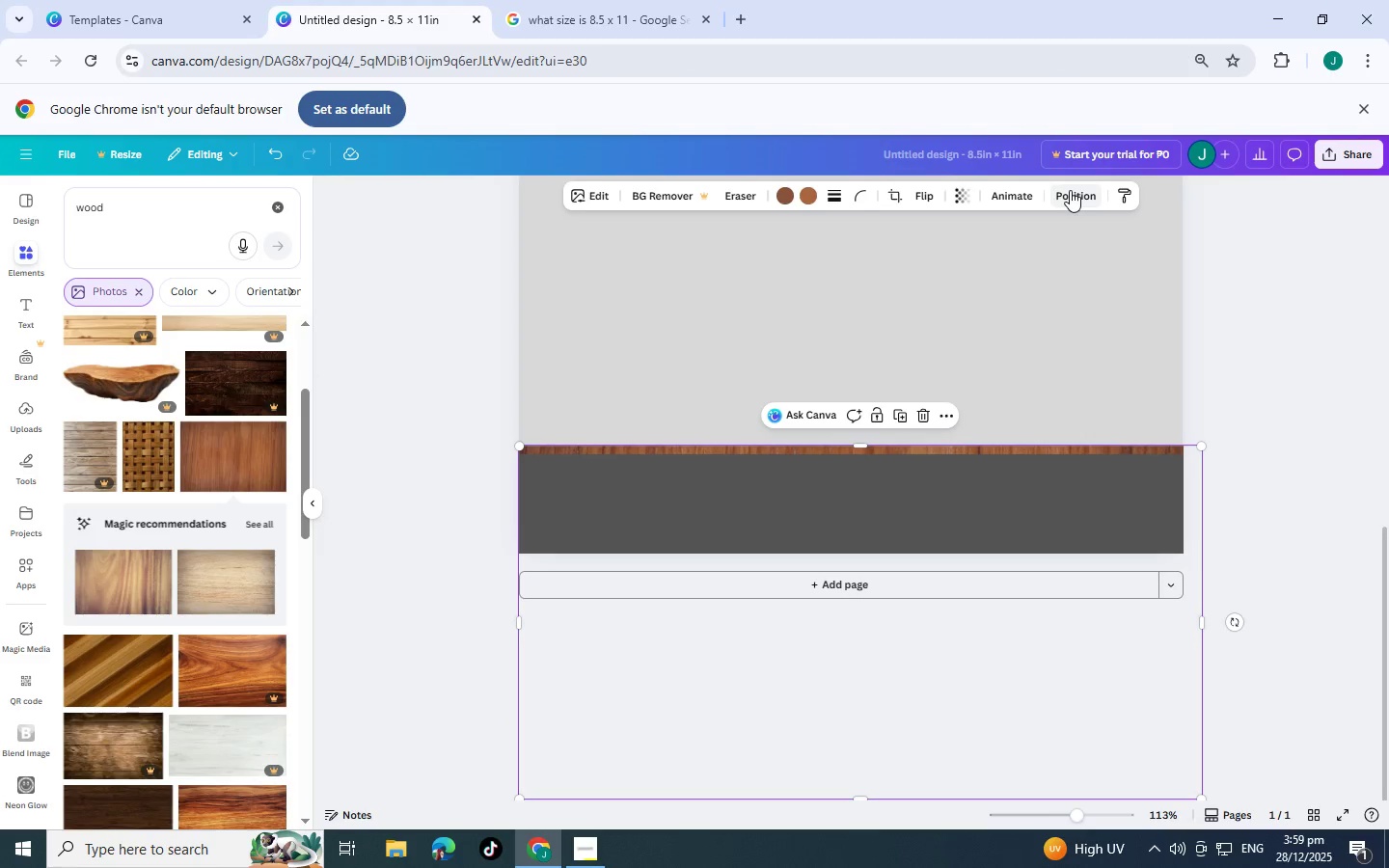 
key(Control+BracketLeft)
 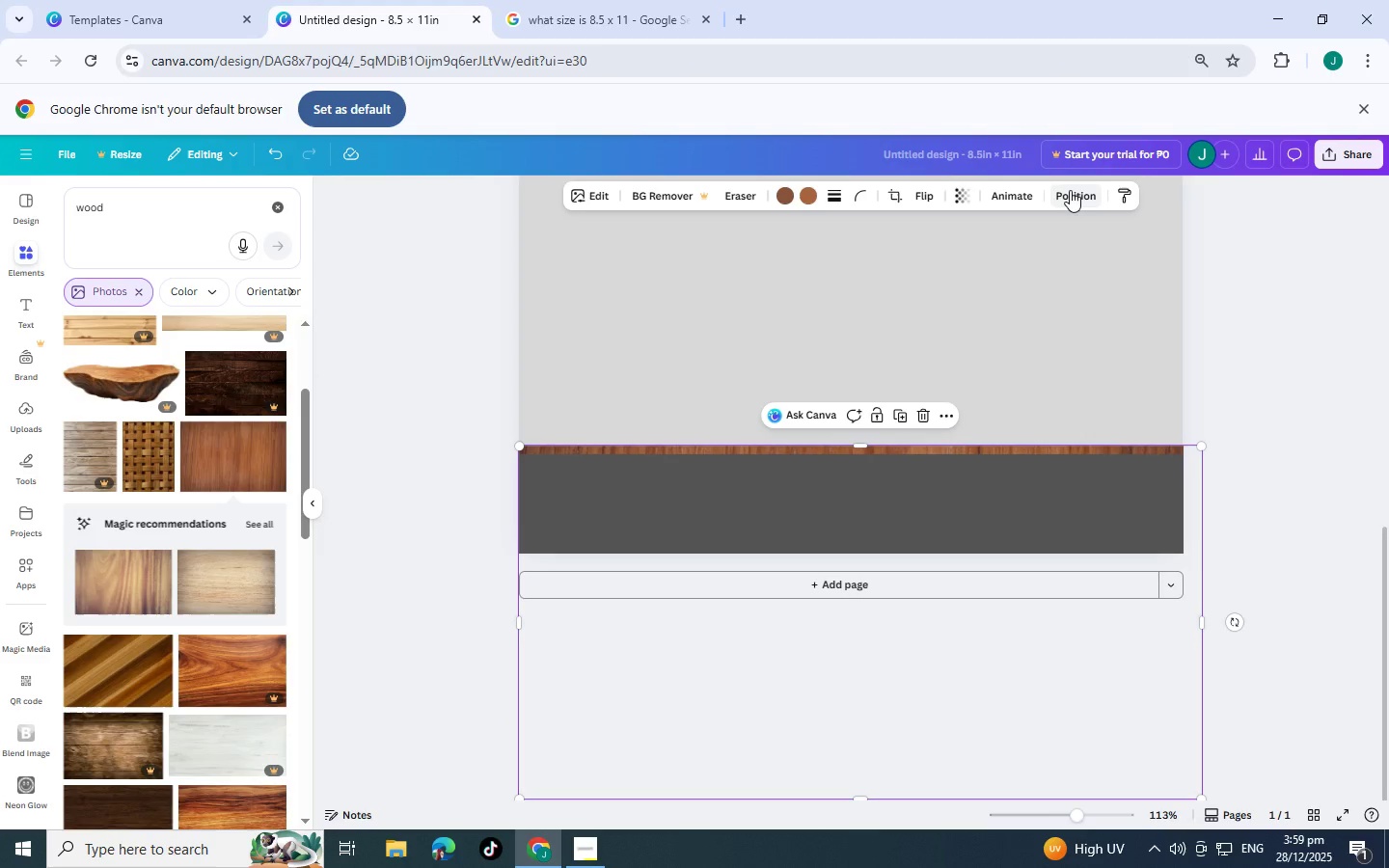 
key(Control+Backspace)
 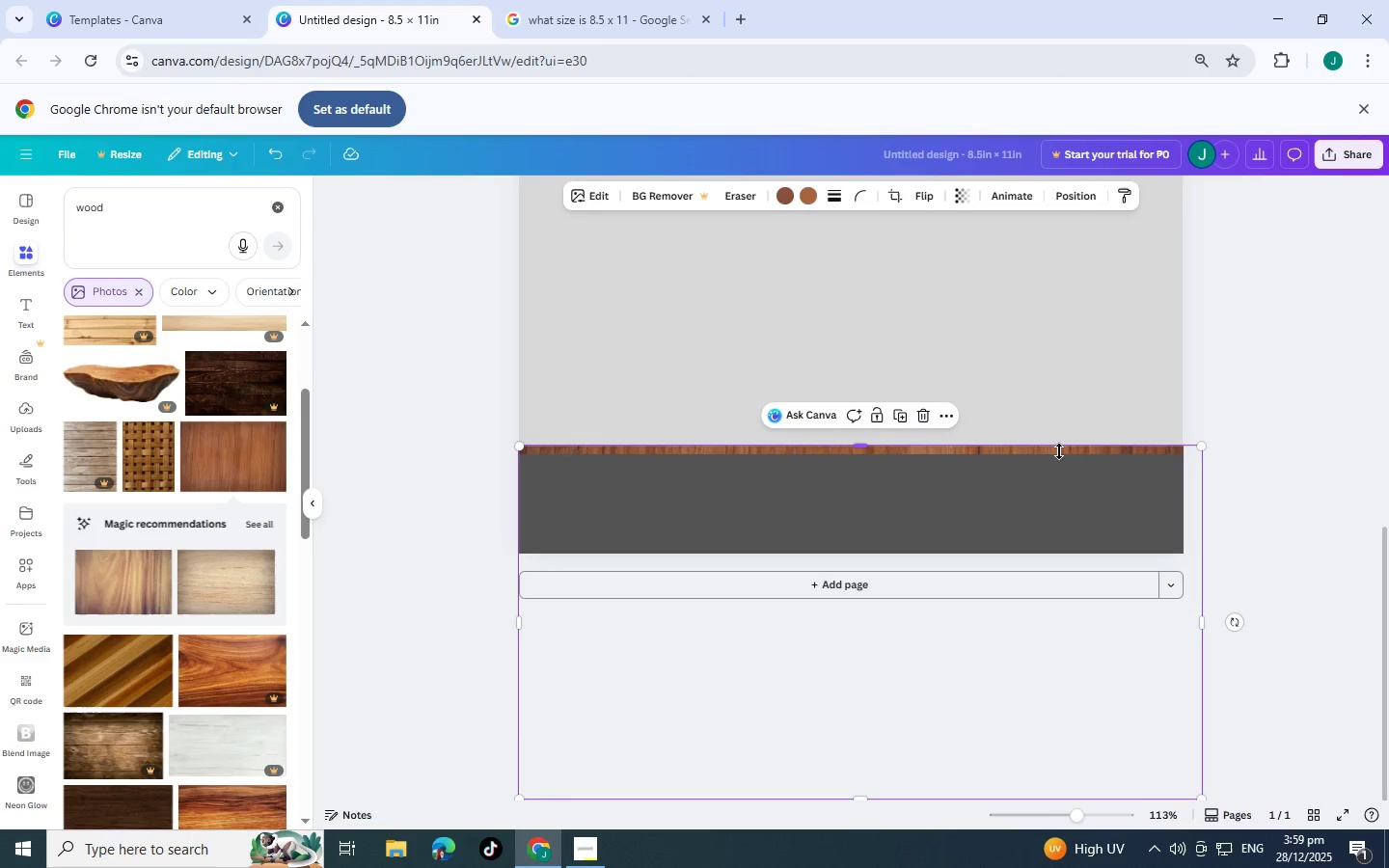 
wait(5.61)
 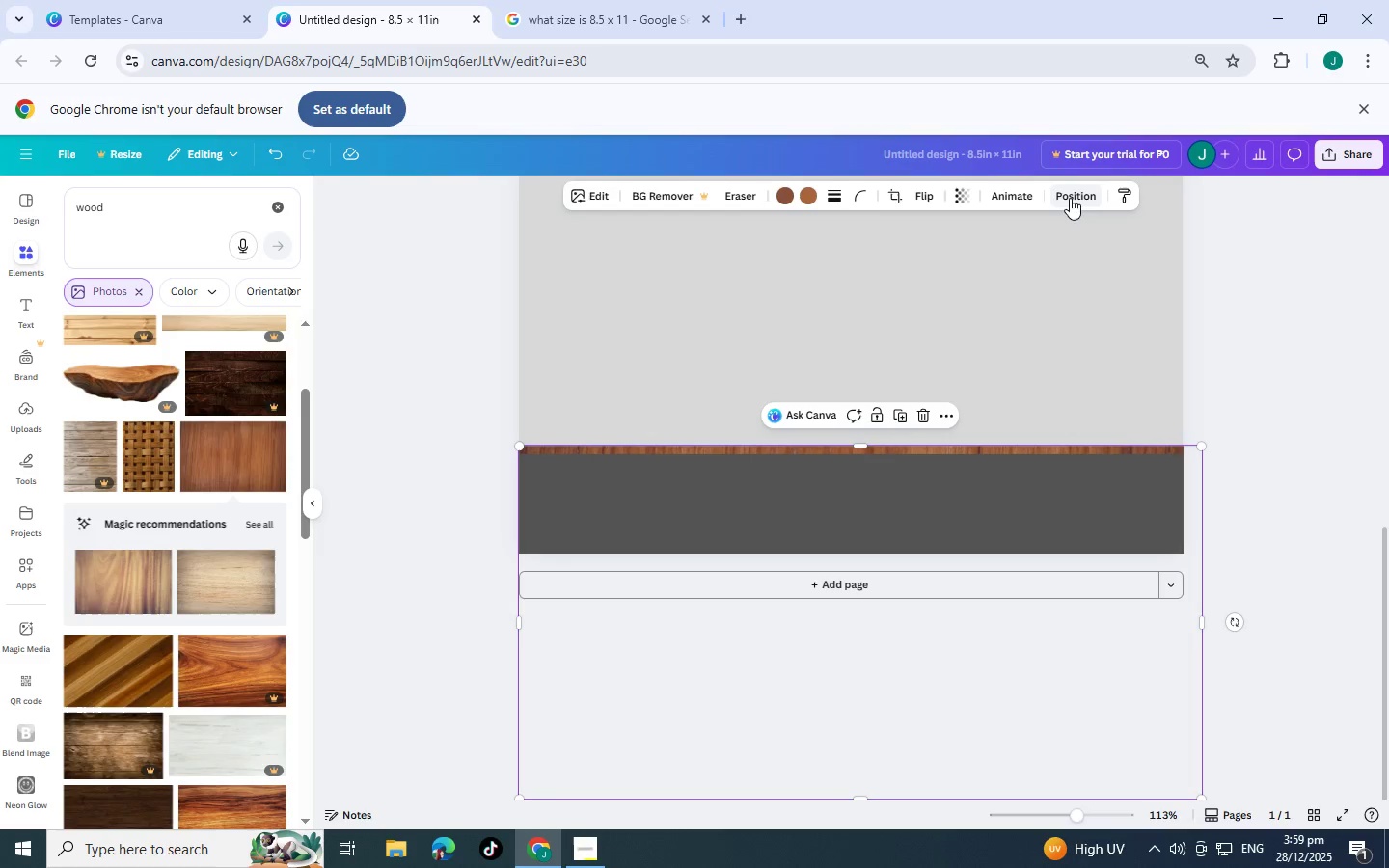 
left_click_drag(start_coordinate=[1033, 574], to_coordinate=[1038, 627])
 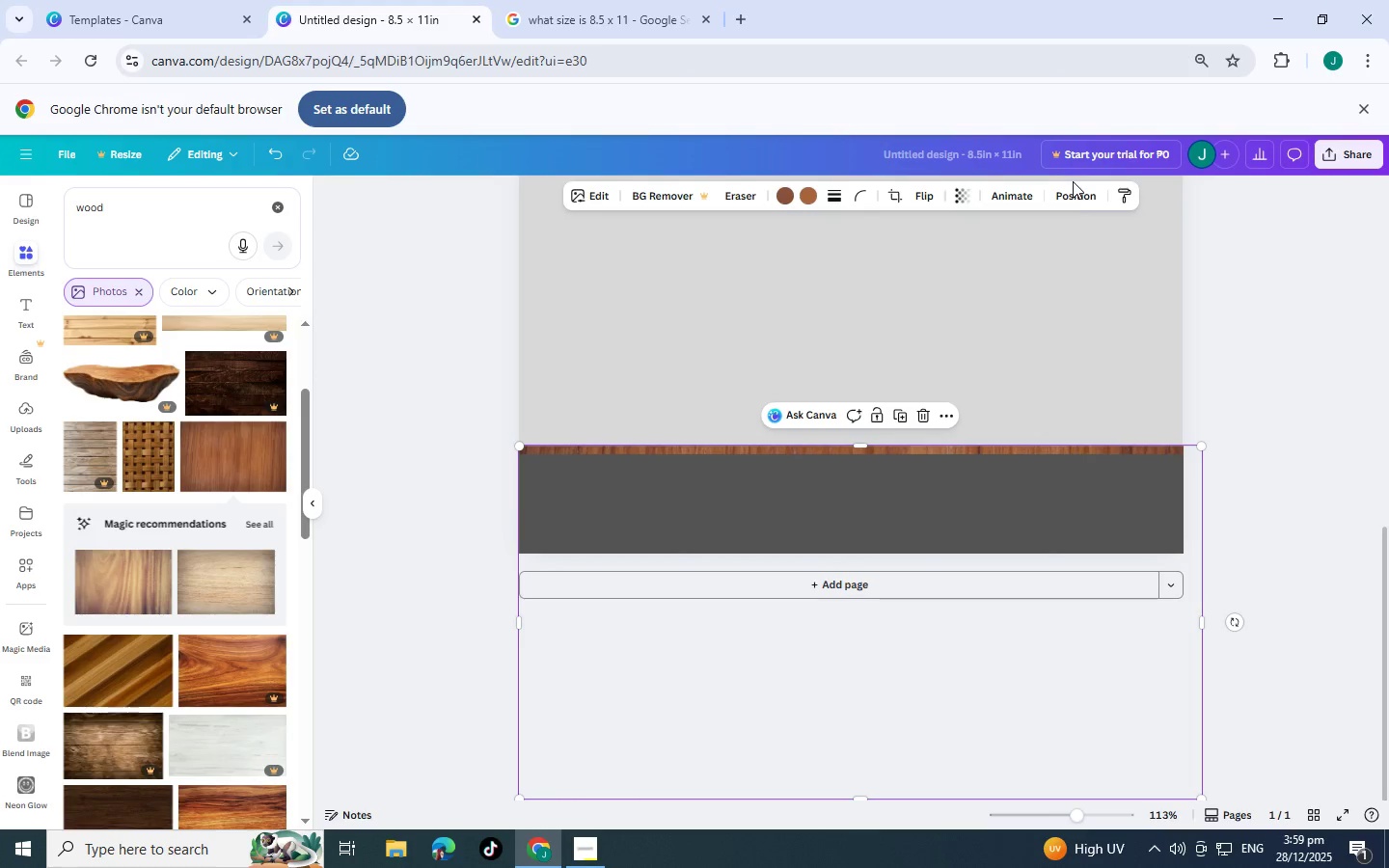 
double_click([1076, 186])
 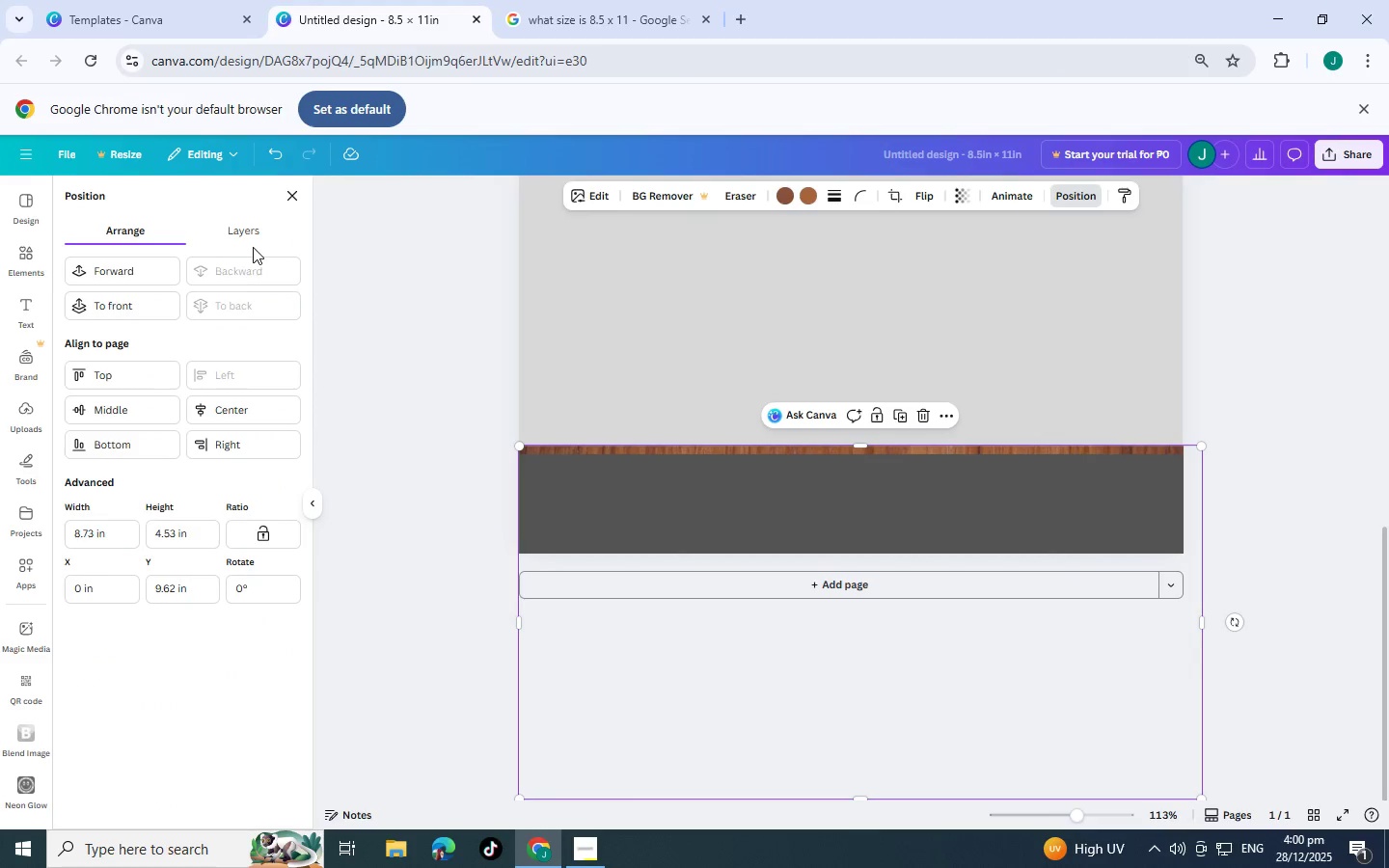 
double_click([253, 230])
 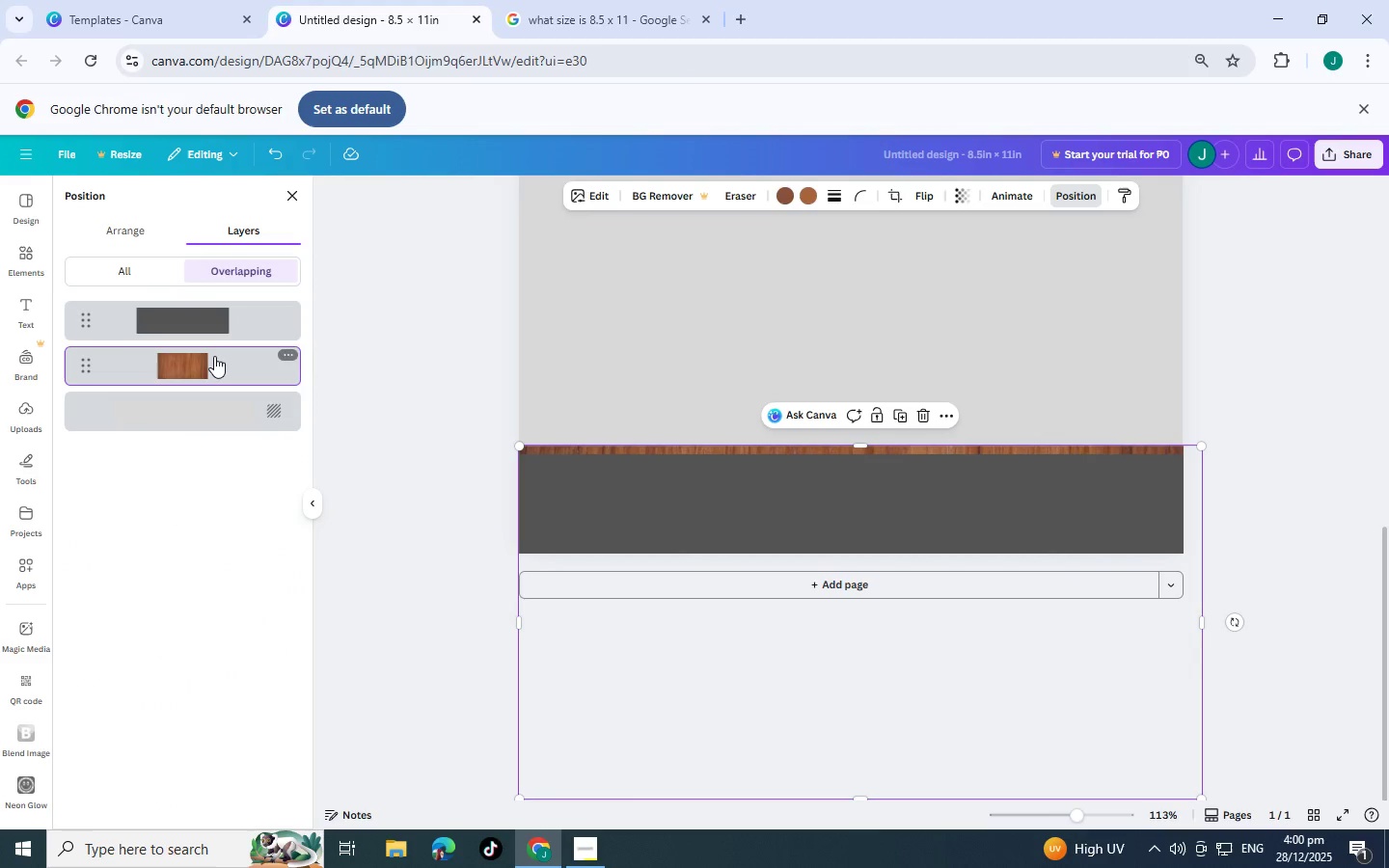 
left_click([214, 358])
 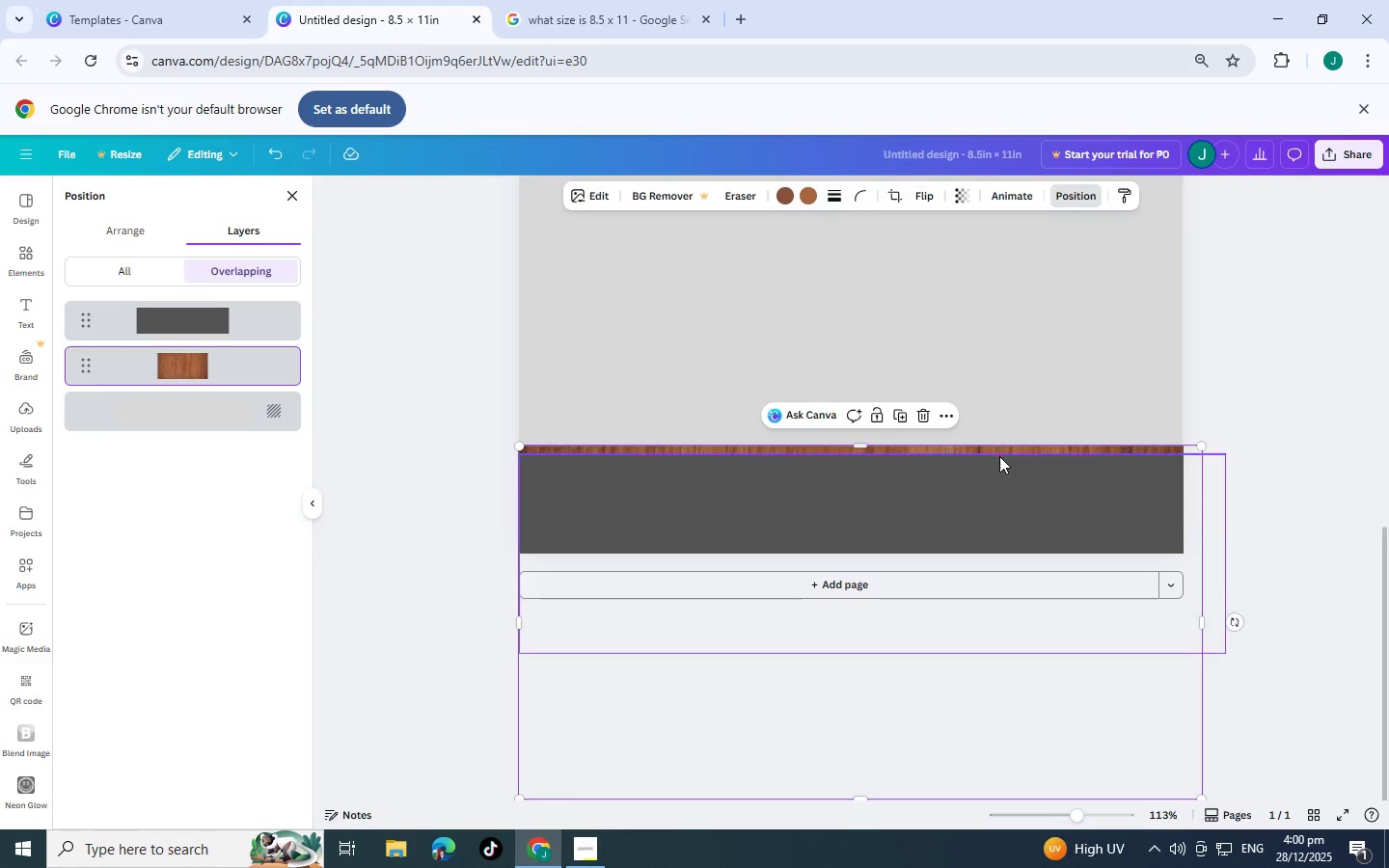 
left_click_drag(start_coordinate=[986, 717], to_coordinate=[1069, 632])
 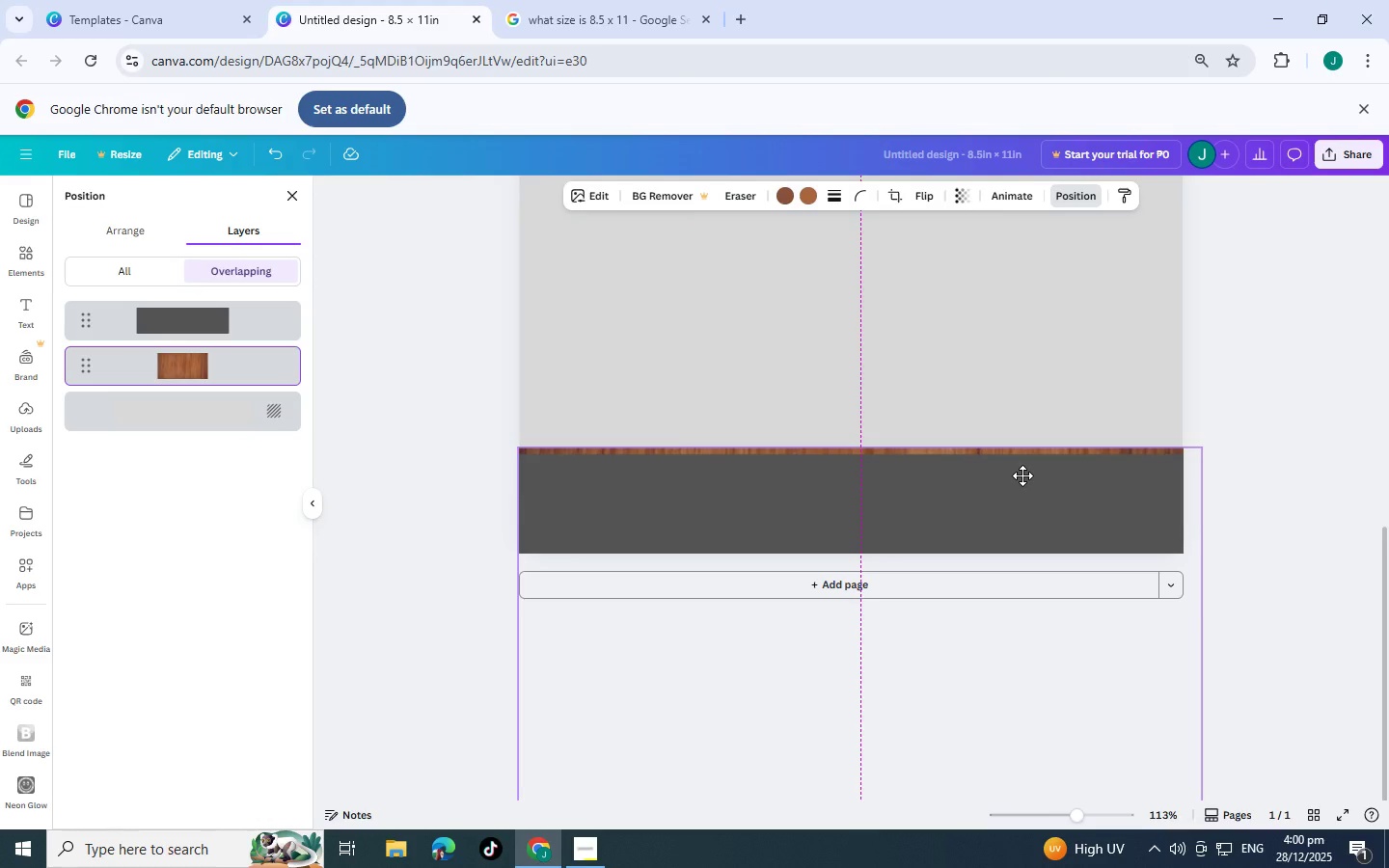 
wait(12.95)
 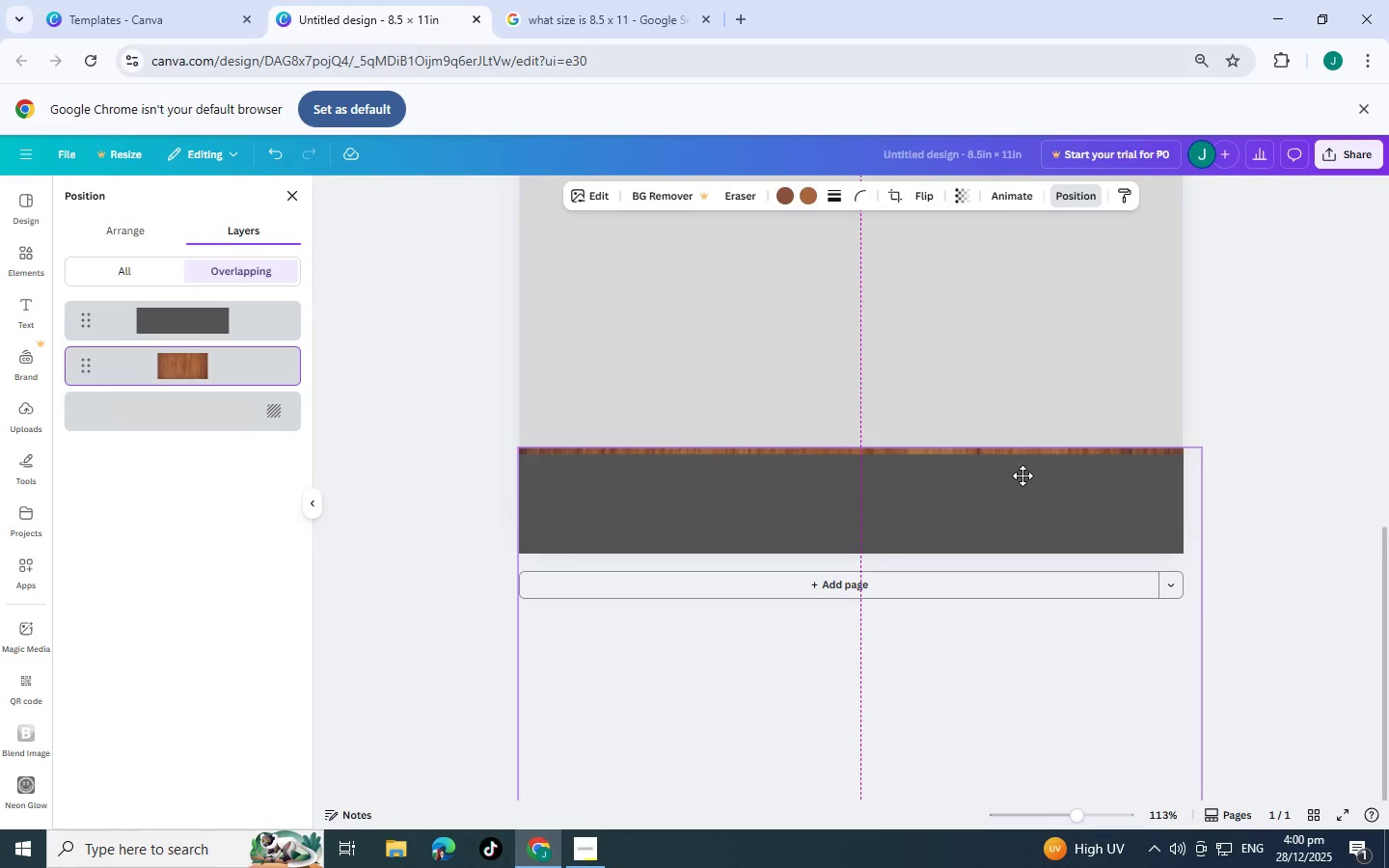 
left_click([1022, 475])
 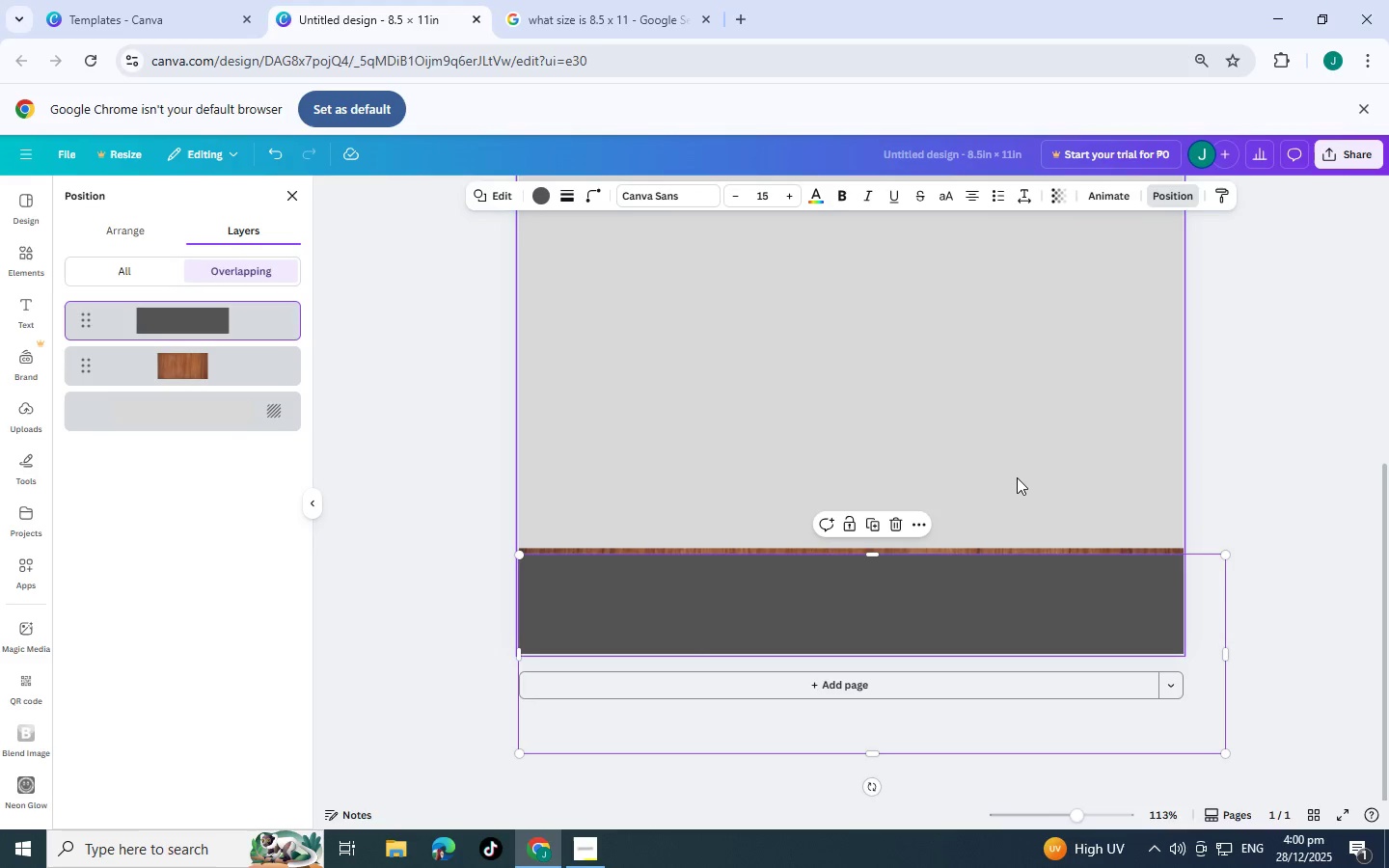 
key(Control+C)
 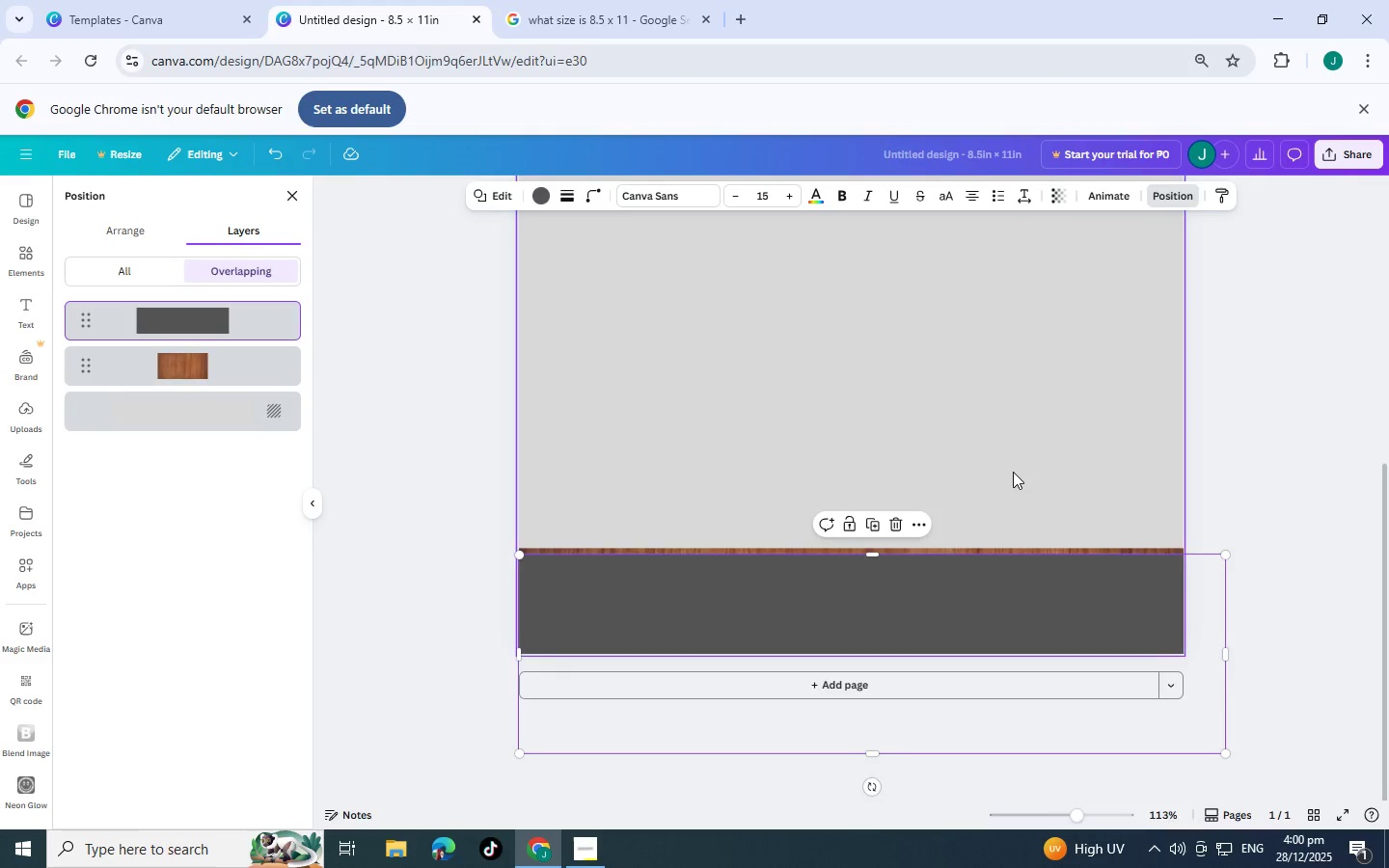 
key(Control+V)
 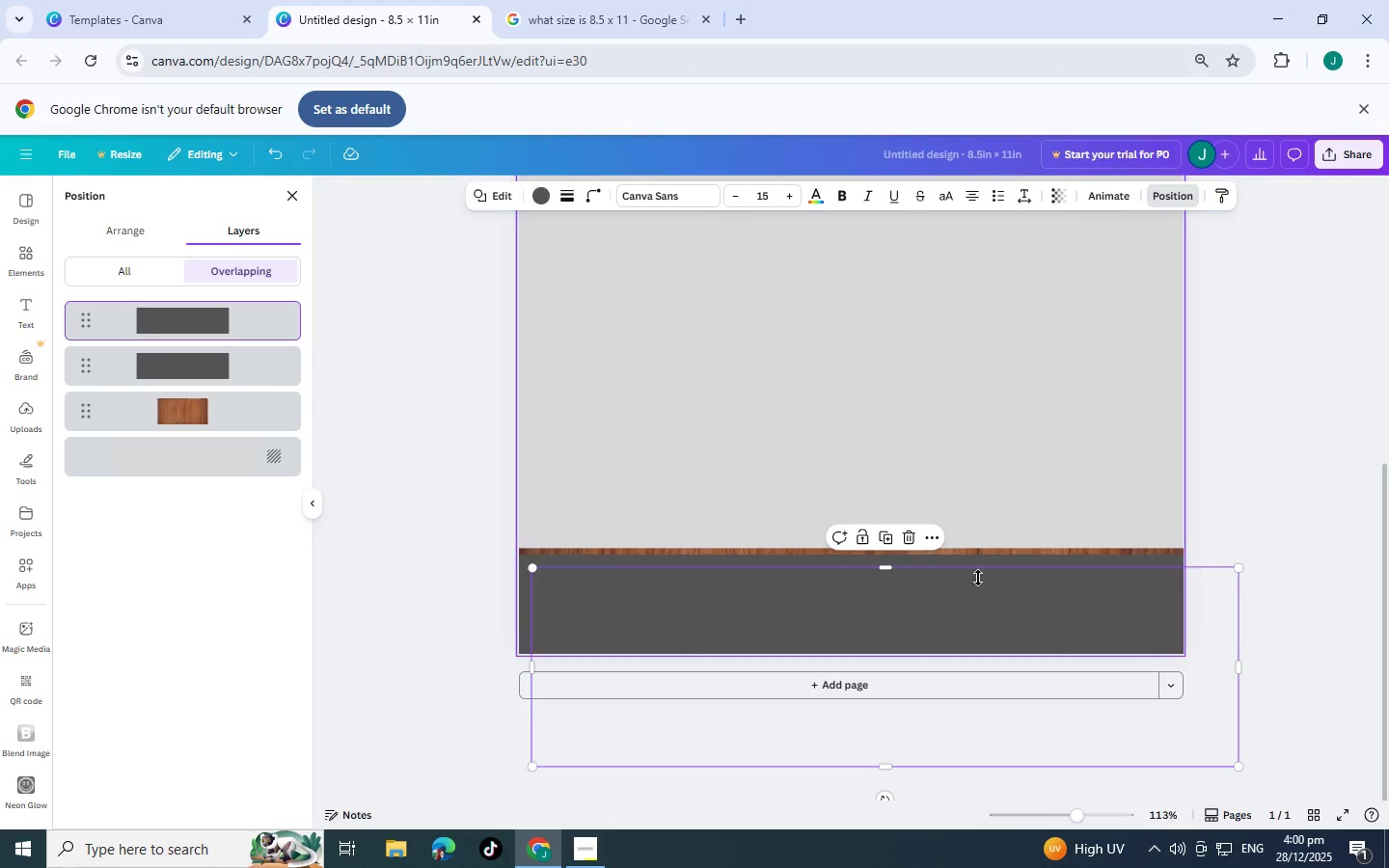 
left_click_drag(start_coordinate=[981, 638], to_coordinate=[949, 630])
 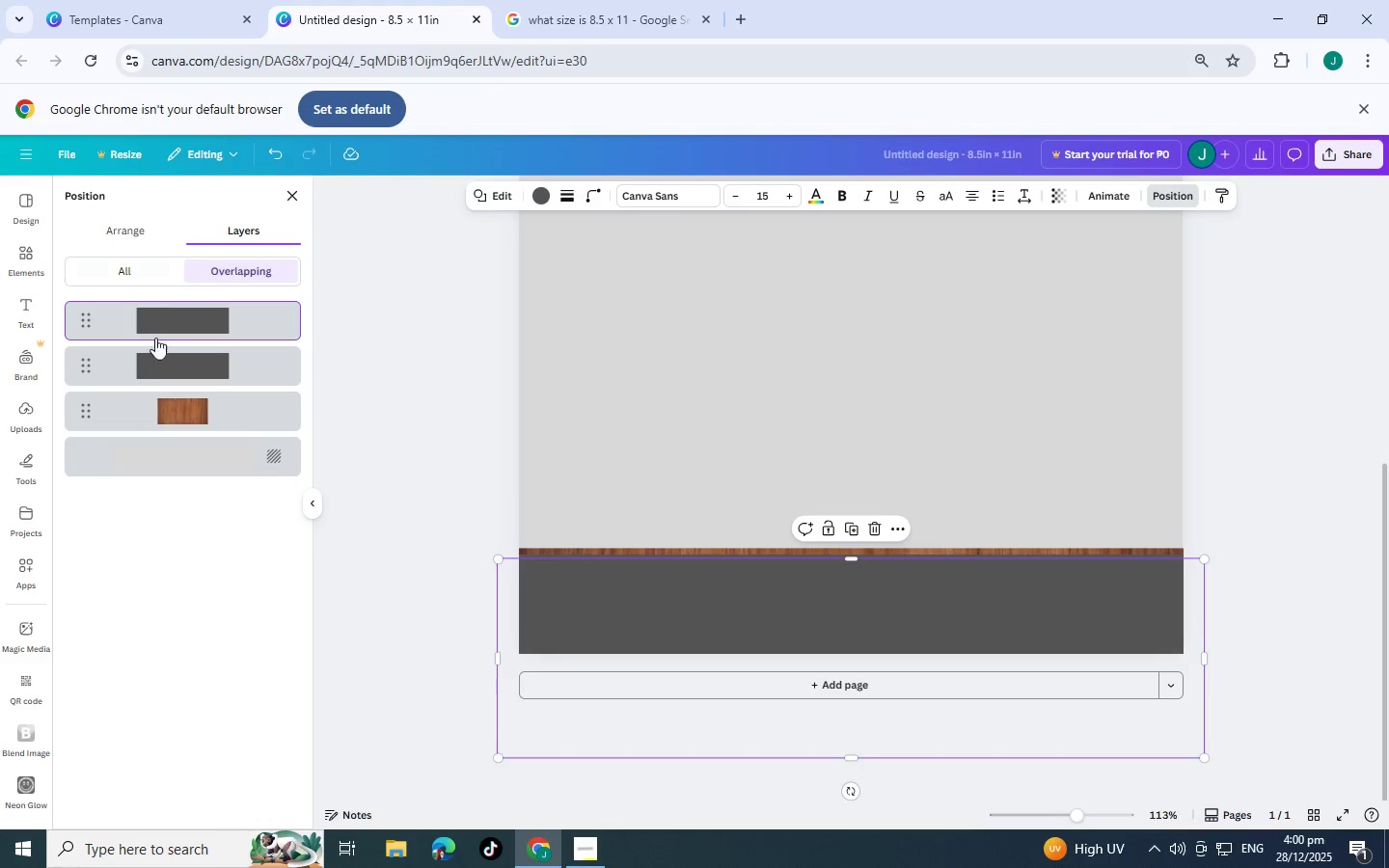 
left_click([210, 366])
 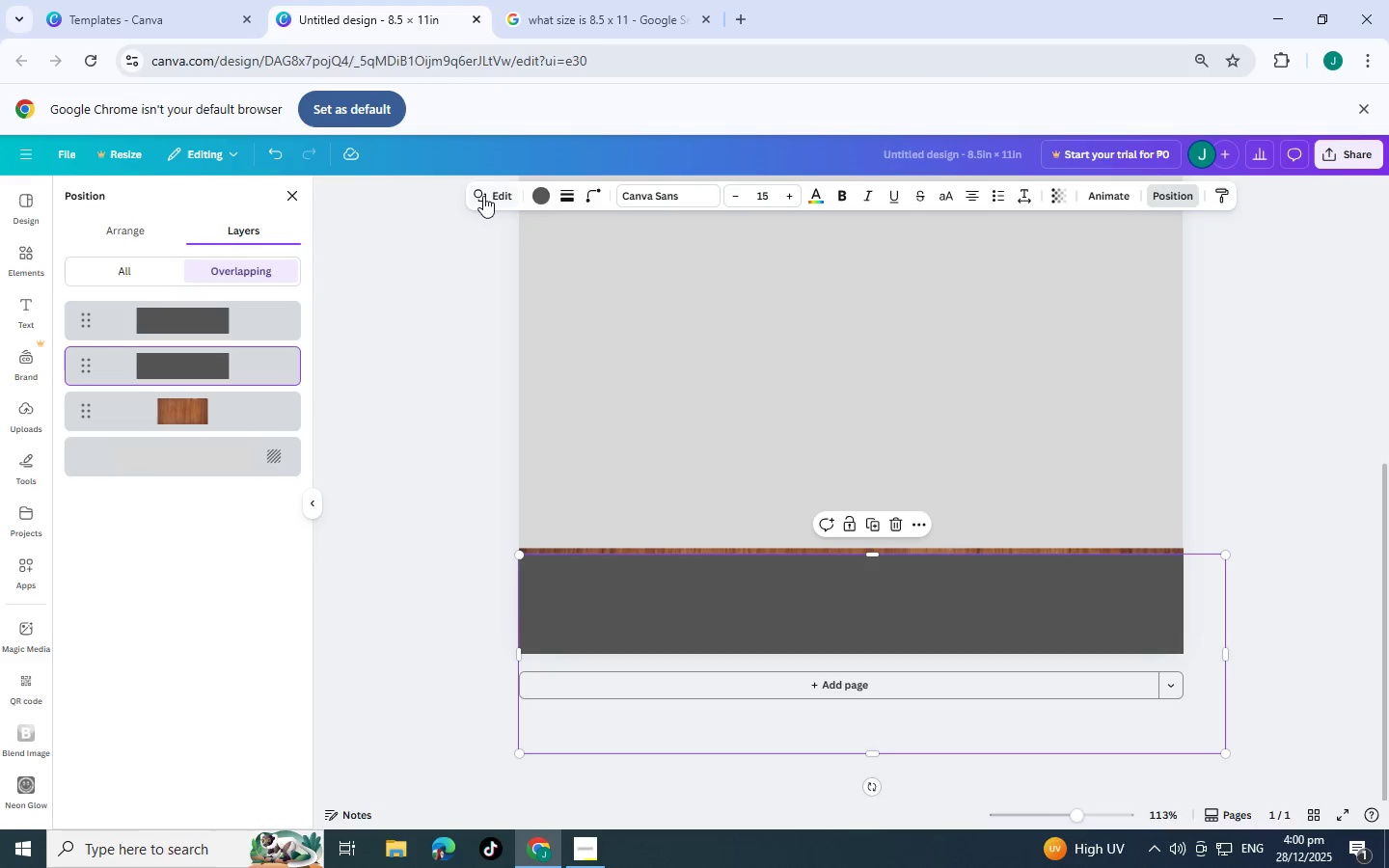 
left_click([539, 190])
 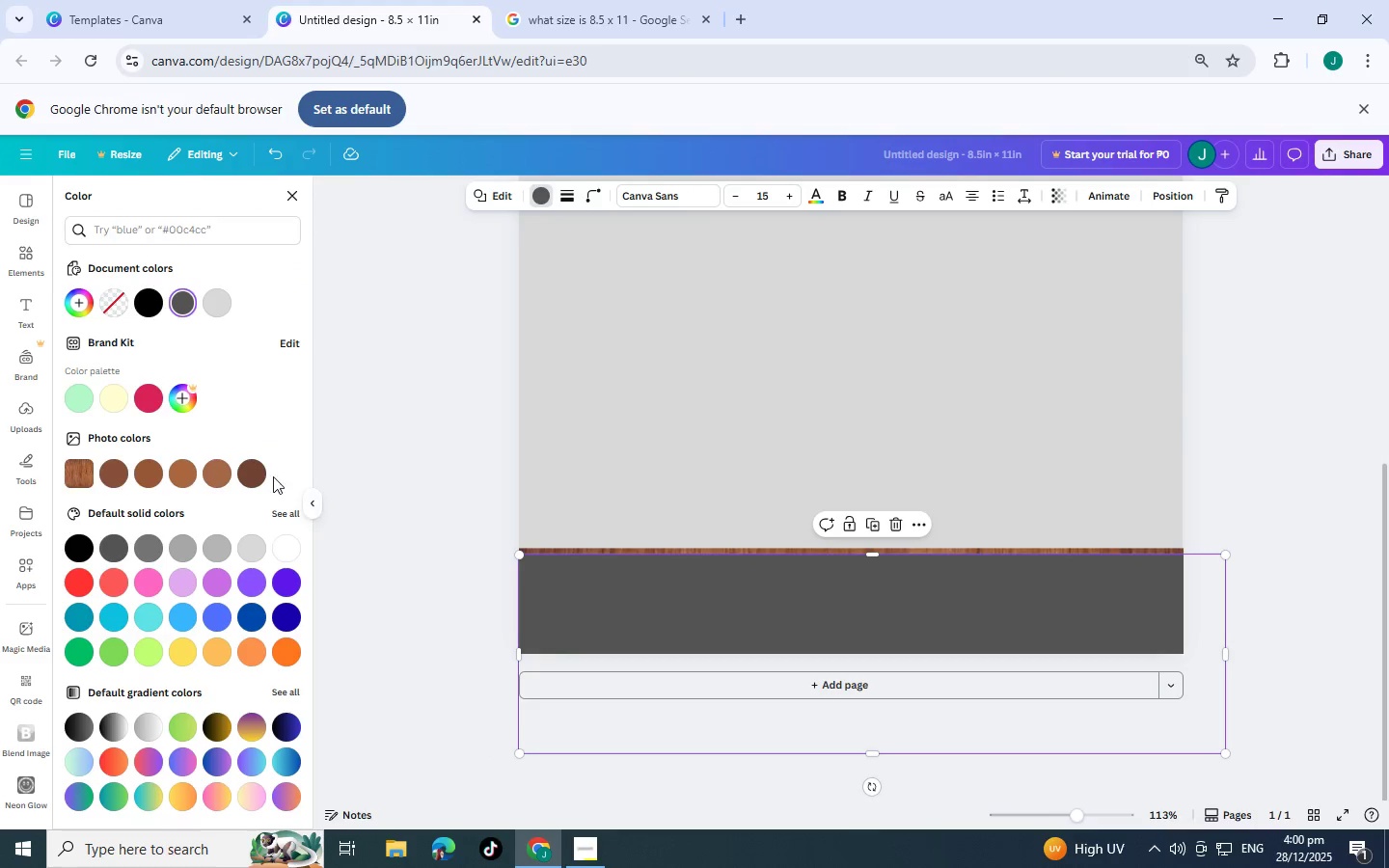 
left_click([284, 475])
 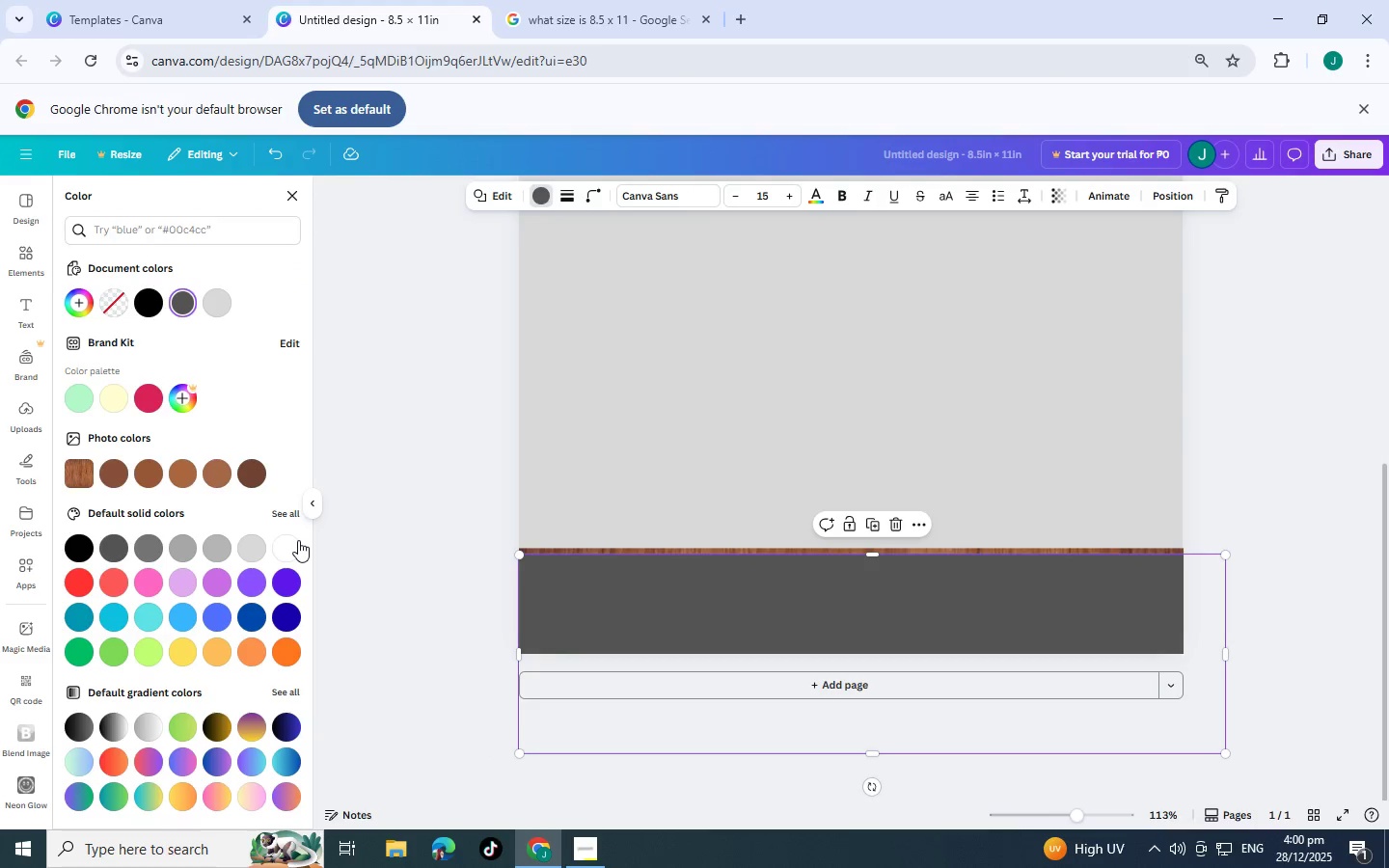 
left_click([298, 540])
 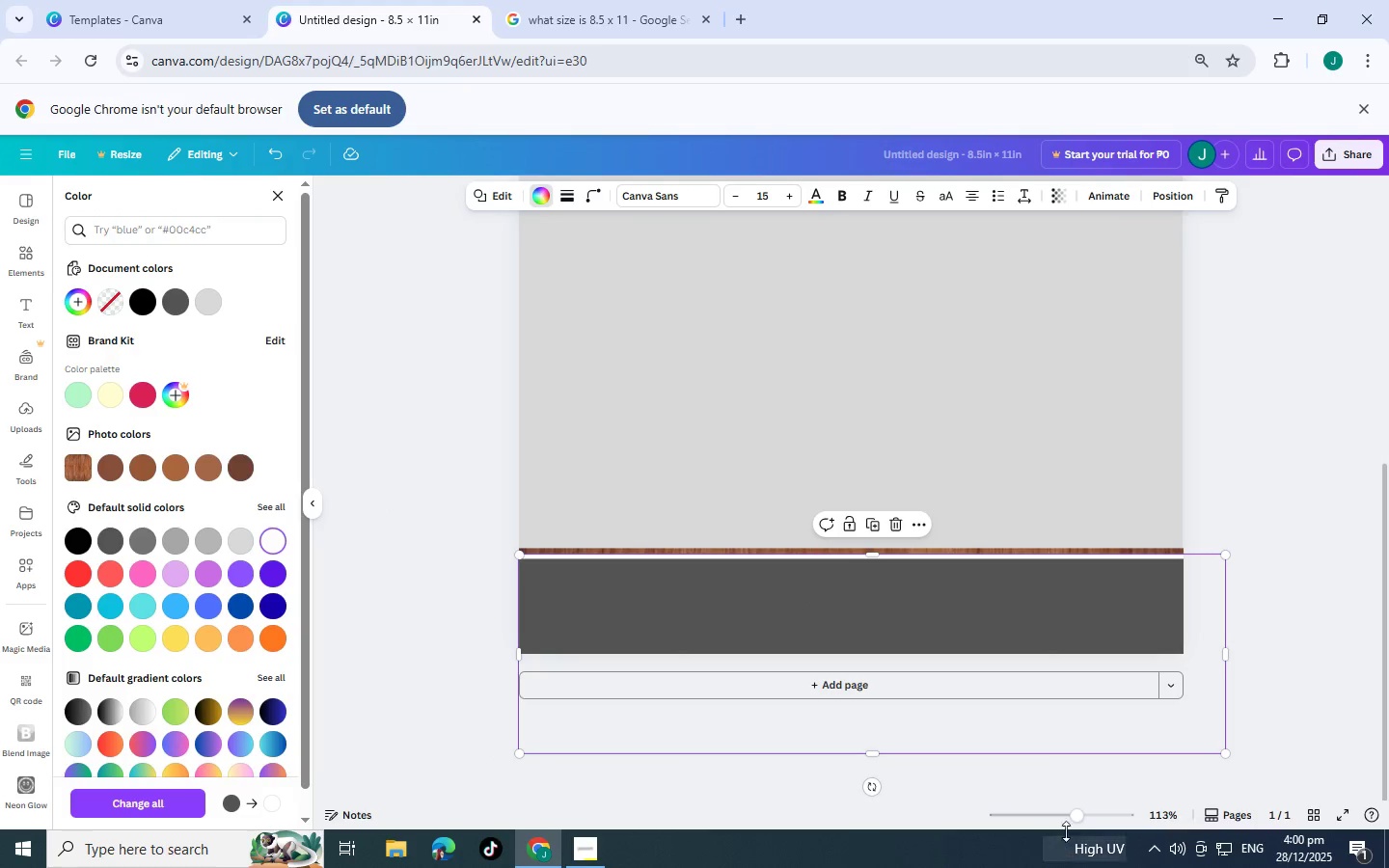 
left_click([1101, 815])
 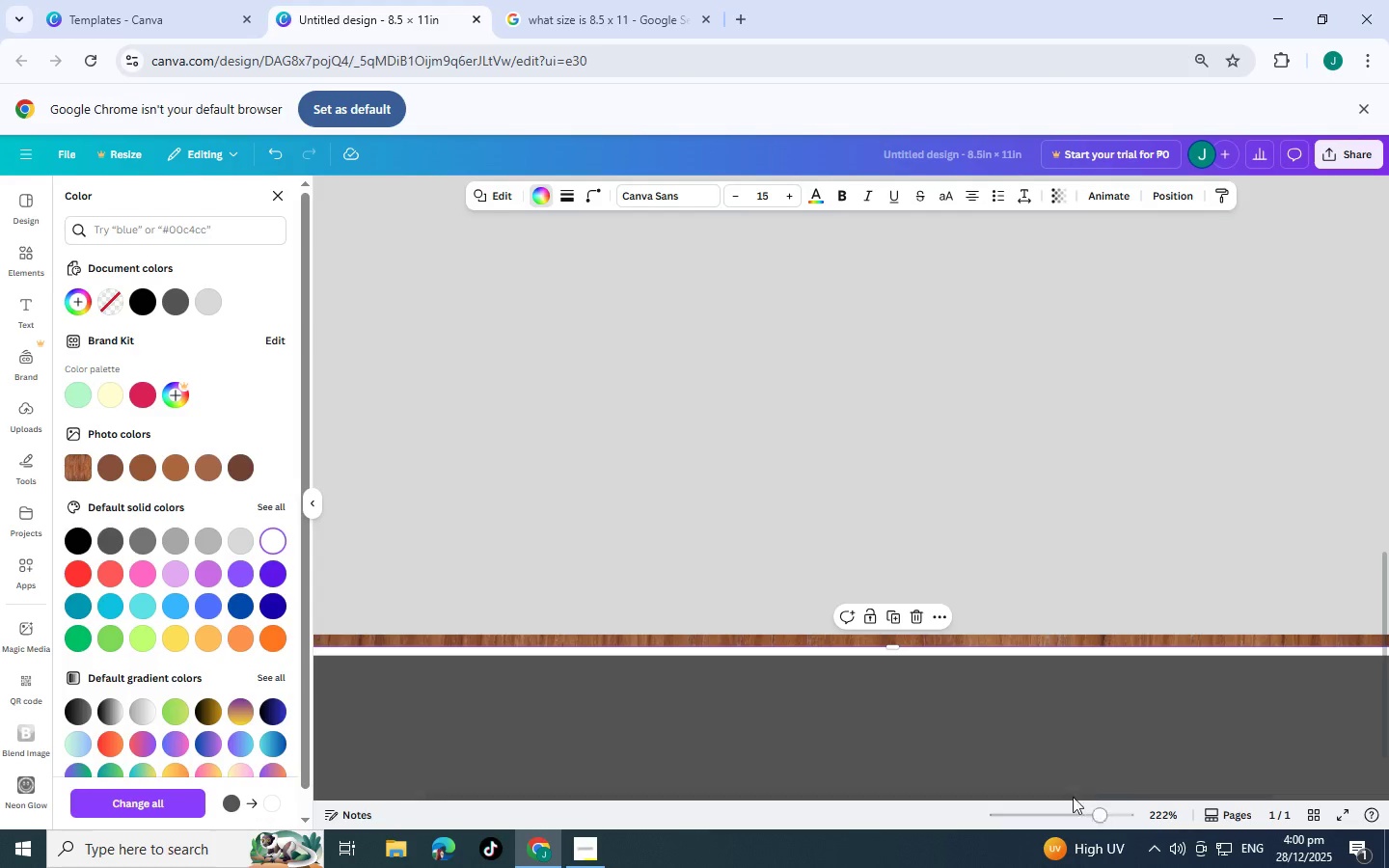 
scroll: coordinate [975, 730], scroll_direction: down, amount: 2.0
 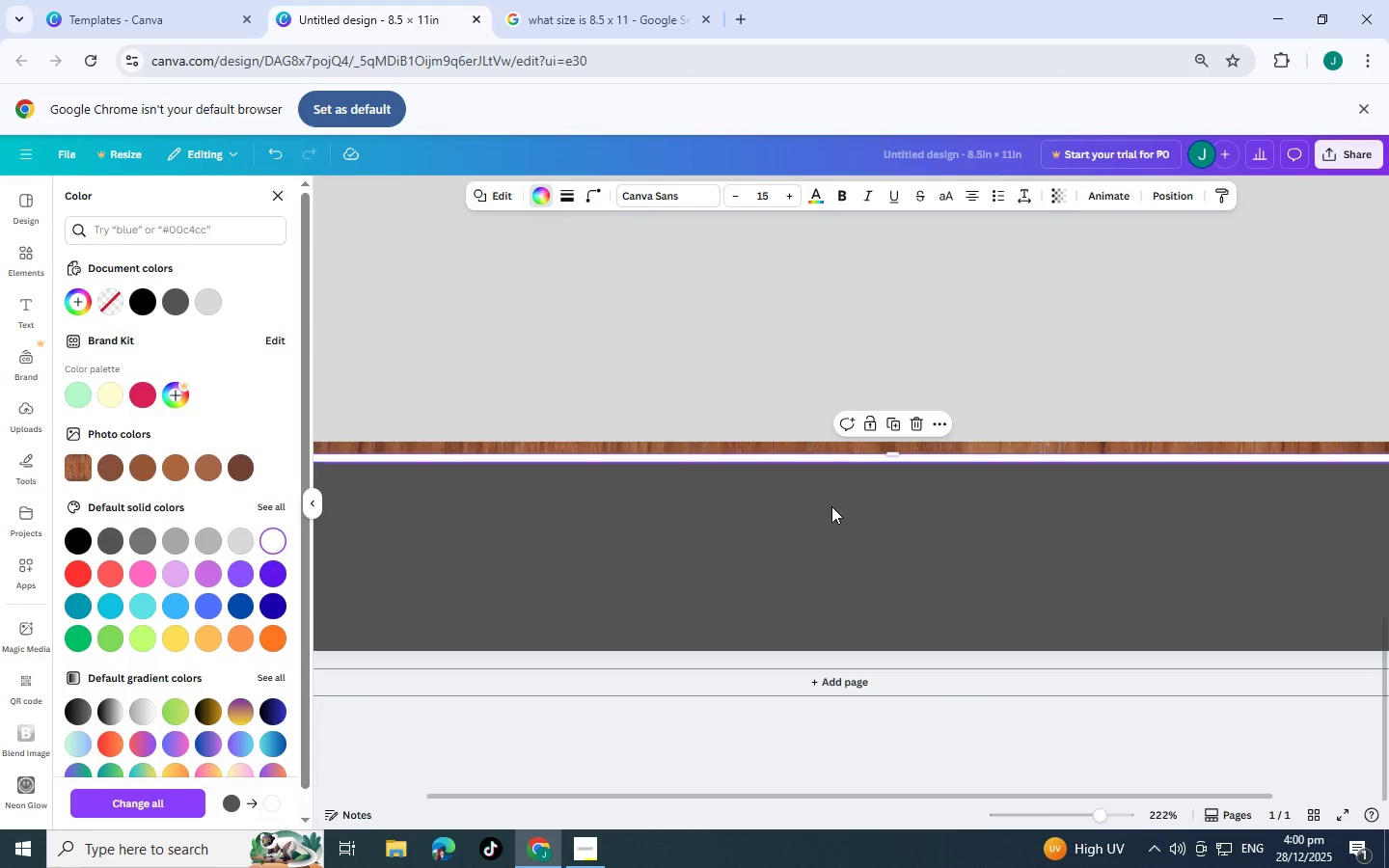 
left_click_drag(start_coordinate=[834, 512], to_coordinate=[830, 519])
 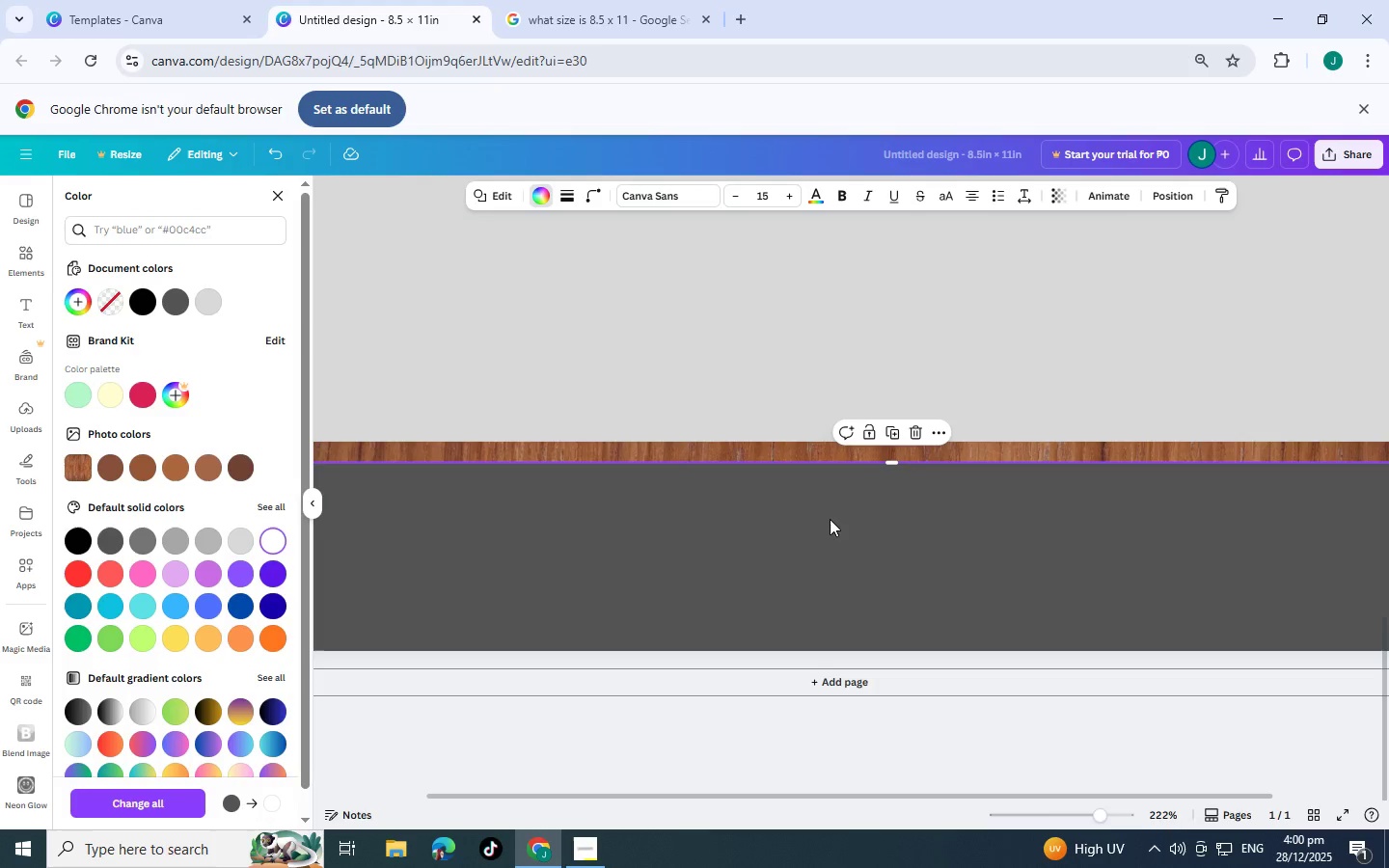 
hold_key(key=ShiftLeft, duration=1.52)
 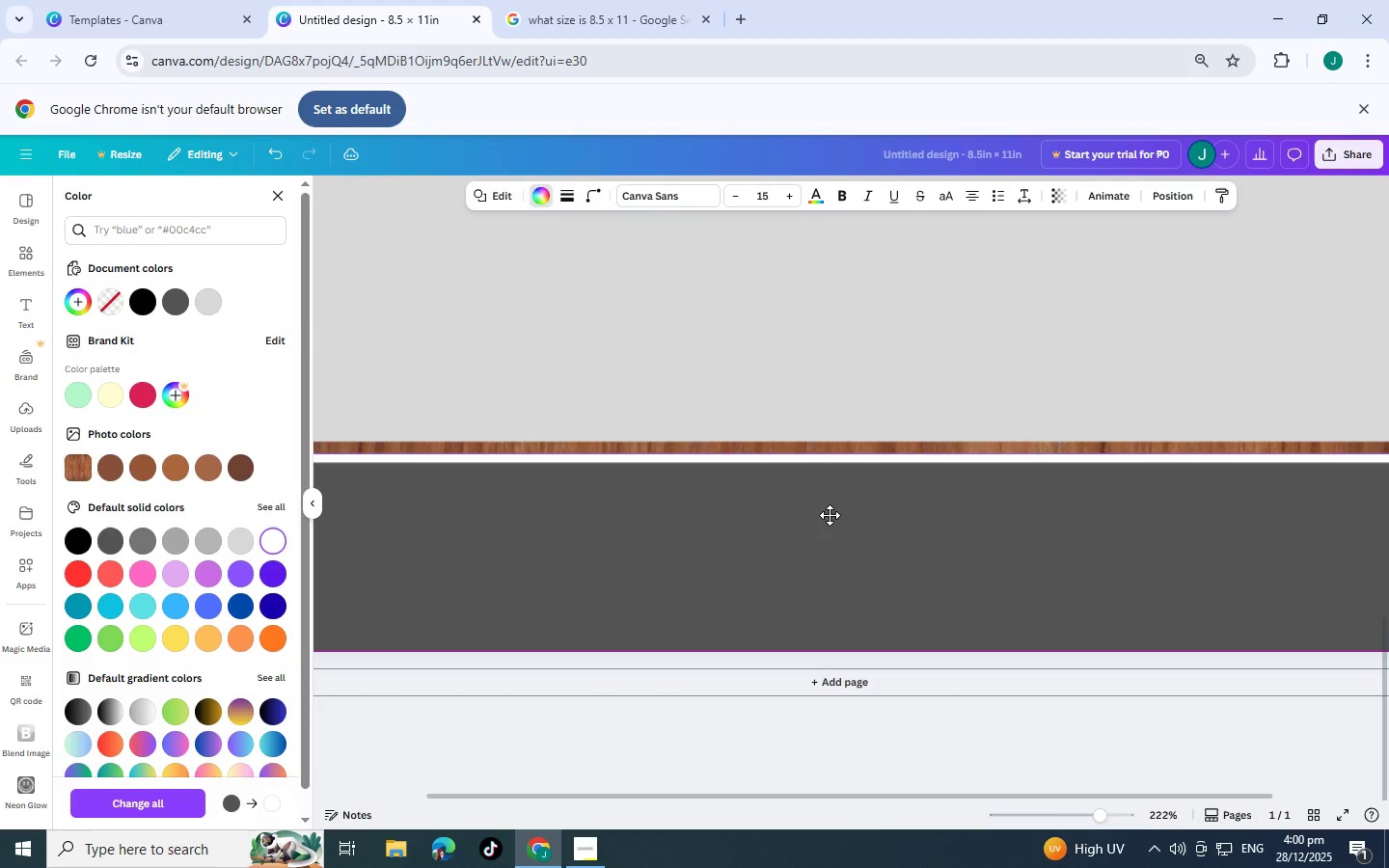 
key(Shift+ShiftLeft)
 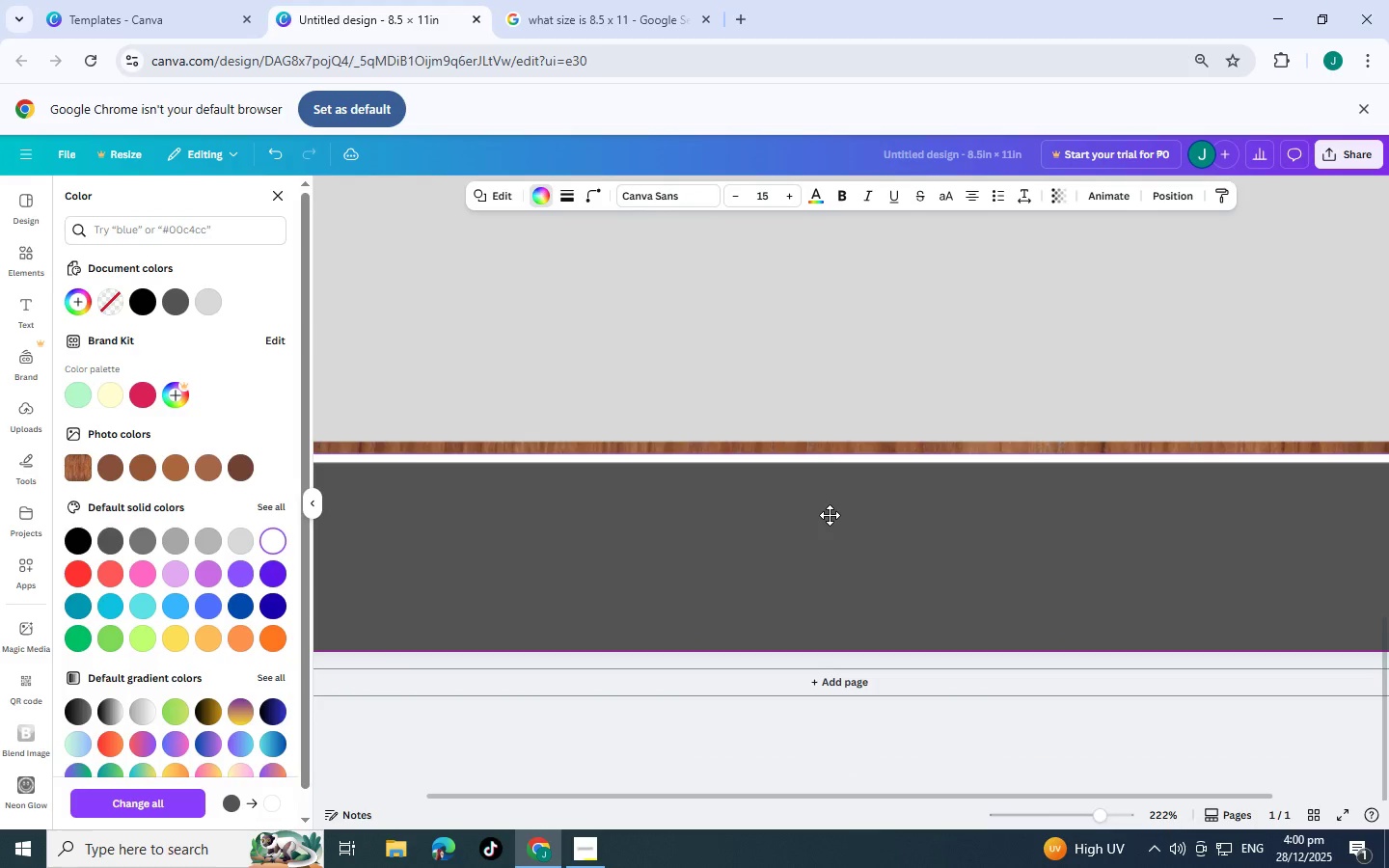 
key(Shift+ShiftLeft)
 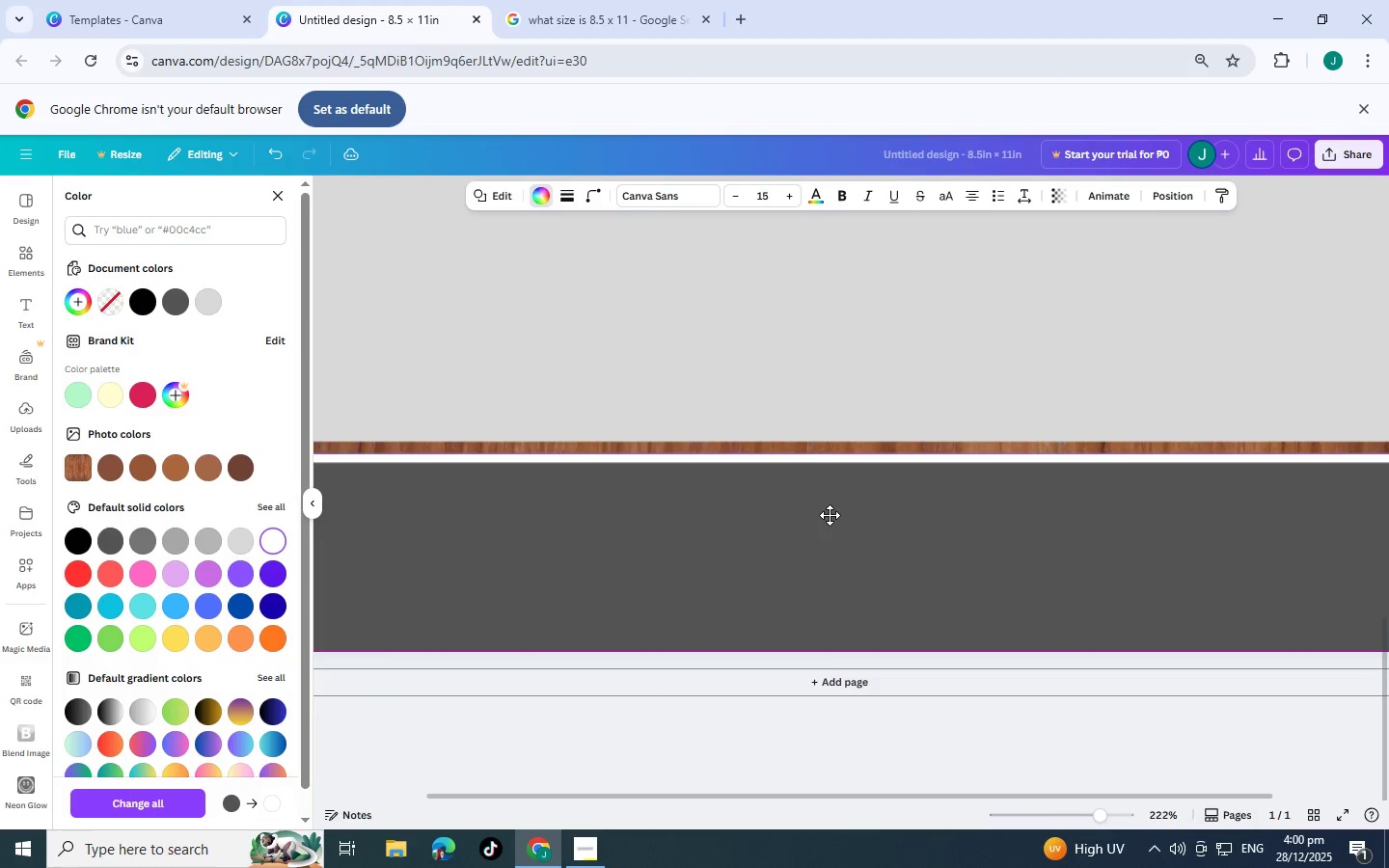 
hold_key(key=ControlLeft, duration=1.5)
 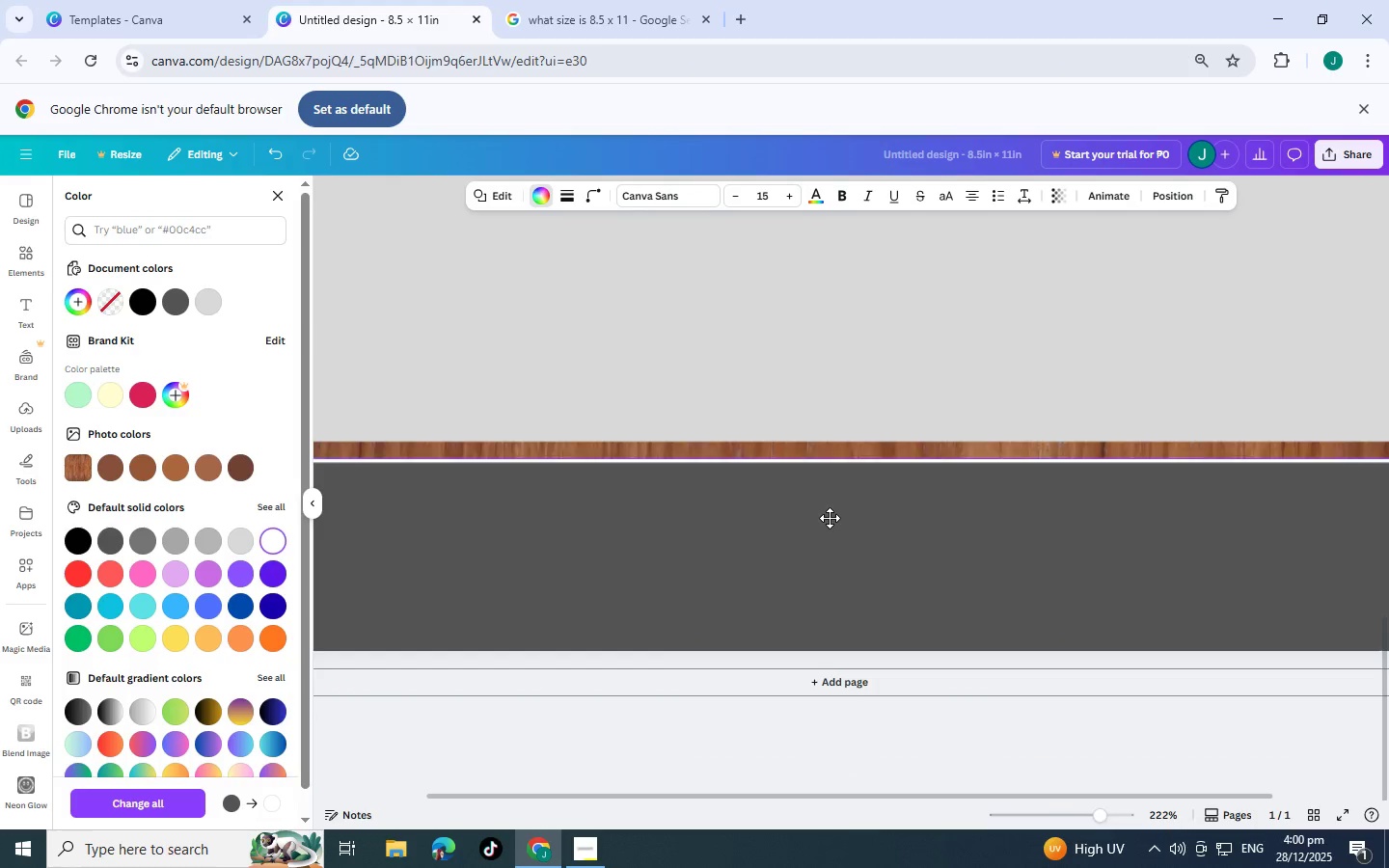 
hold_key(key=ControlLeft, duration=1.52)
 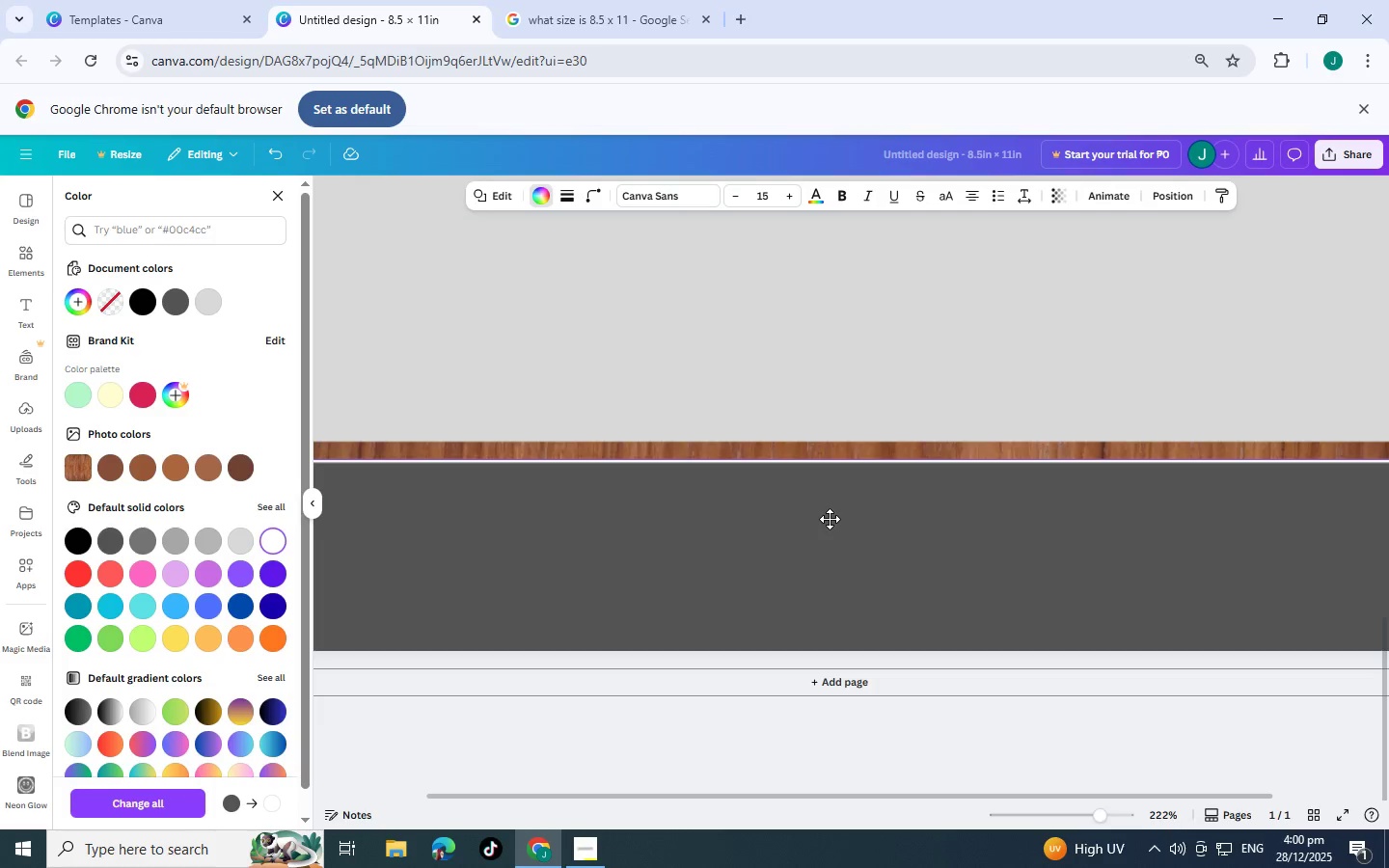 
hold_key(key=ControlLeft, duration=1.51)
 